 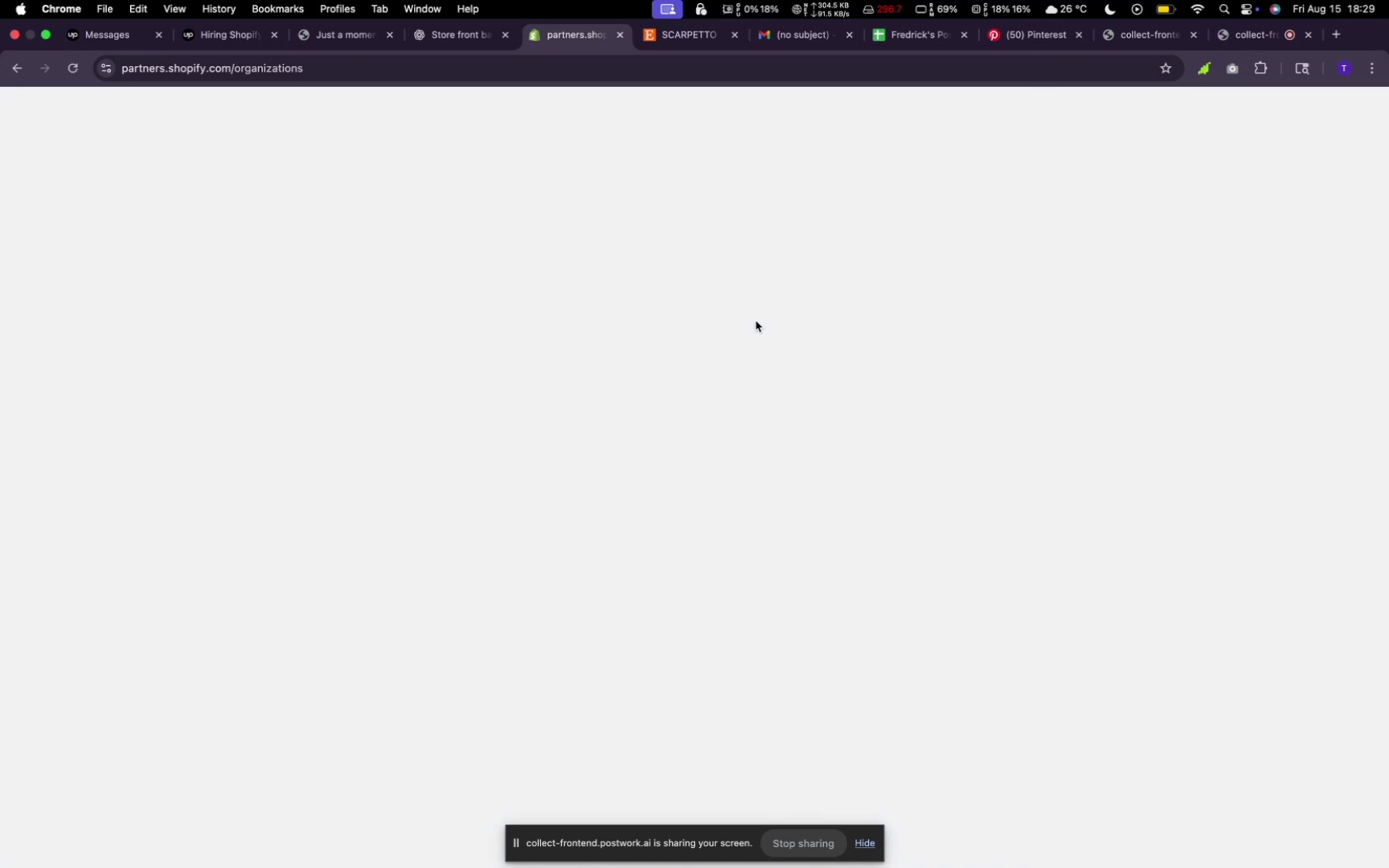 
left_click([678, 503])
 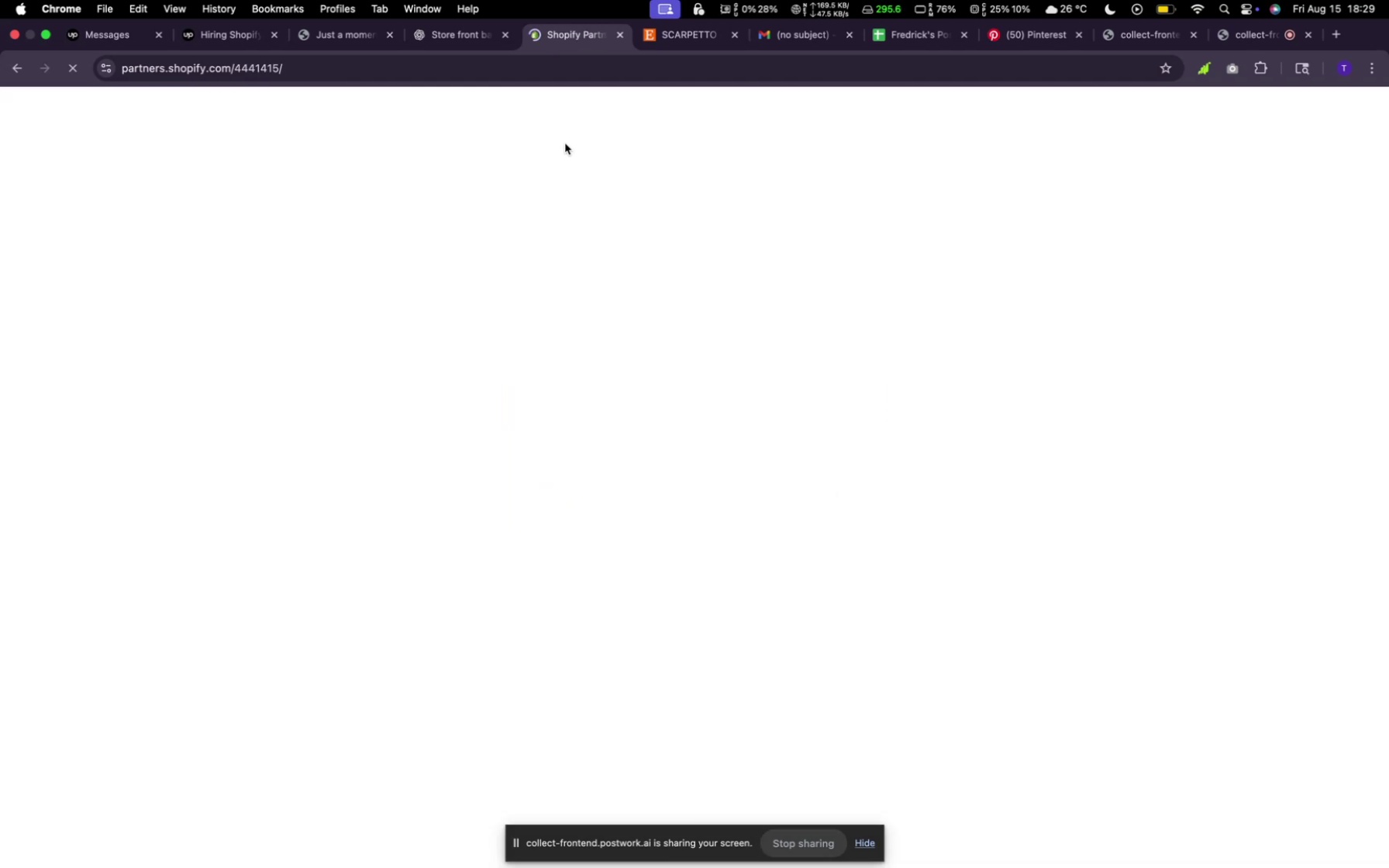 
wait(11.05)
 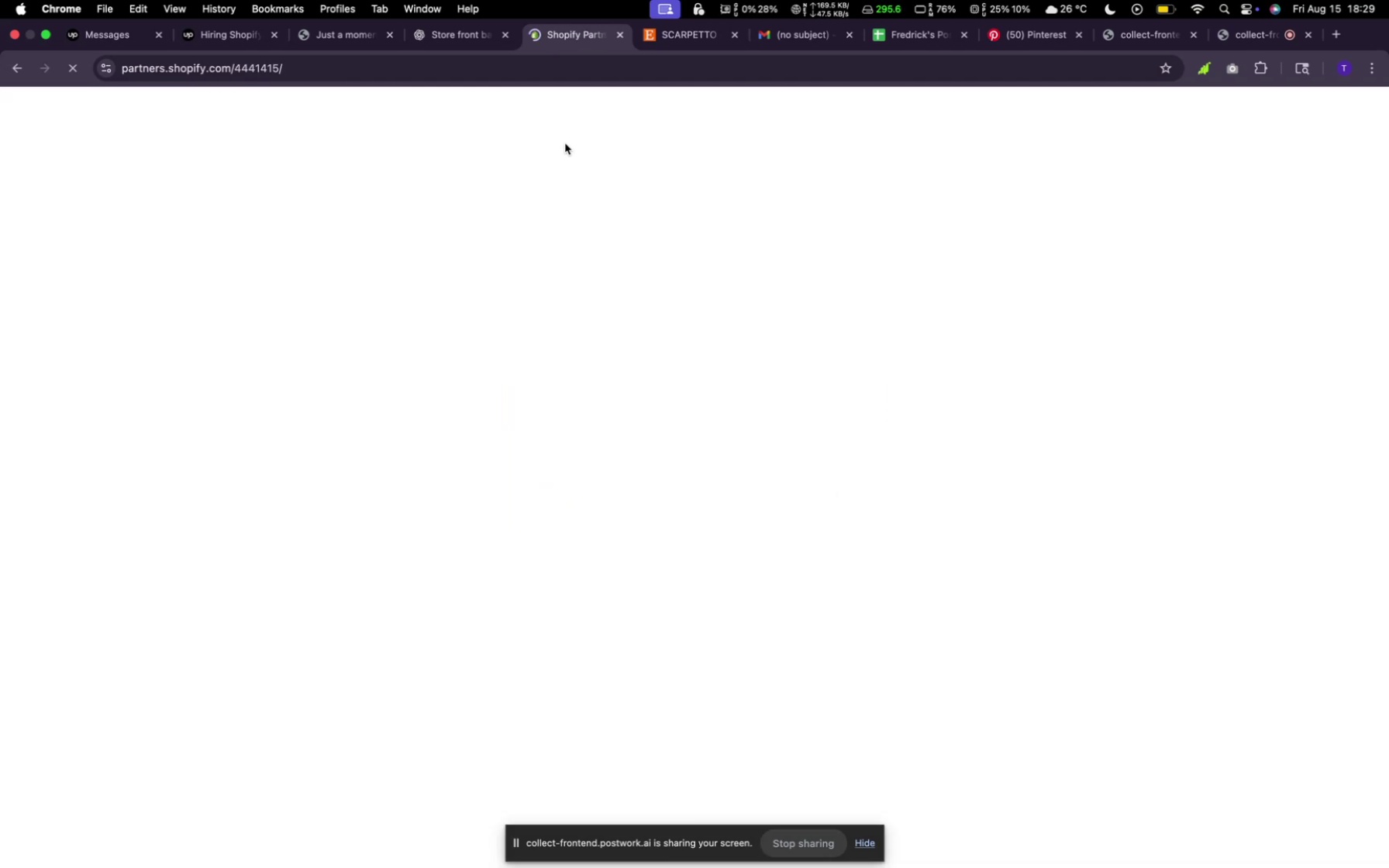 
mouse_move([549, 295])
 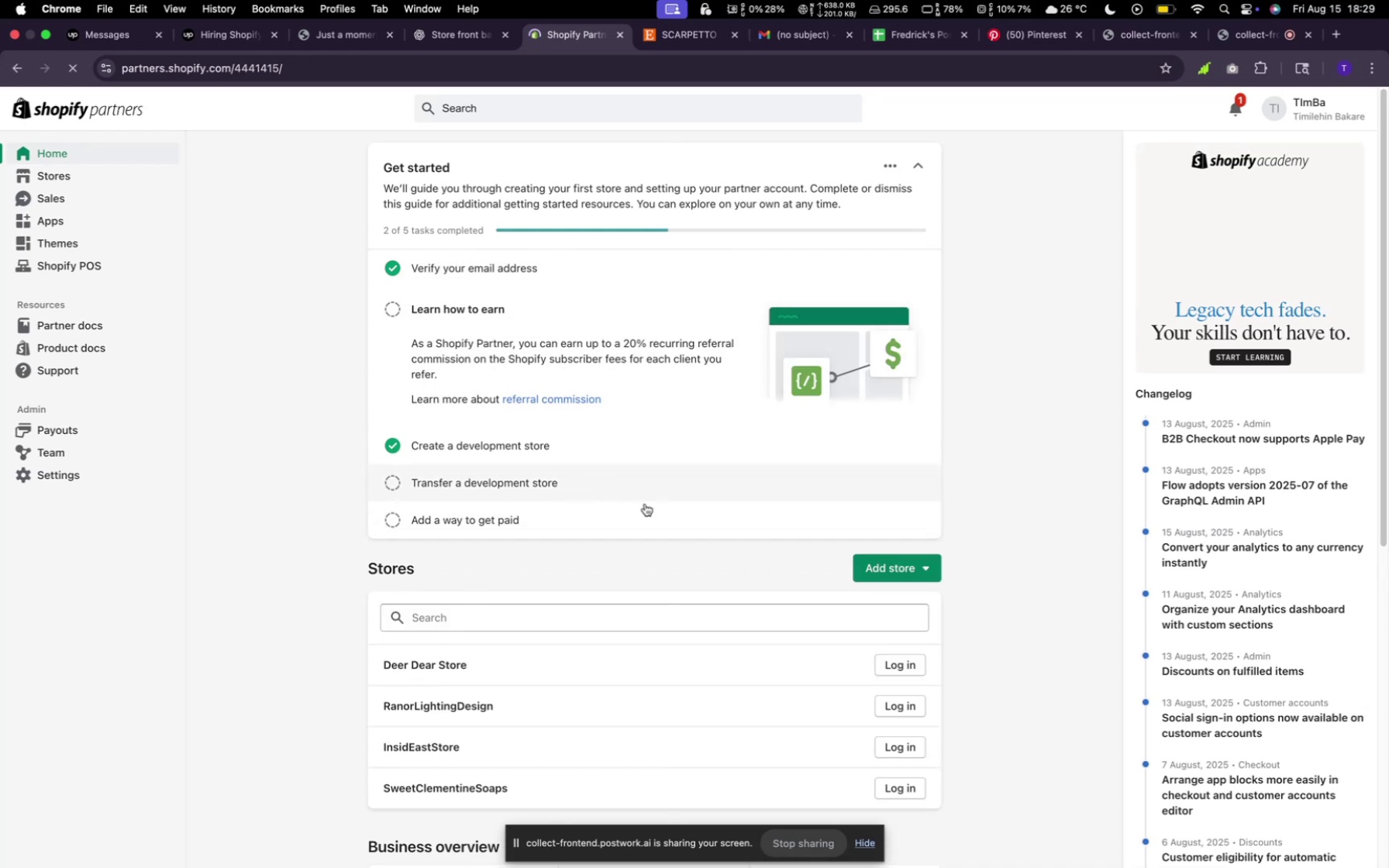 
left_click([898, 577])
 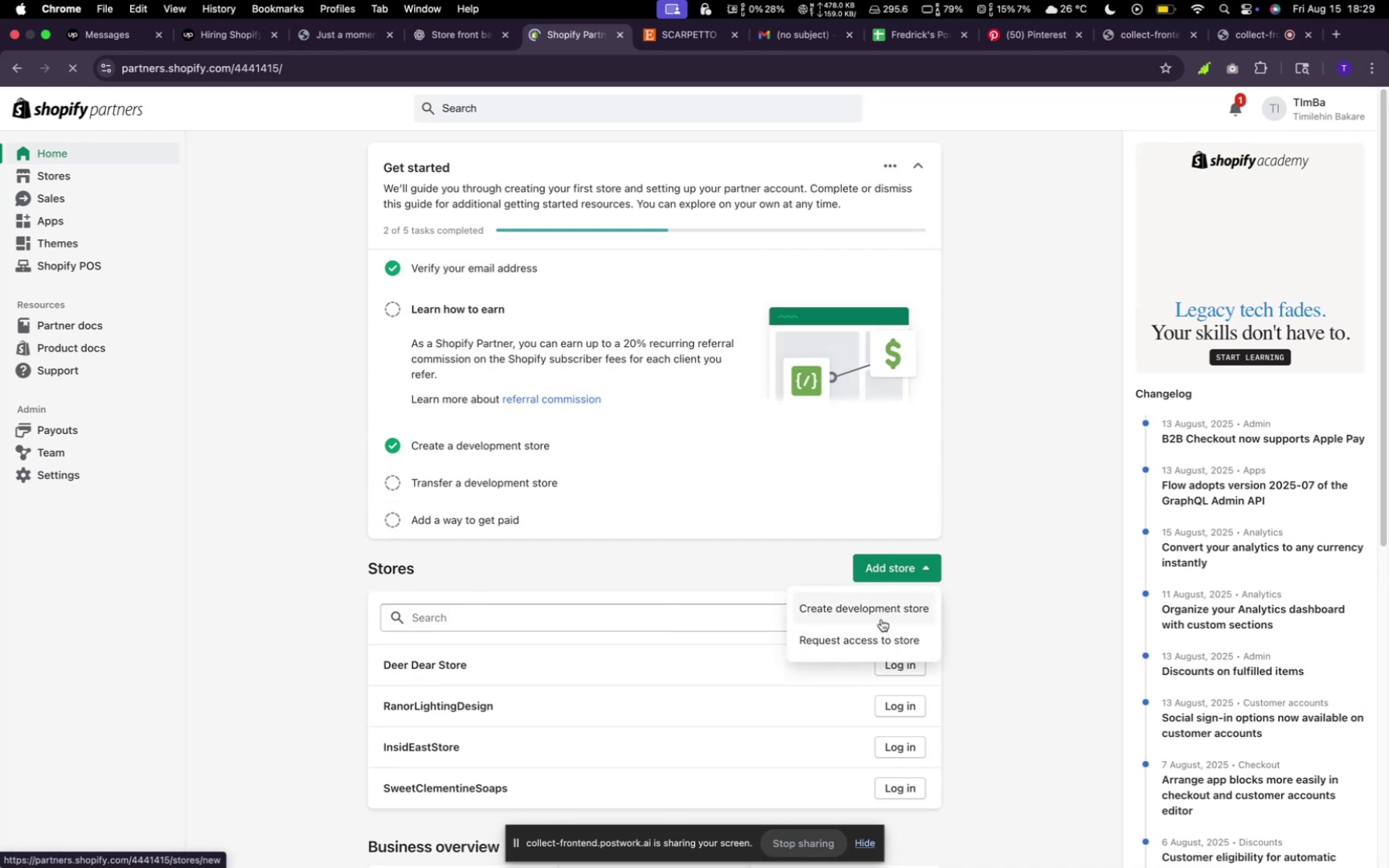 
left_click([880, 617])
 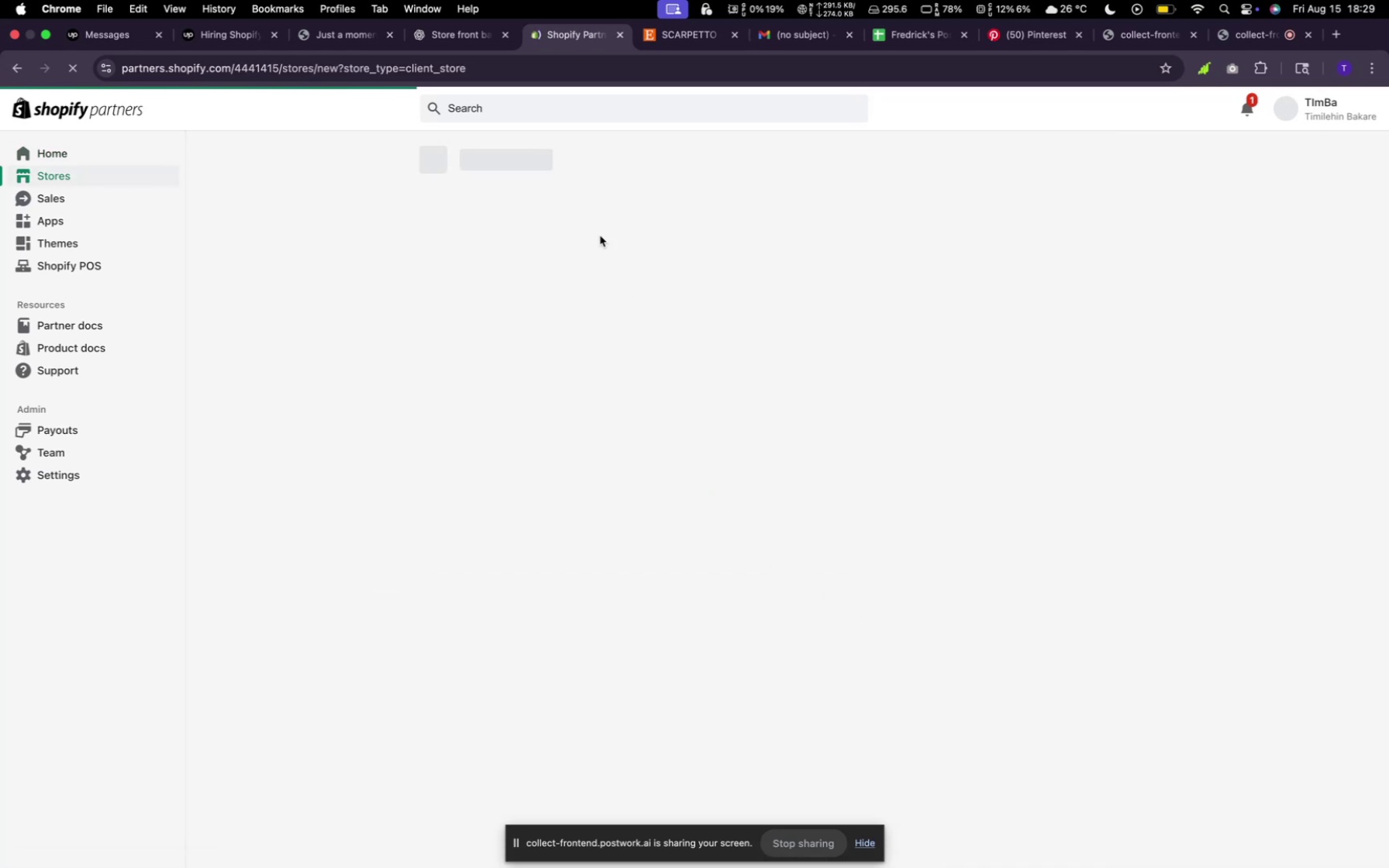 
wait(8.97)
 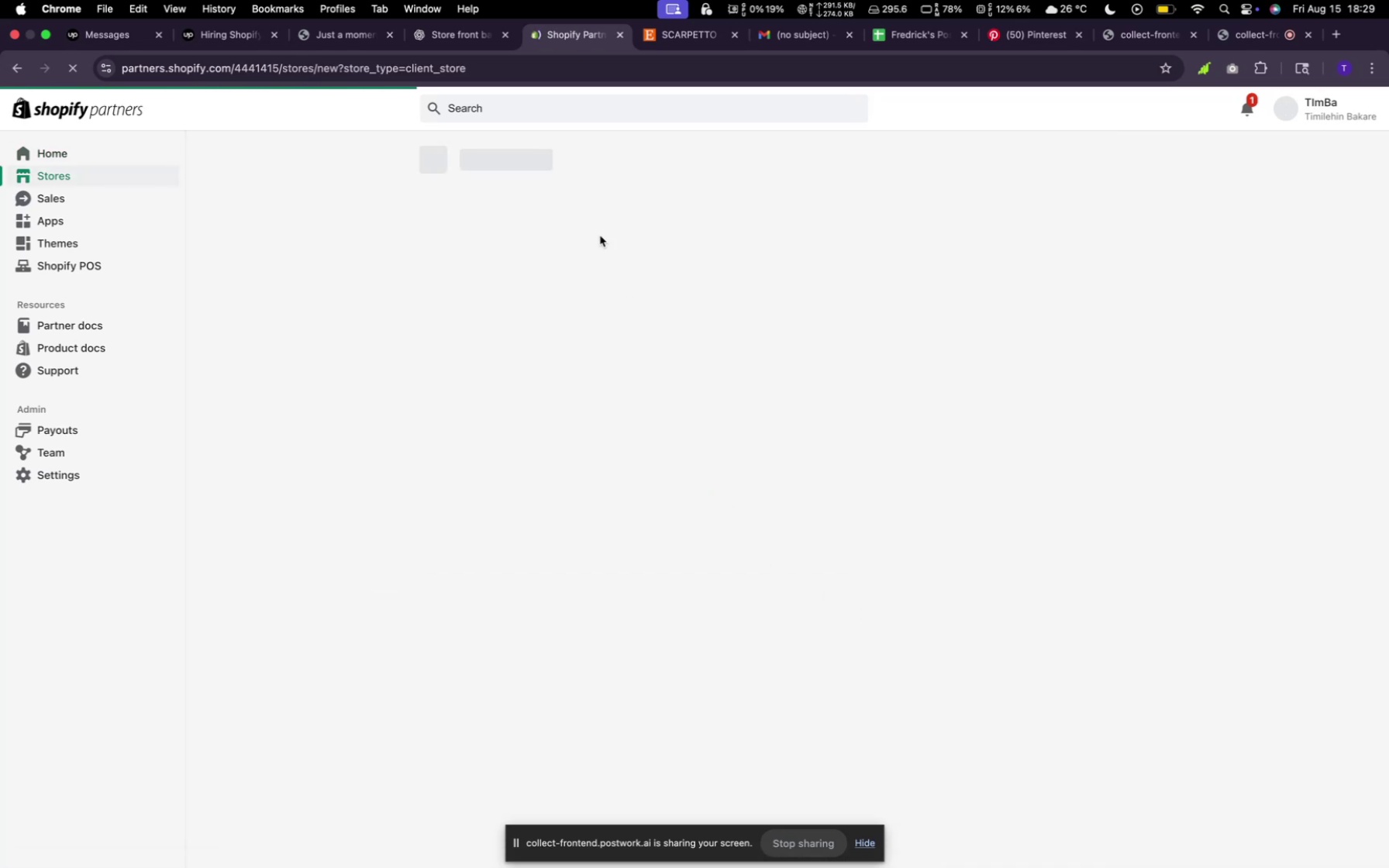 
left_click([669, 418])
 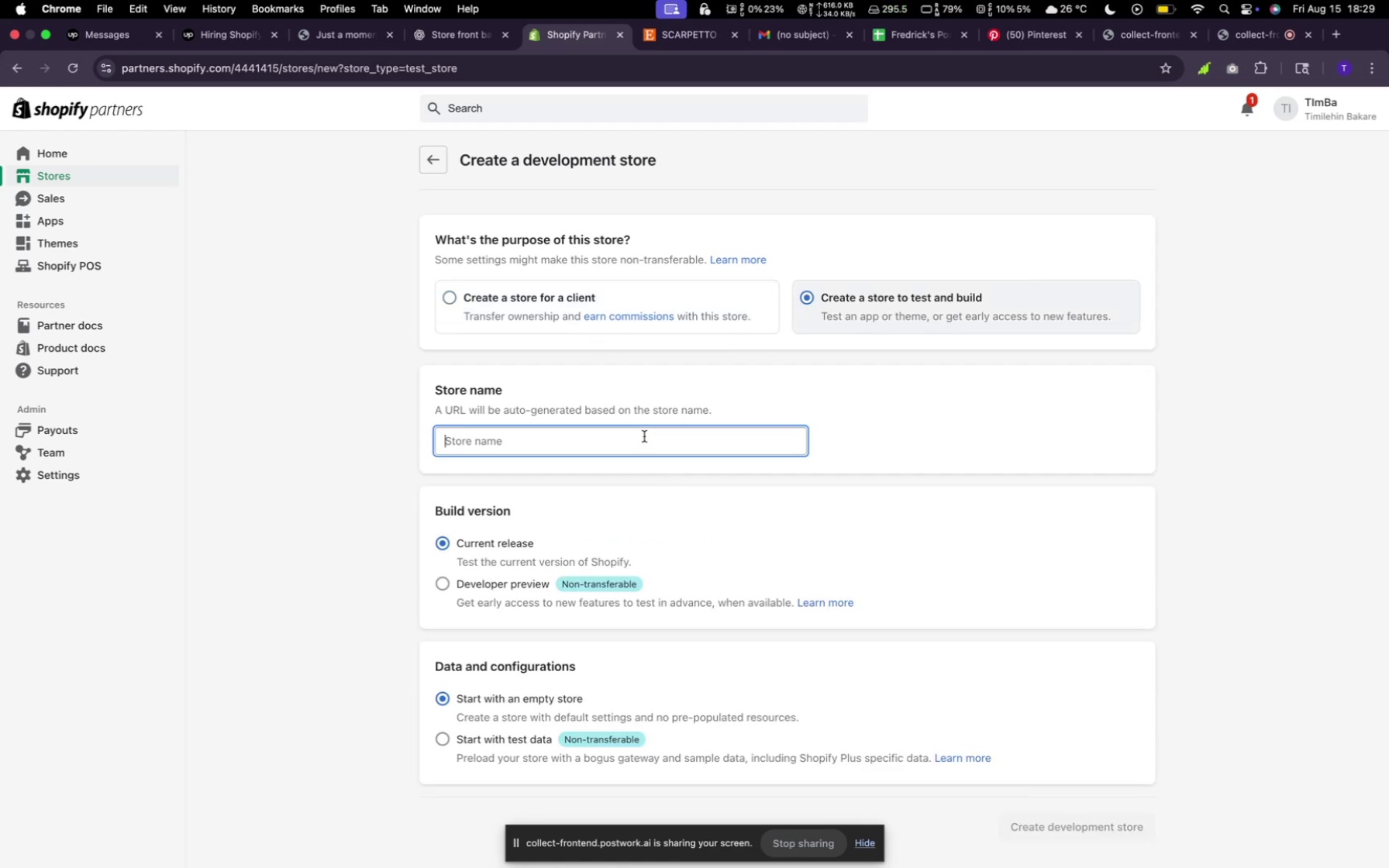 
type(ScarPe)
key(Backspace)
key(Backspace)
key(Backspace)
key(Backspace)
key(Backspace)
type(CARPETTO)
 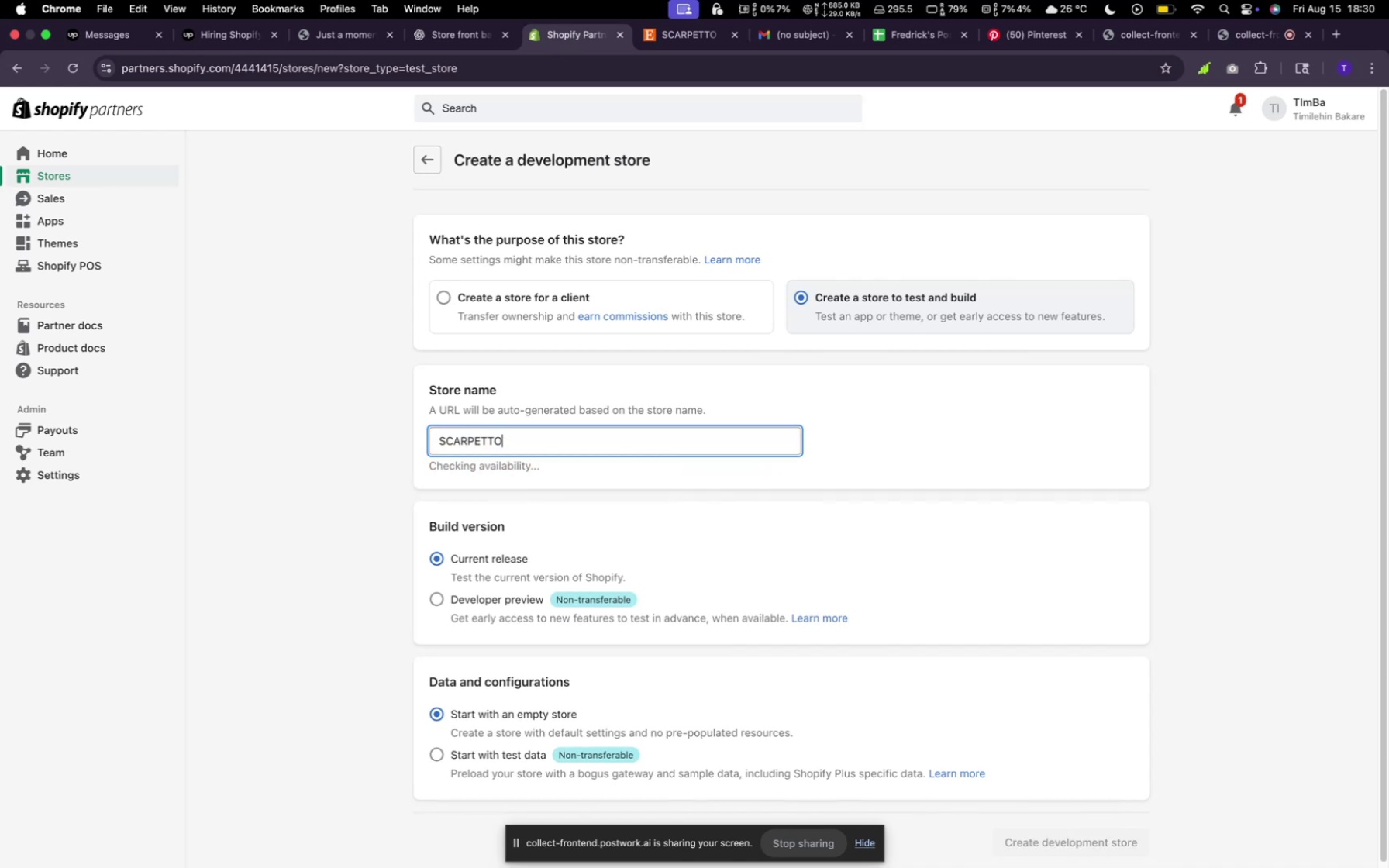 
type(-Store)
 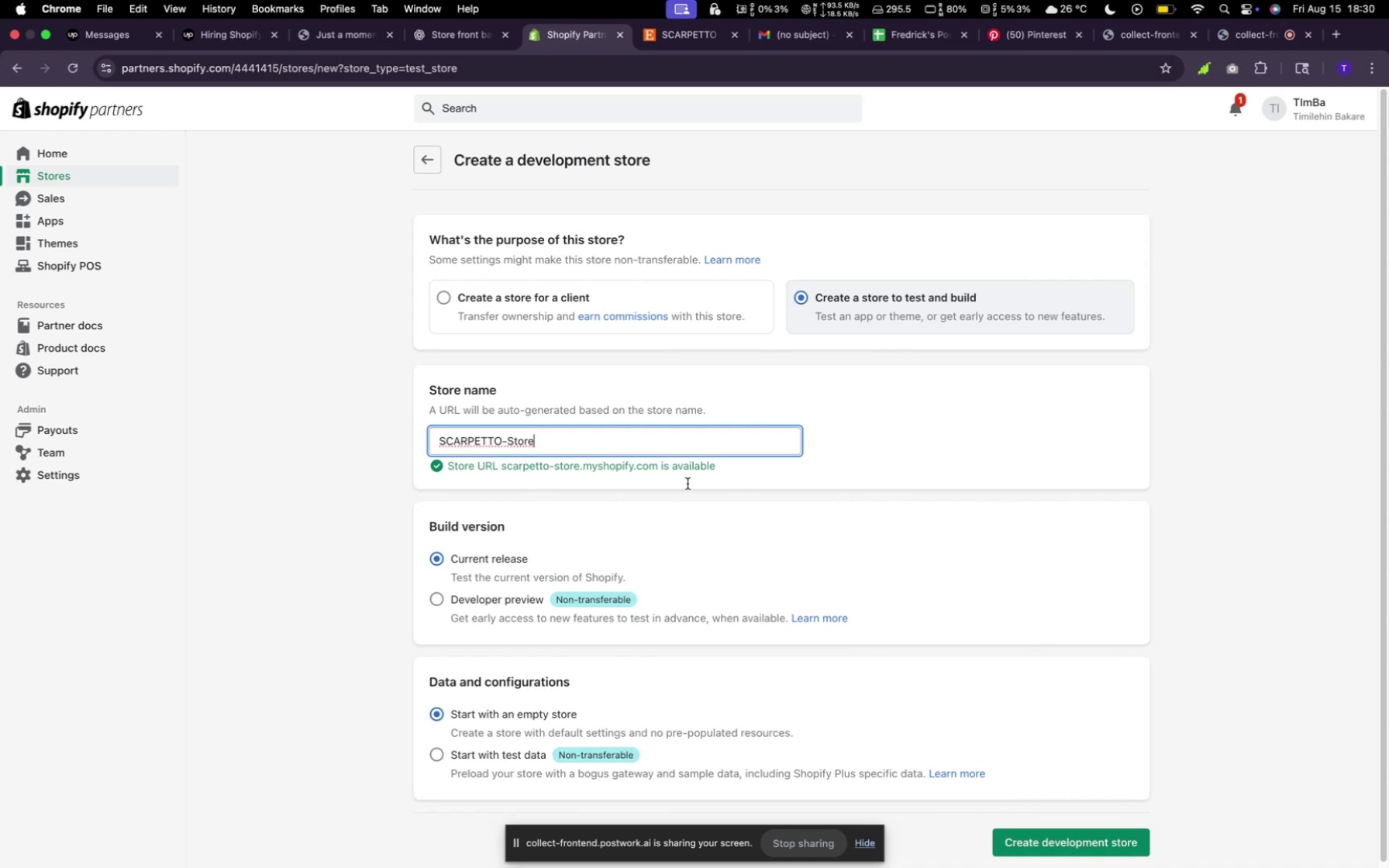 
scroll: coordinate [895, 553], scroll_direction: down, amount: 5.0
 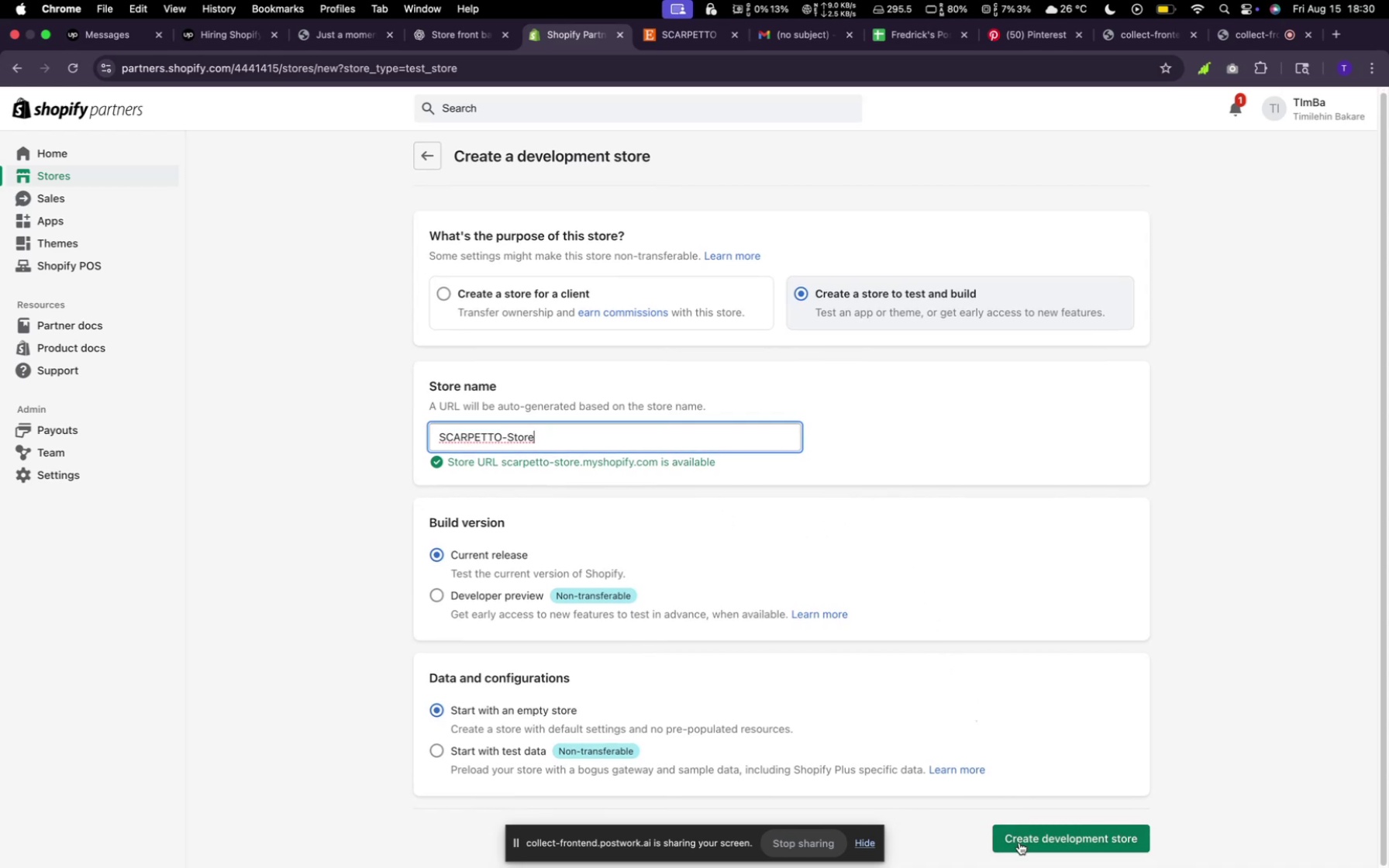 
left_click([1019, 842])
 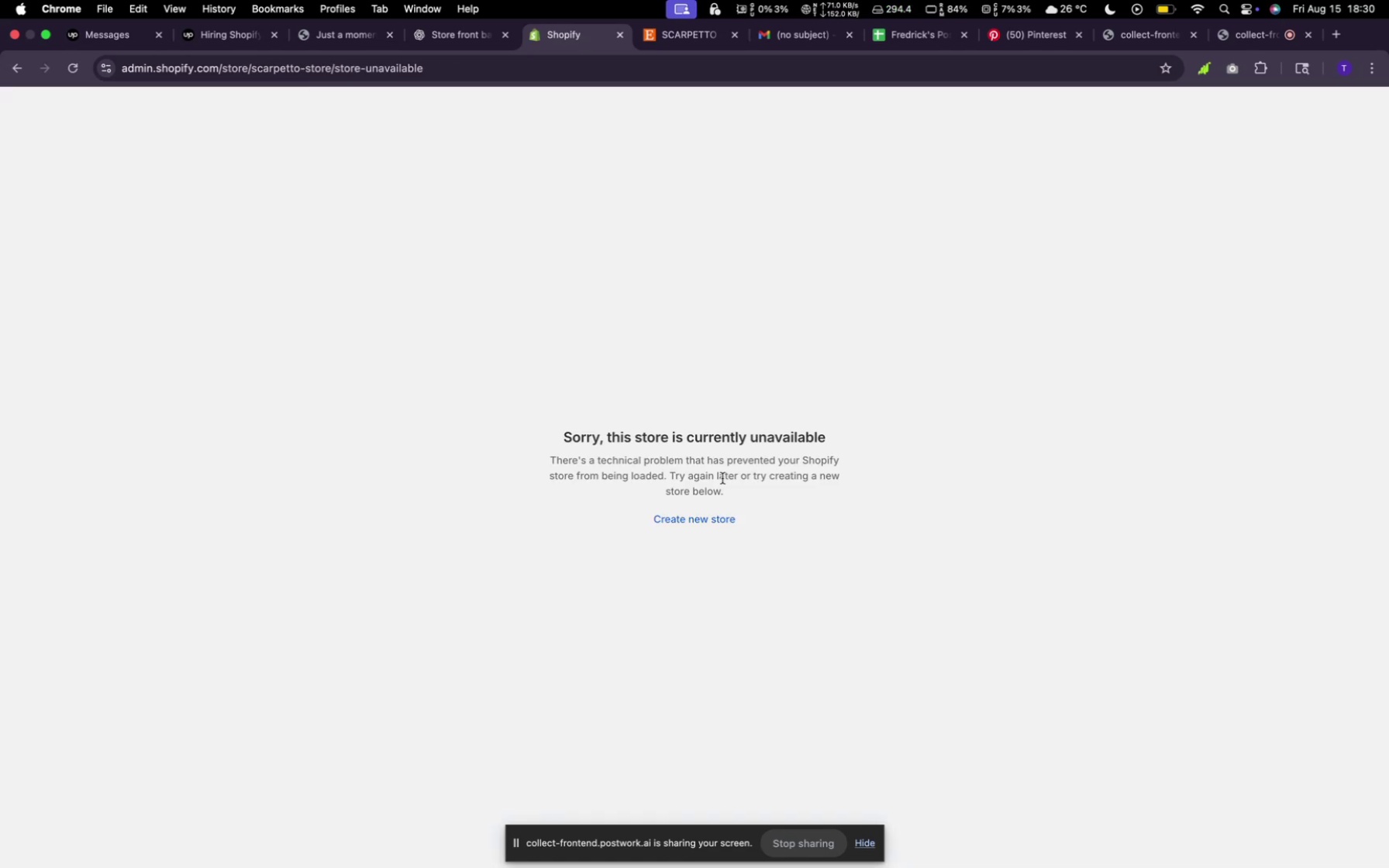 
wait(29.06)
 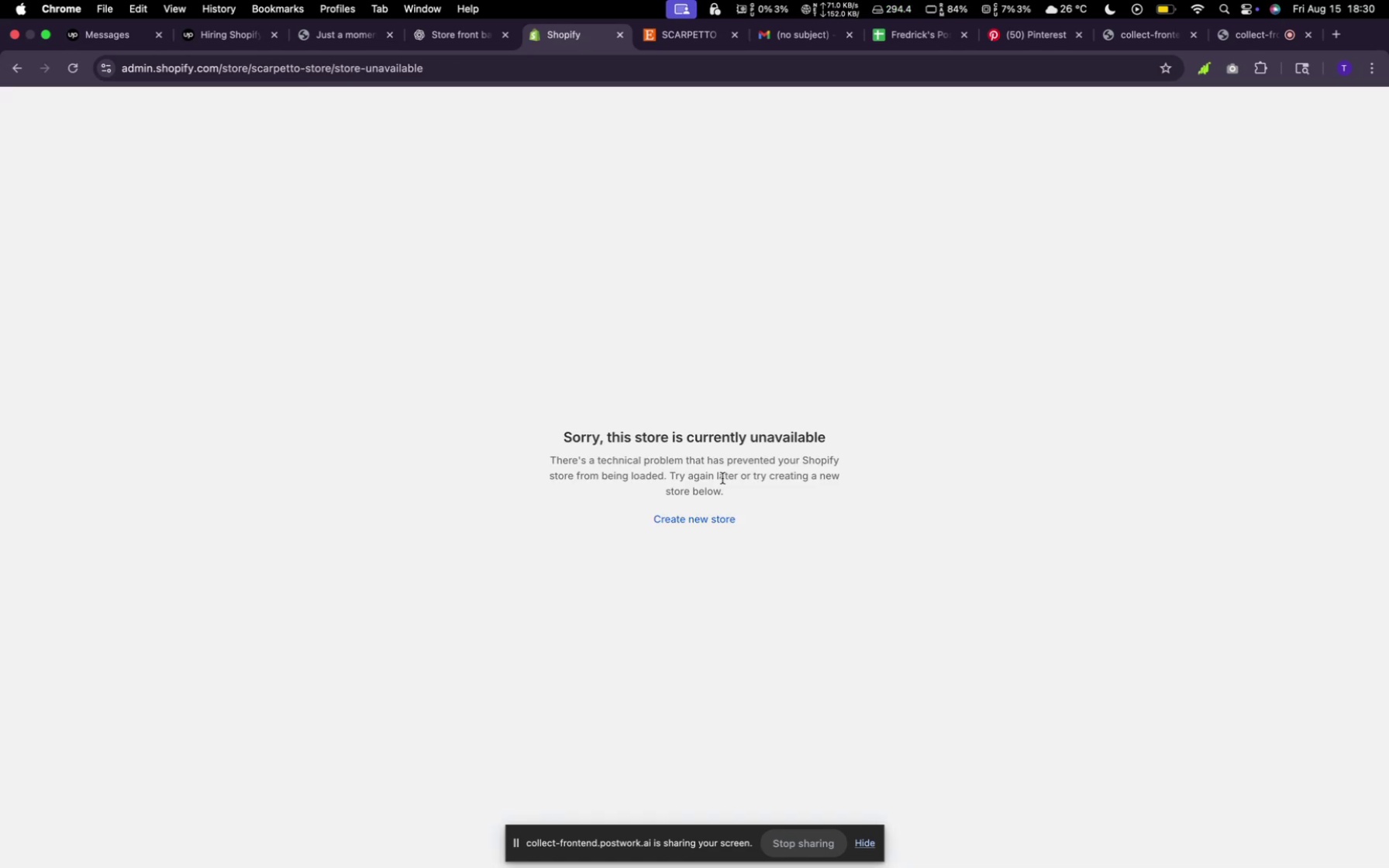 
left_click([702, 521])
 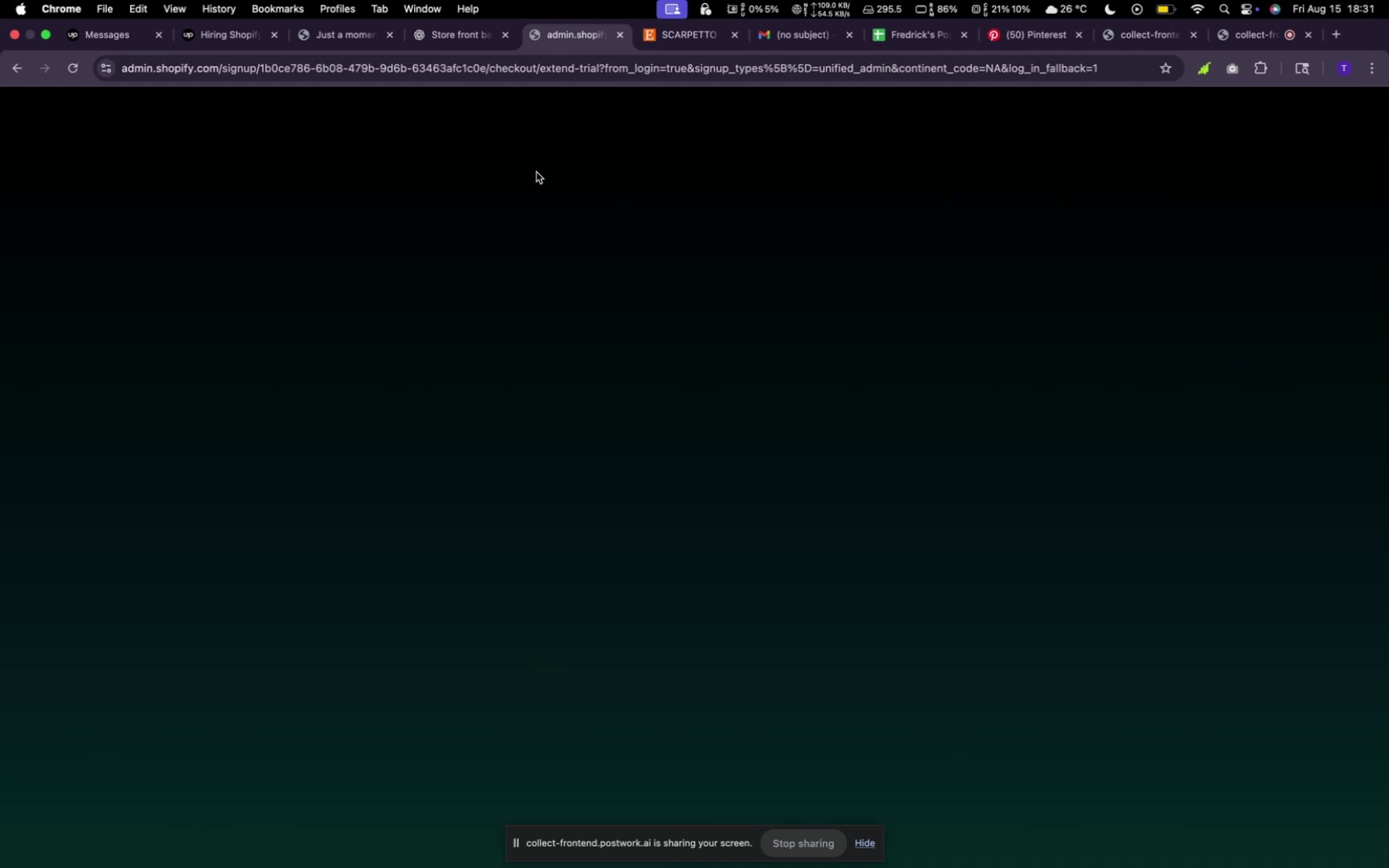 
wait(32.63)
 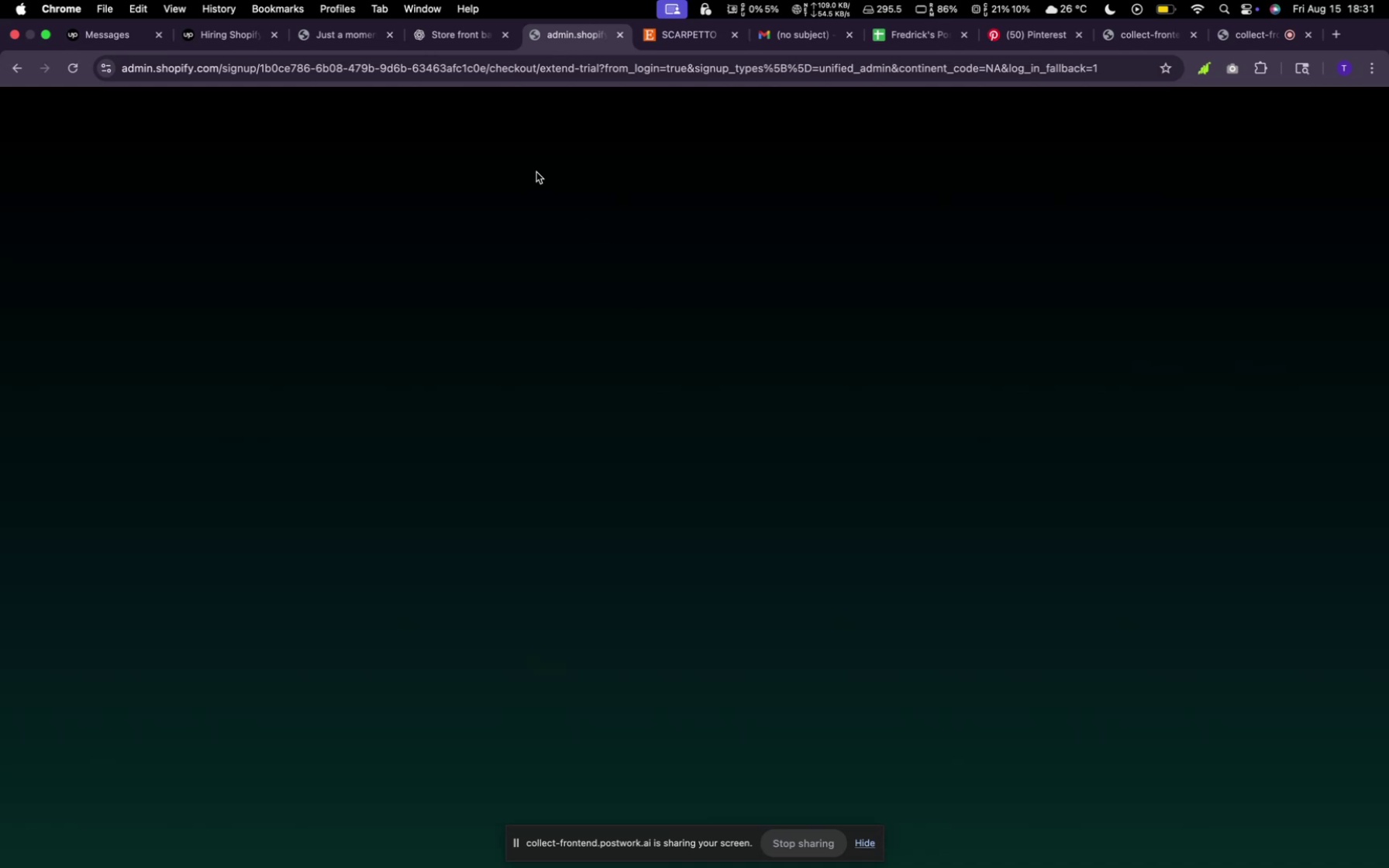 
left_click([475, 64])
 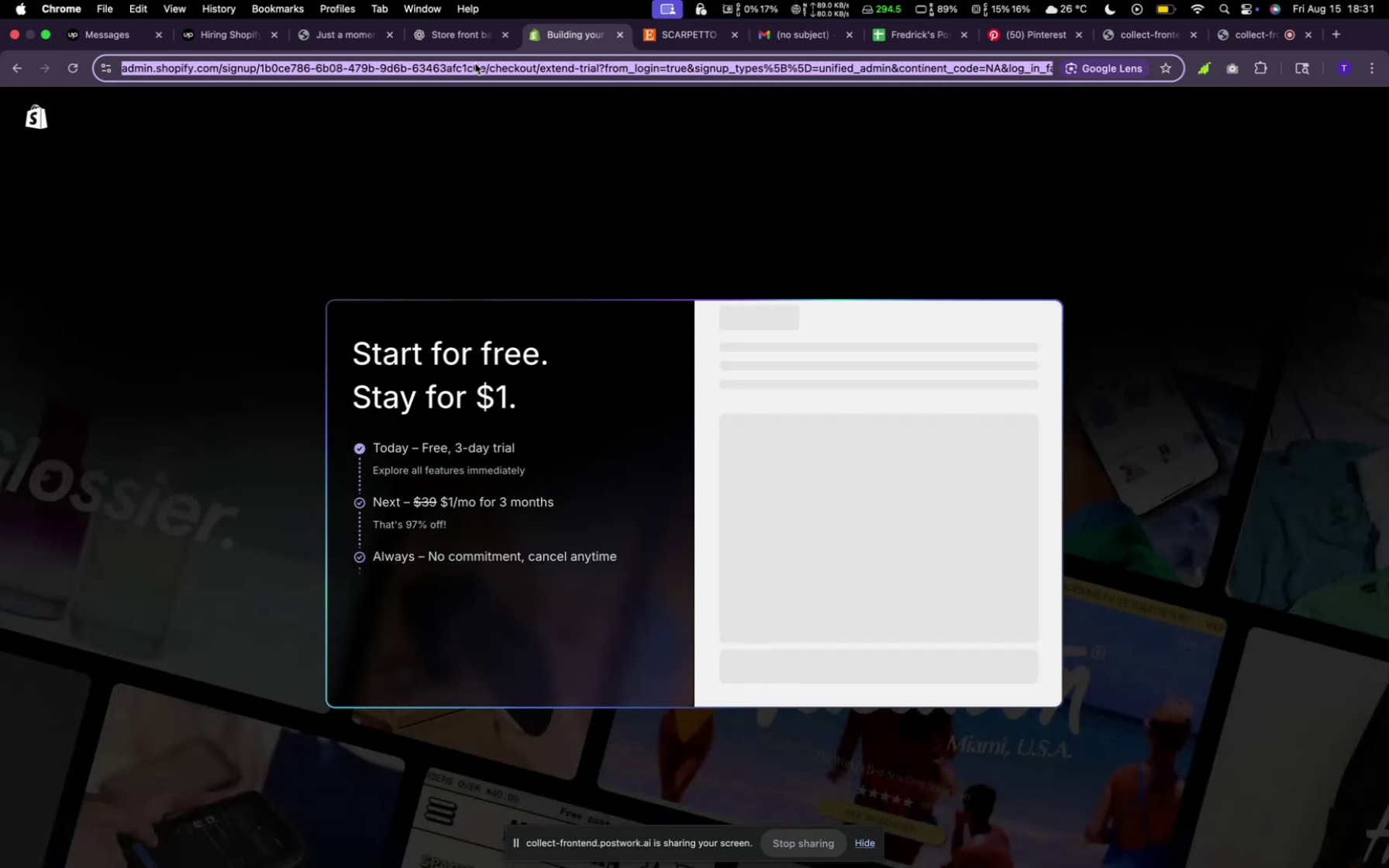 
key(Backspace)
type(sh)
 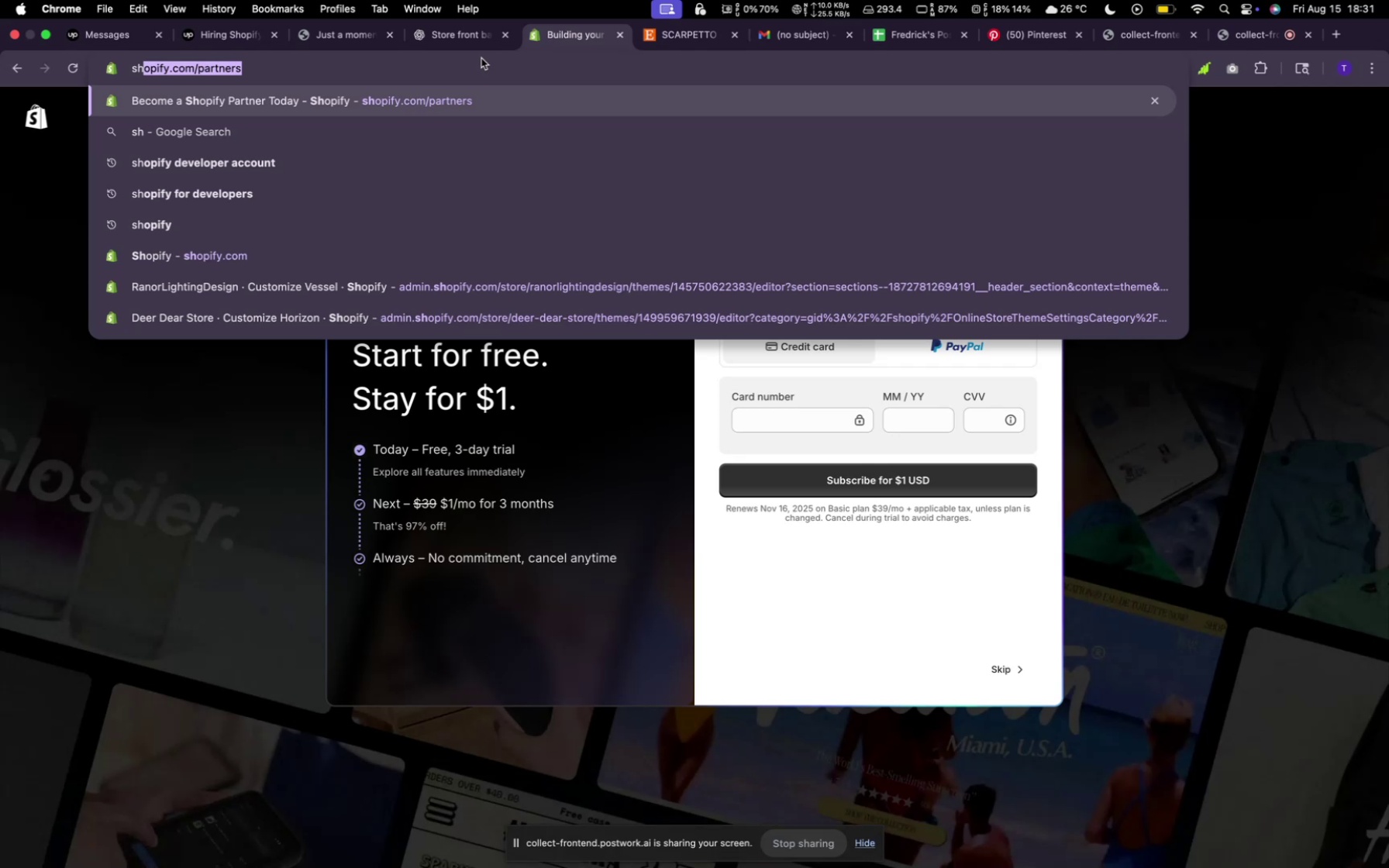 
left_click([484, 103])
 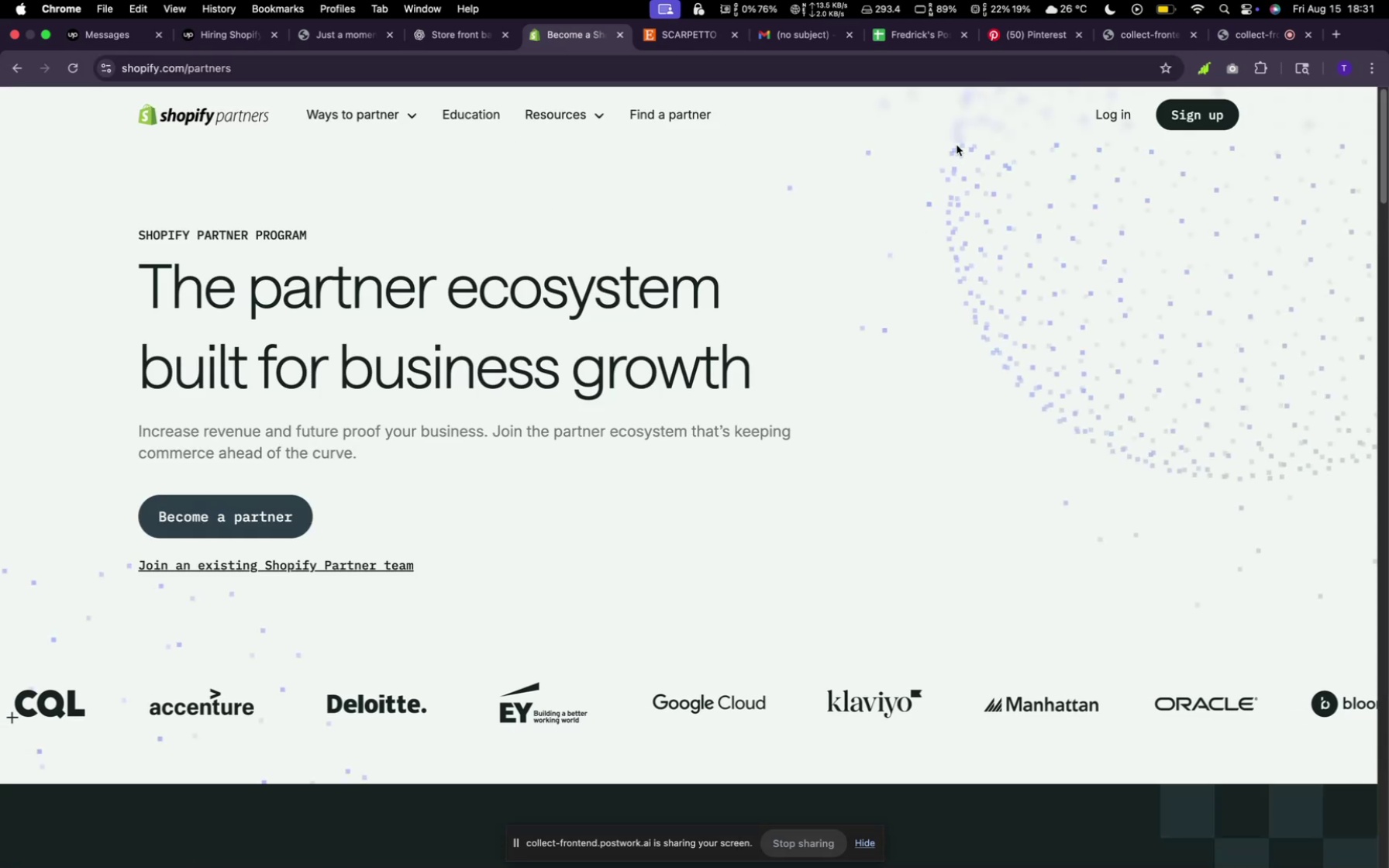 
left_click([1106, 118])
 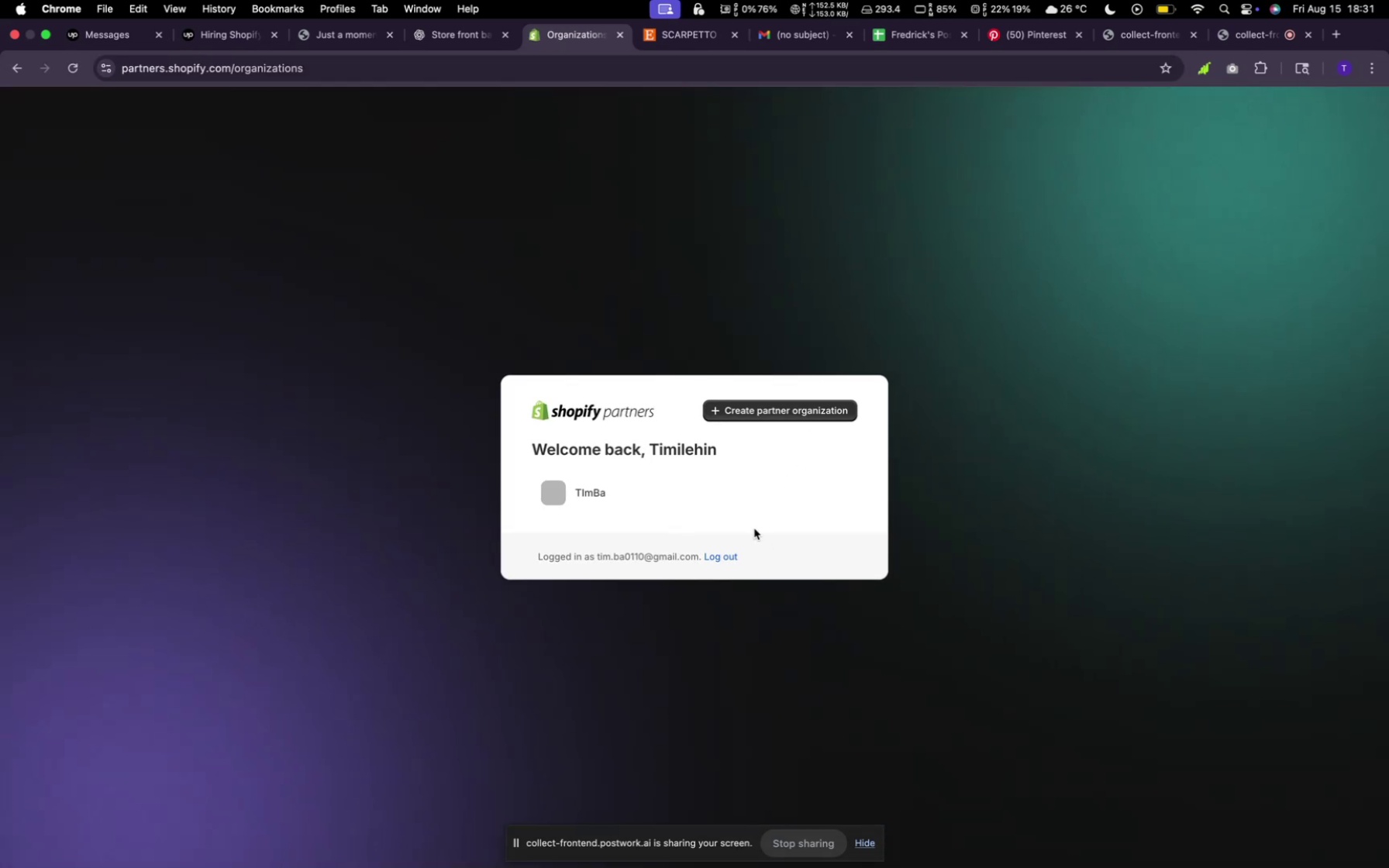 
left_click([612, 496])
 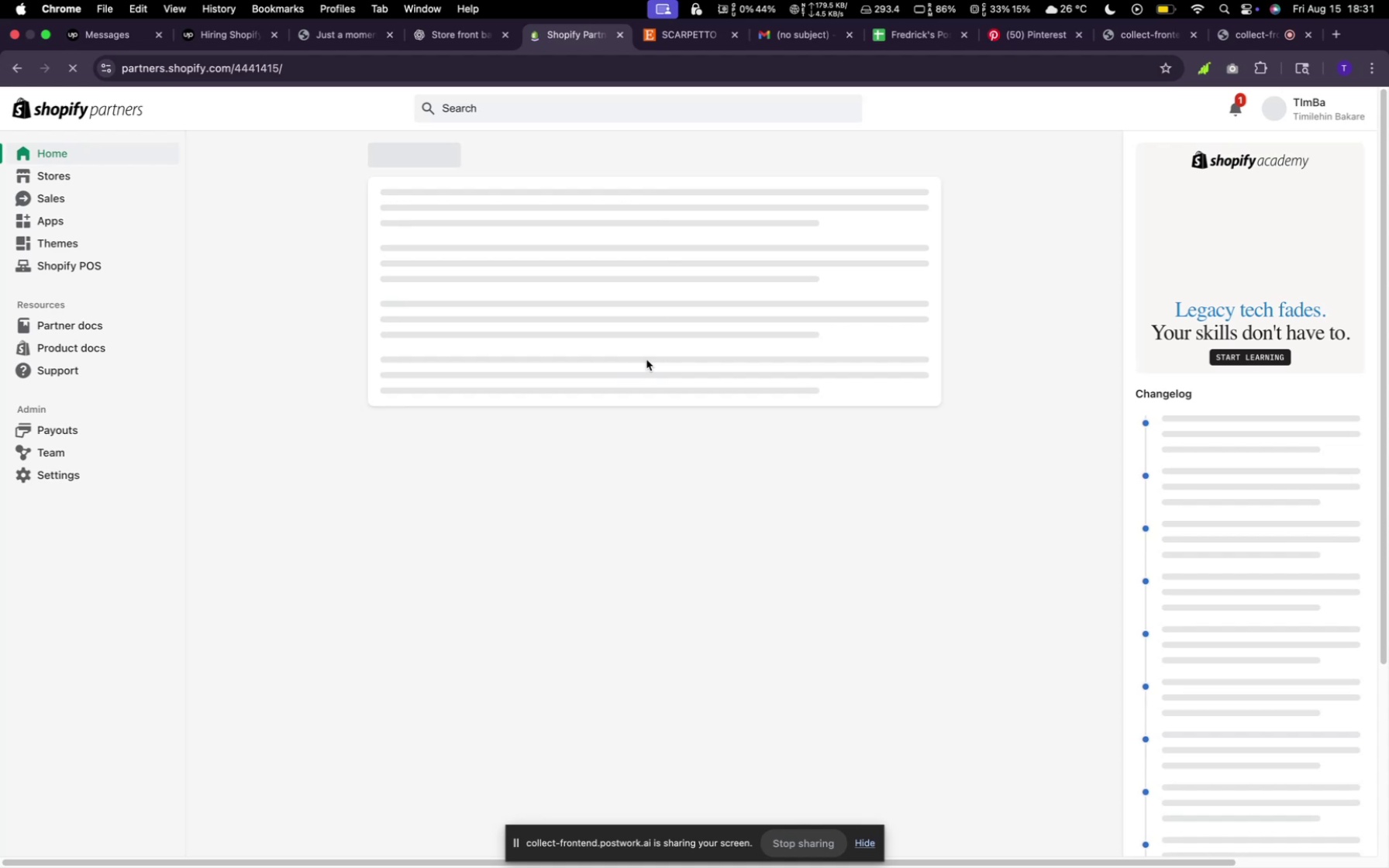 
wait(8.74)
 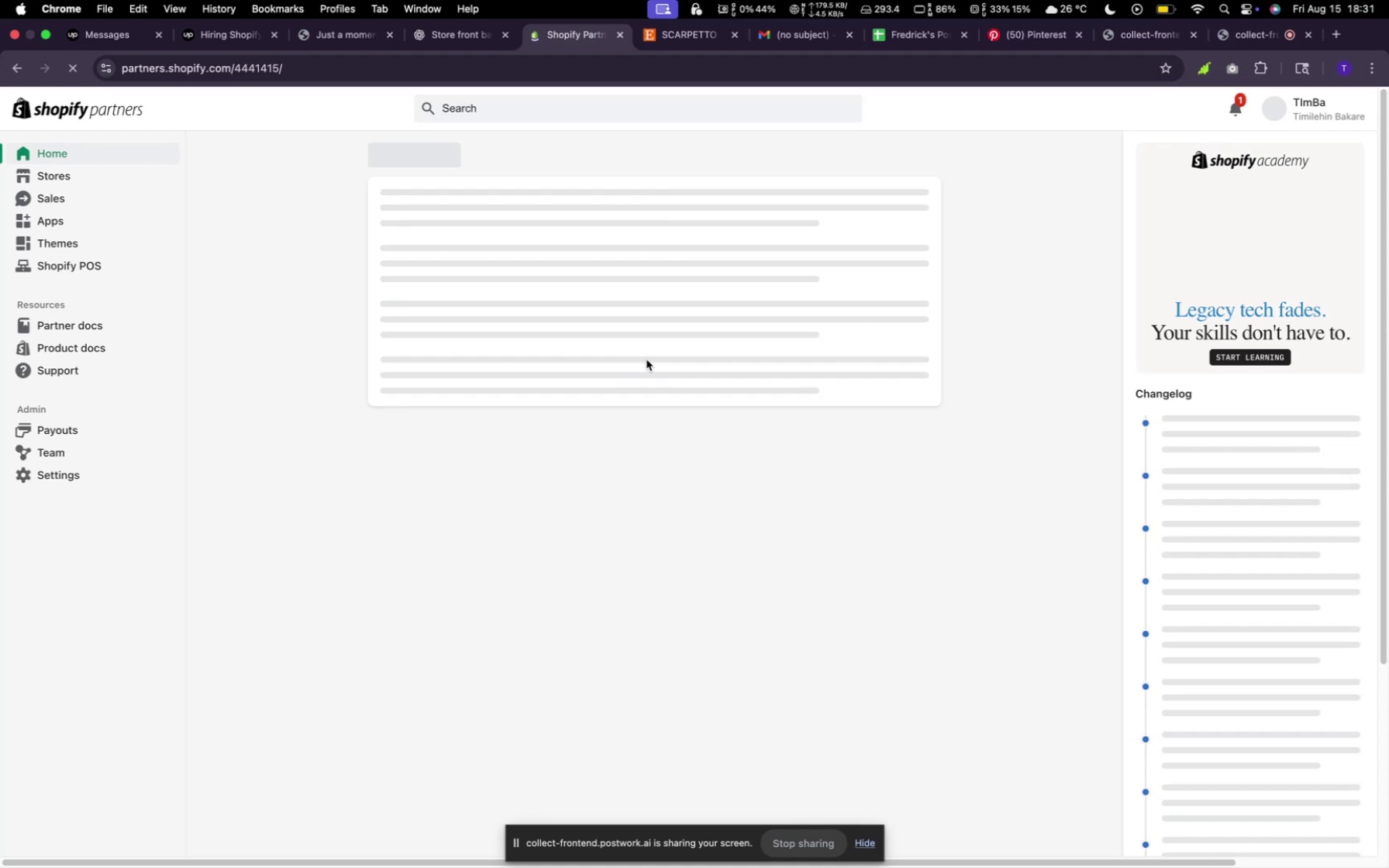 
mouse_move([875, 562])
 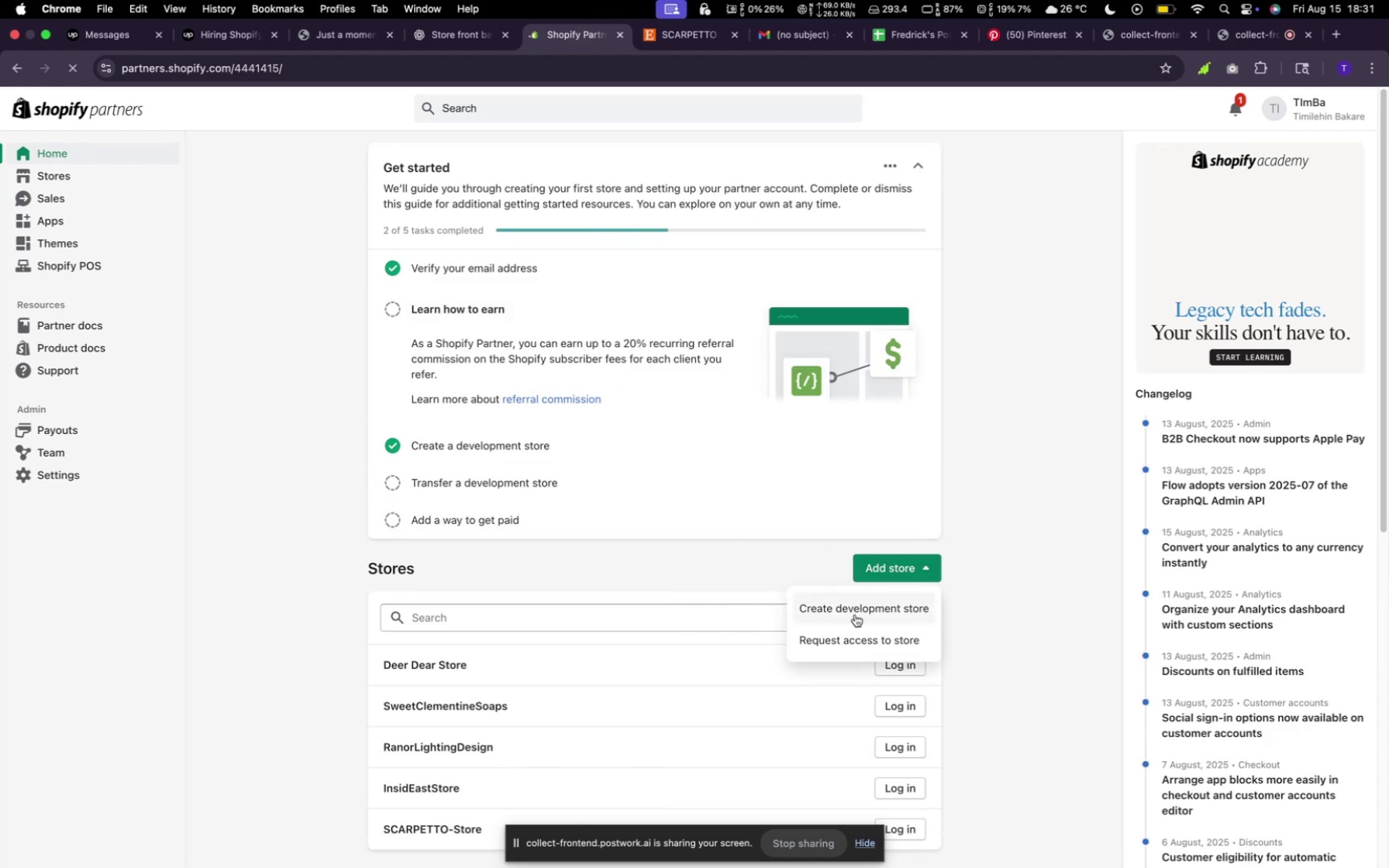 
left_click([855, 615])
 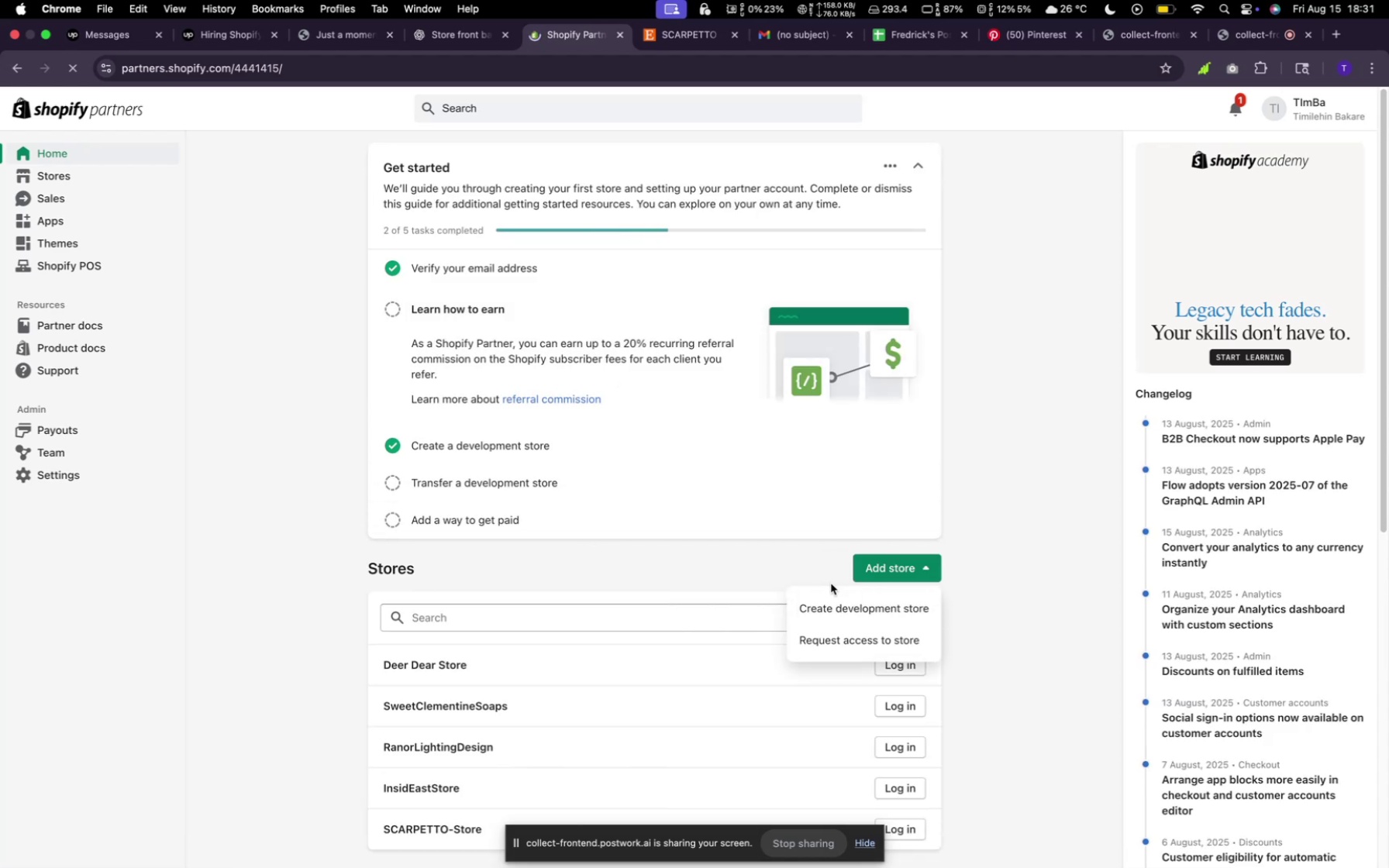 
left_click([836, 607])
 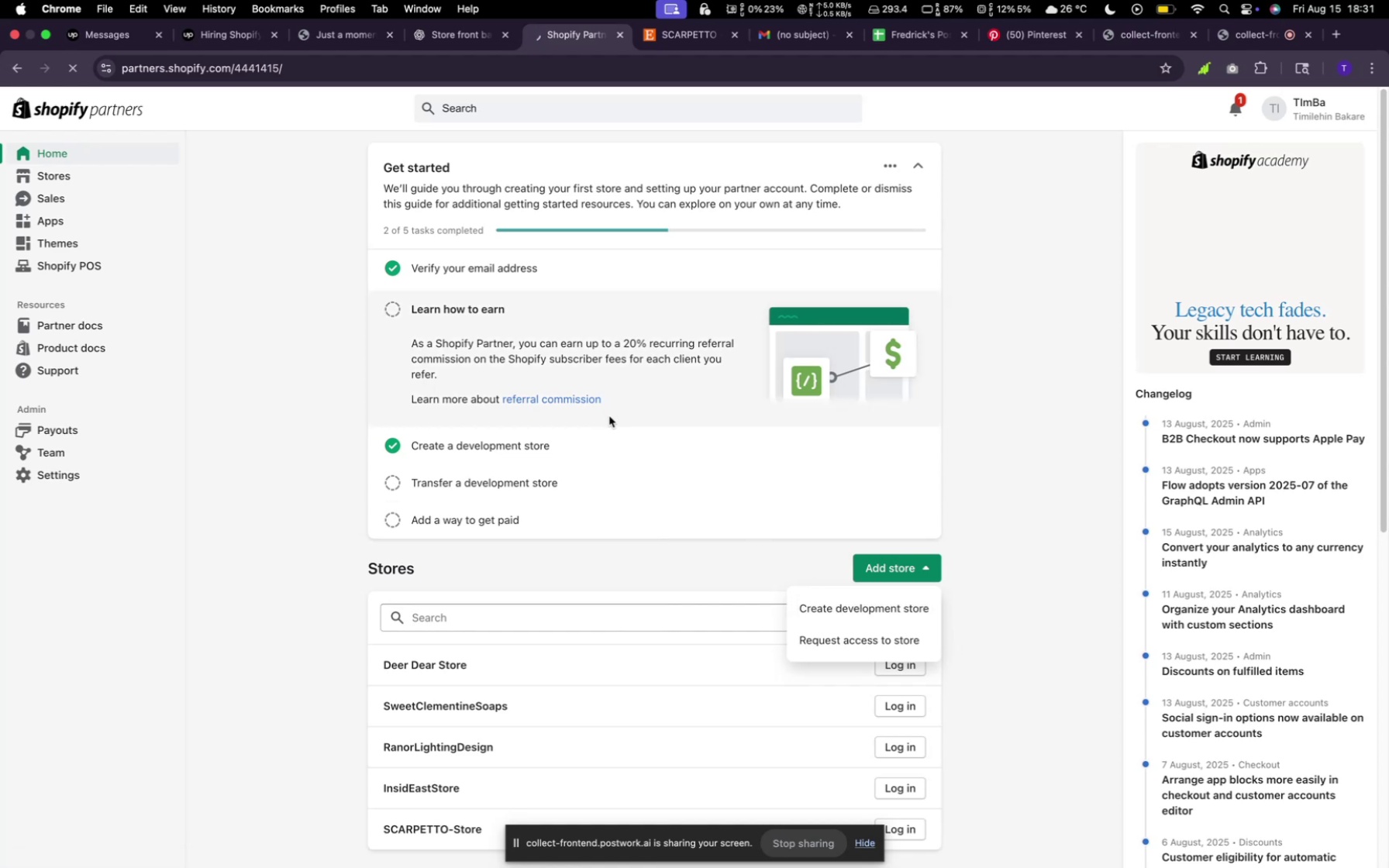 
left_click([820, 601])
 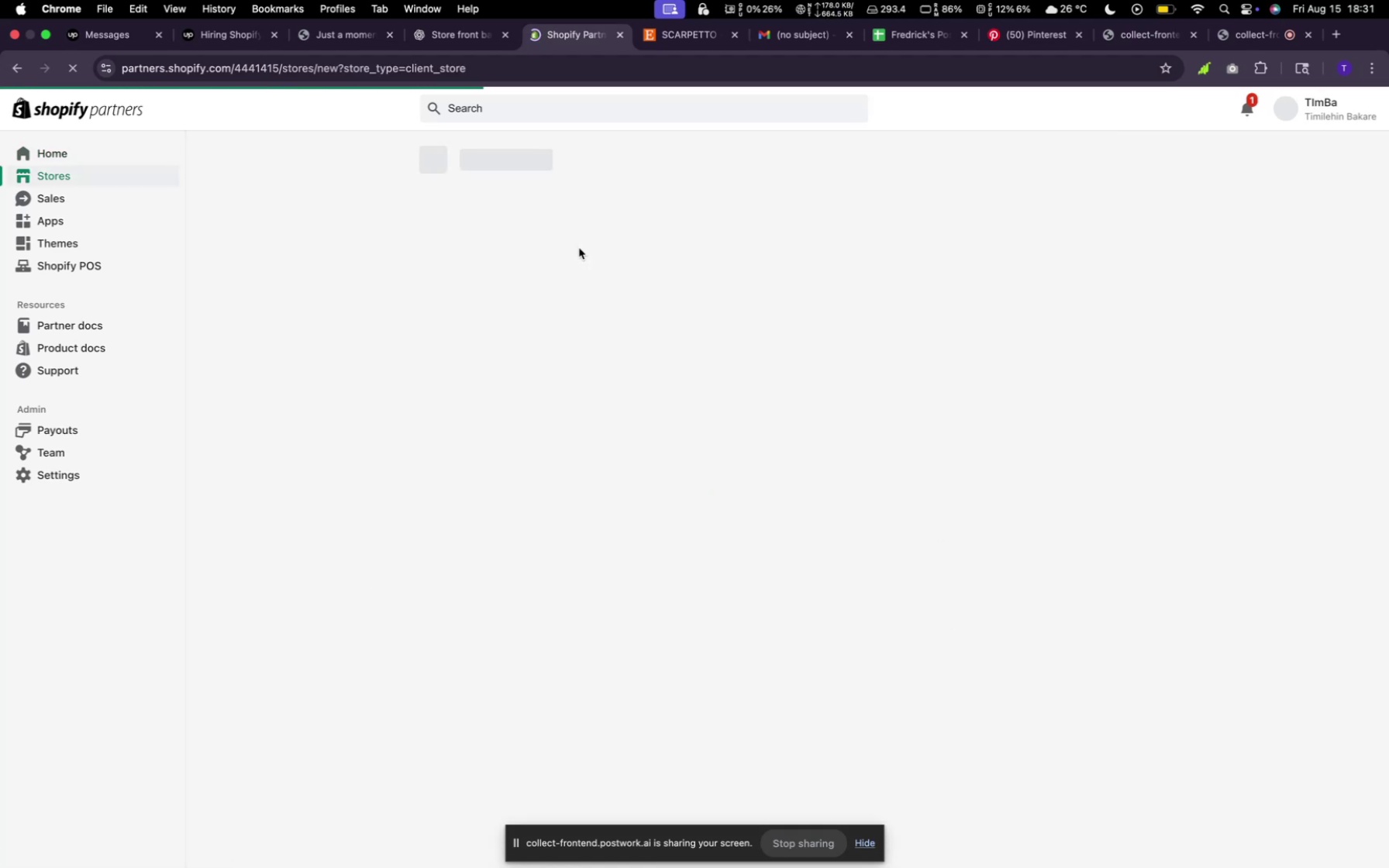 
wait(9.75)
 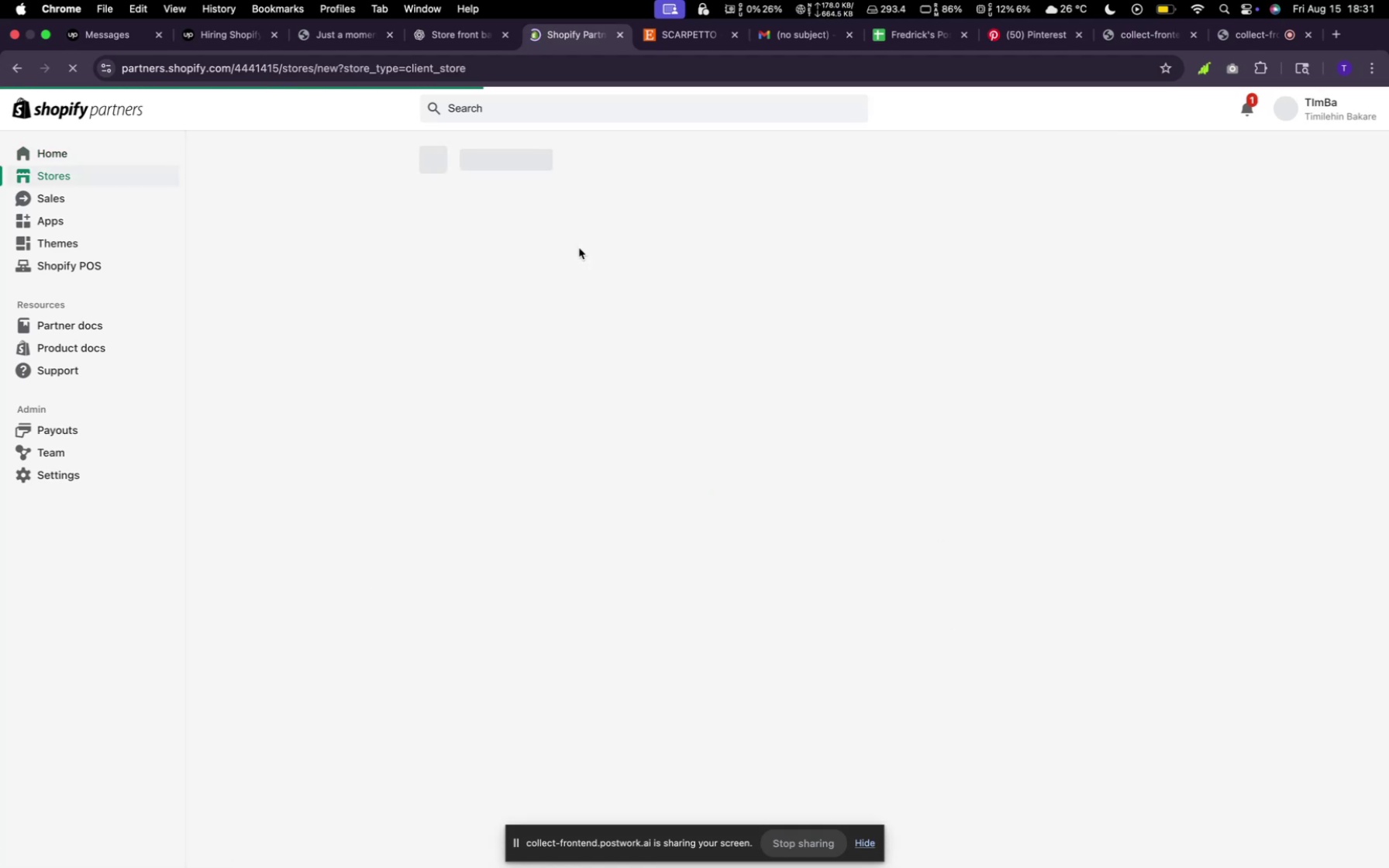 
left_click([632, 432])
 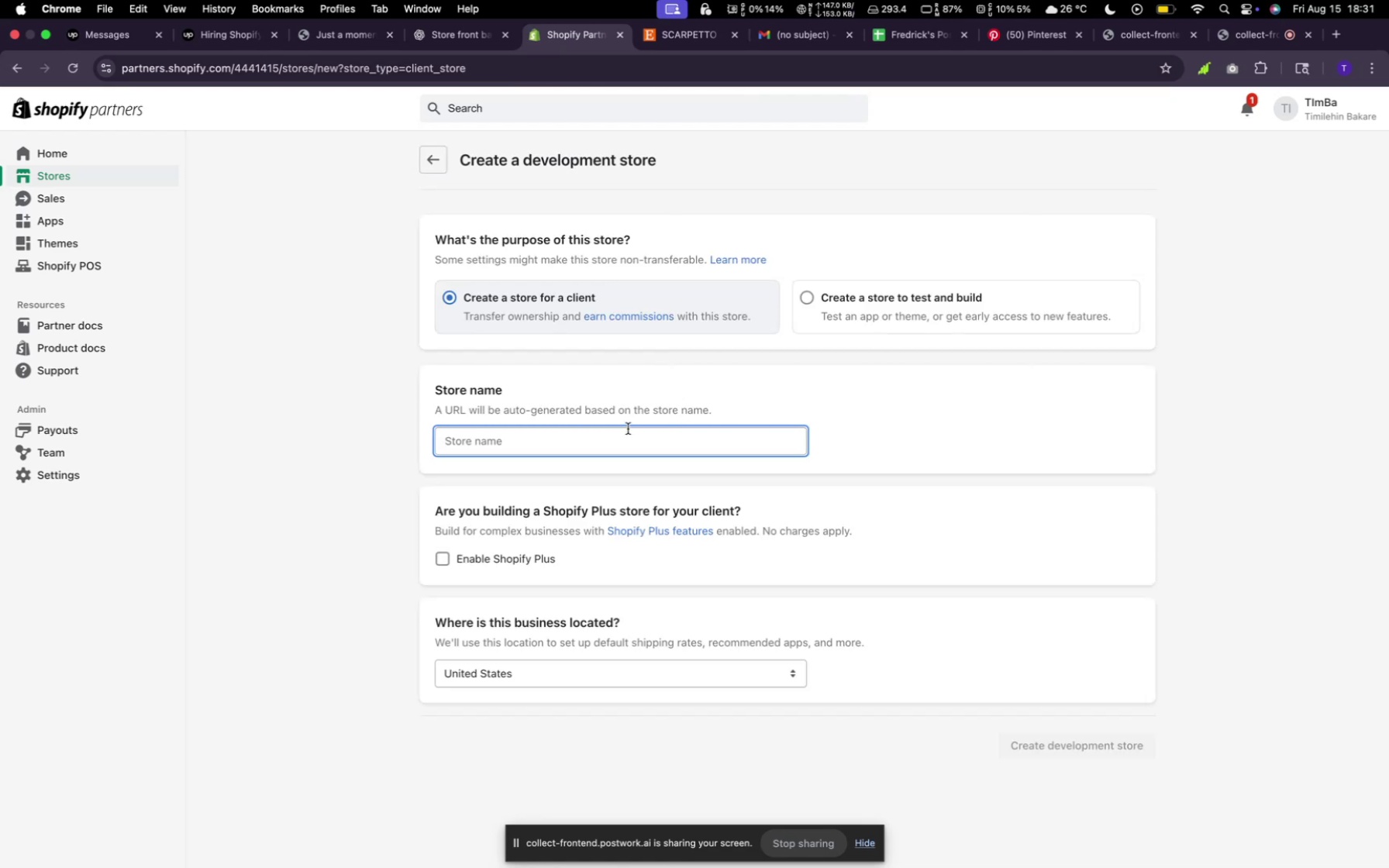 
type(Scarpetto-store)
 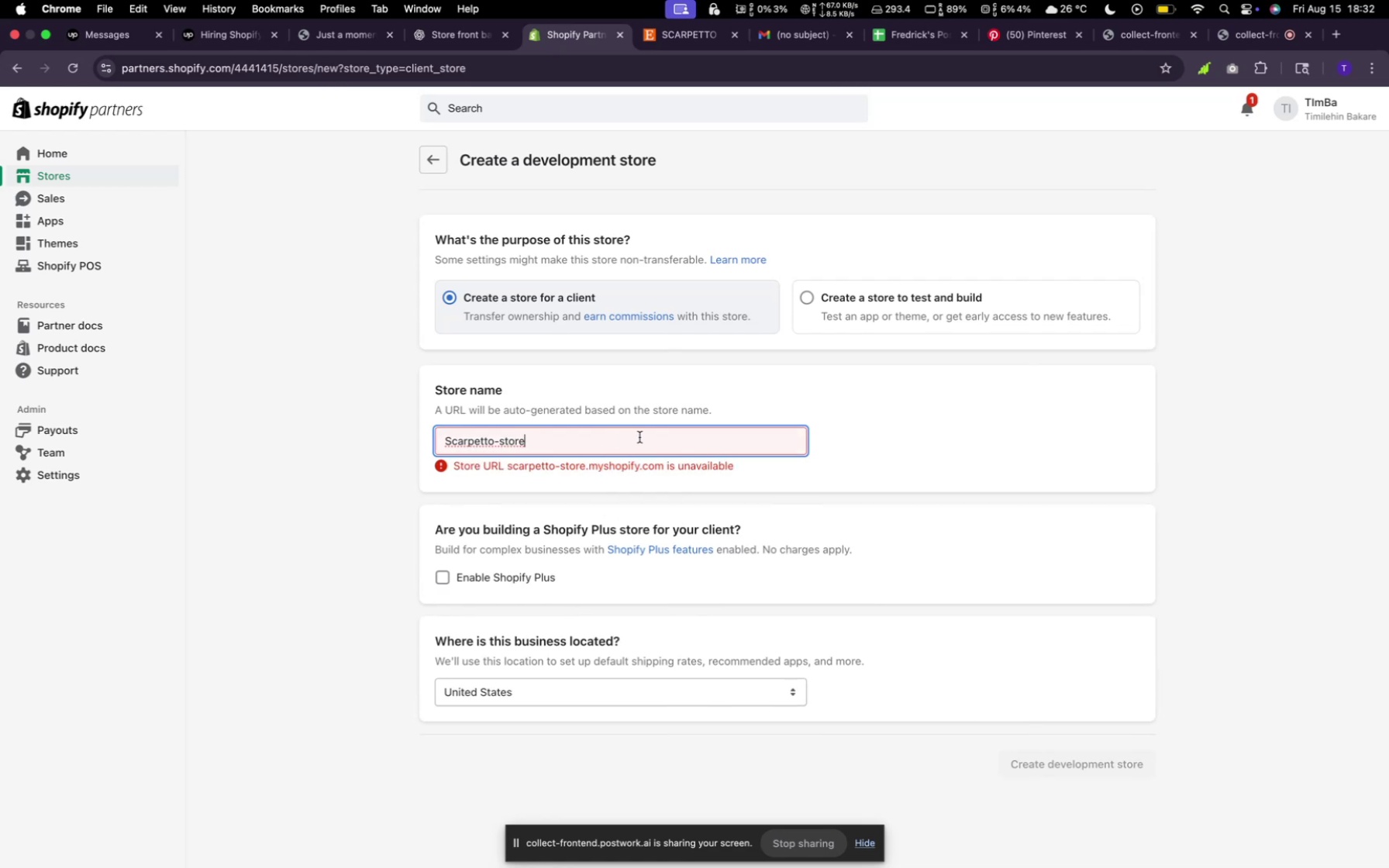 
wait(9.38)
 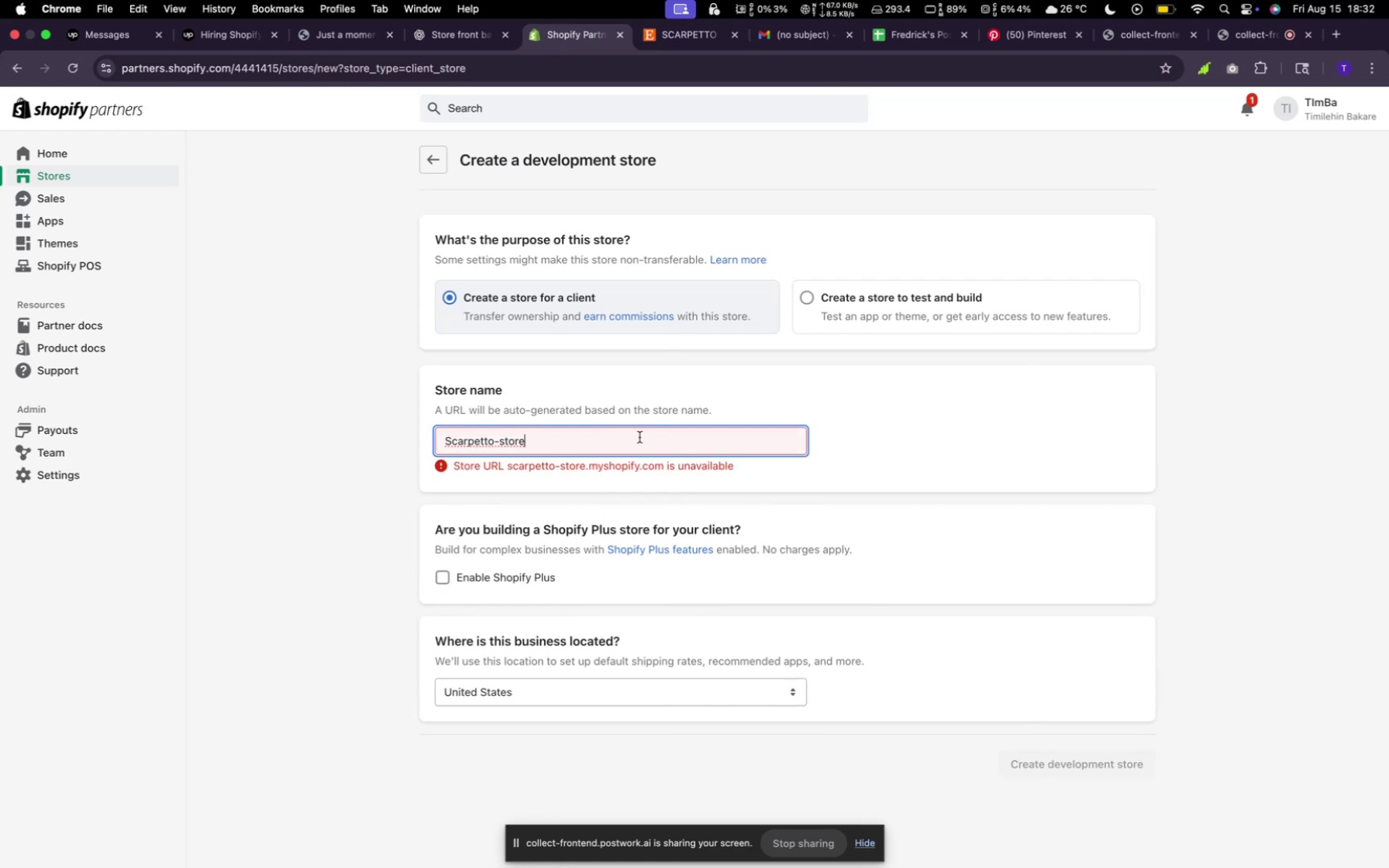 
key(Backspace)
key(Backspace)
key(Backspace)
key(Backspace)
key(Backspace)
key(Backspace)
type(_stroe)
key(Backspace)
key(Backspace)
key(Backspace)
type(ore)
 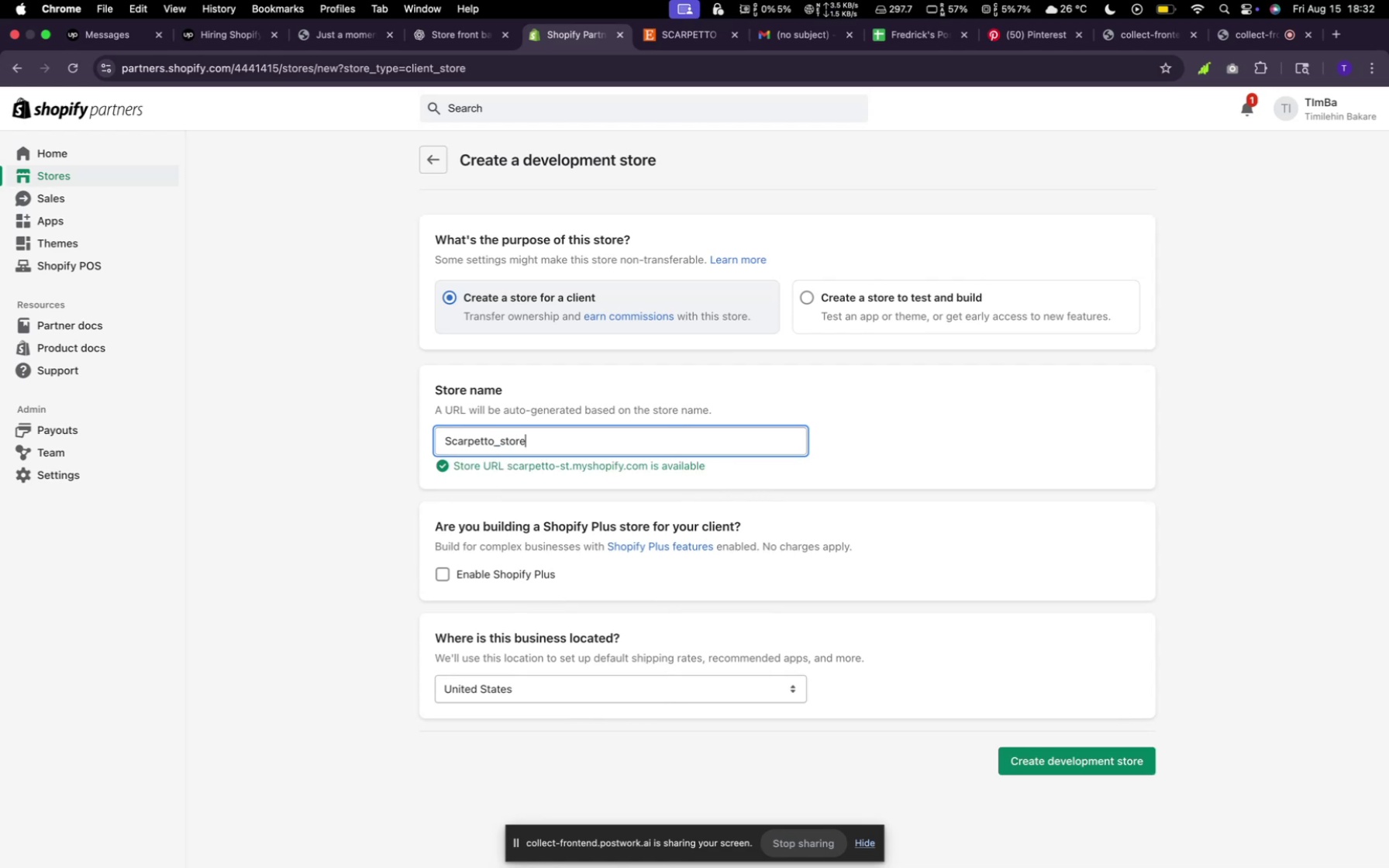 
key(Backspace)
type(efront)
 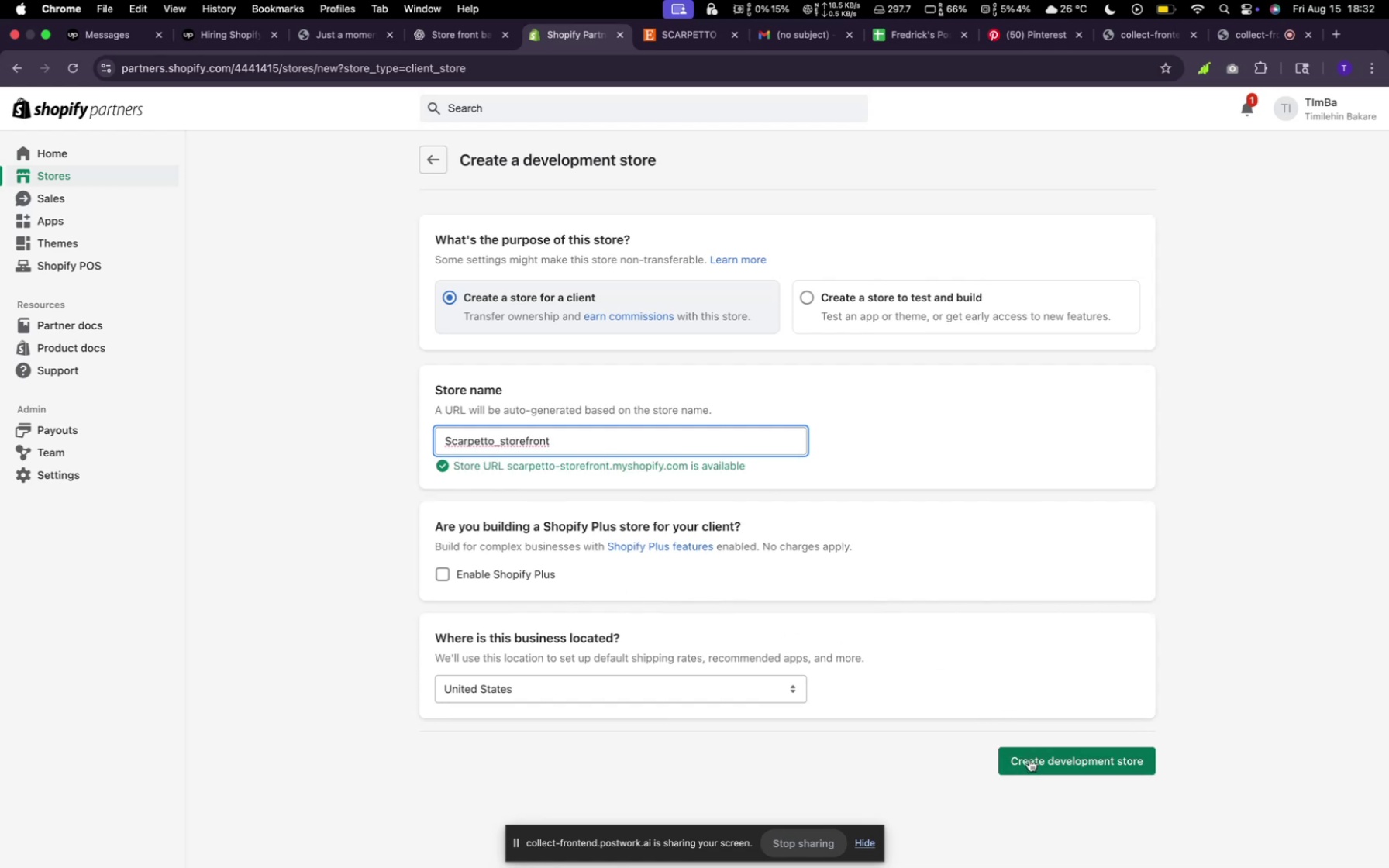 
wait(5.25)
 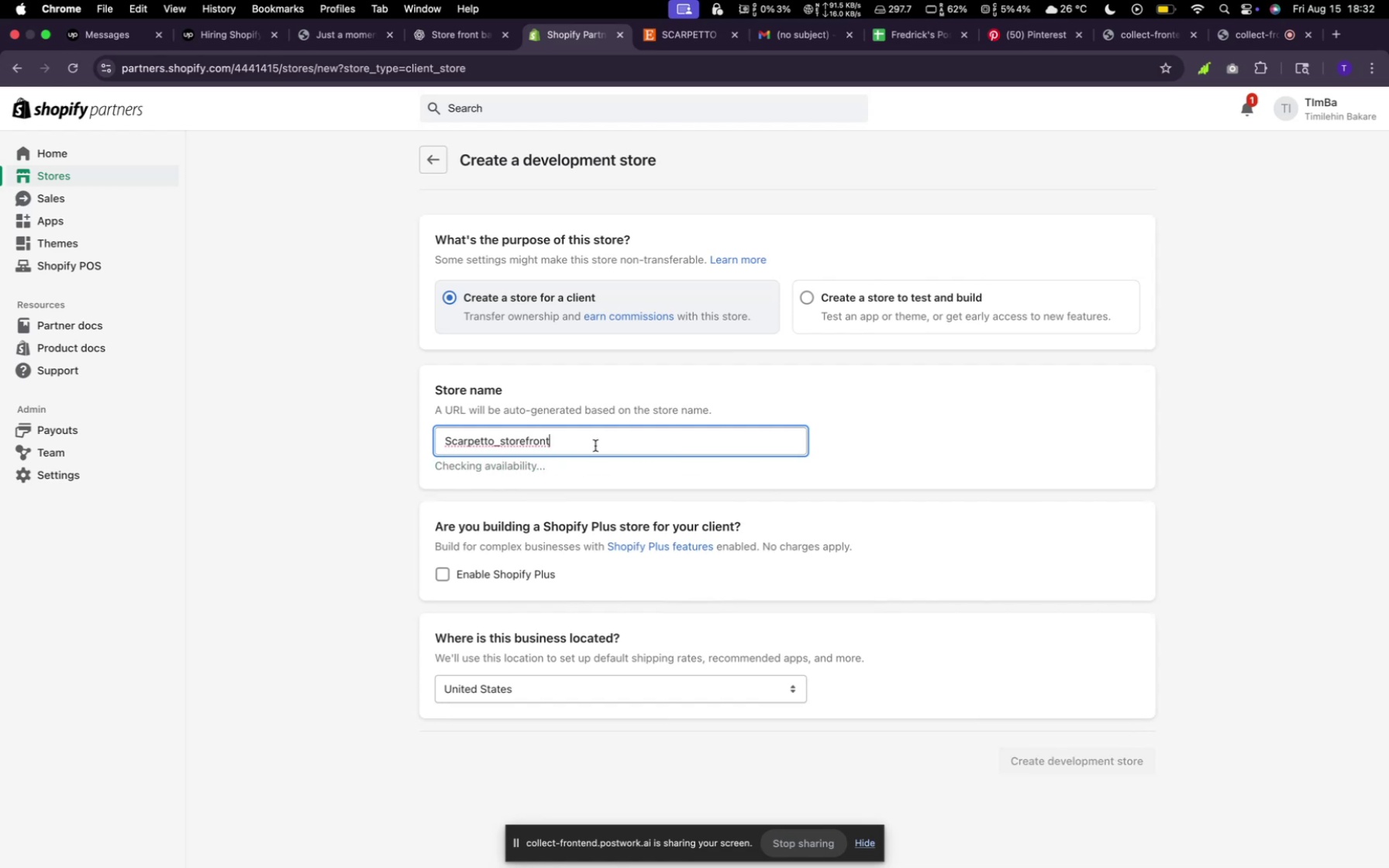 
left_click([892, 315])
 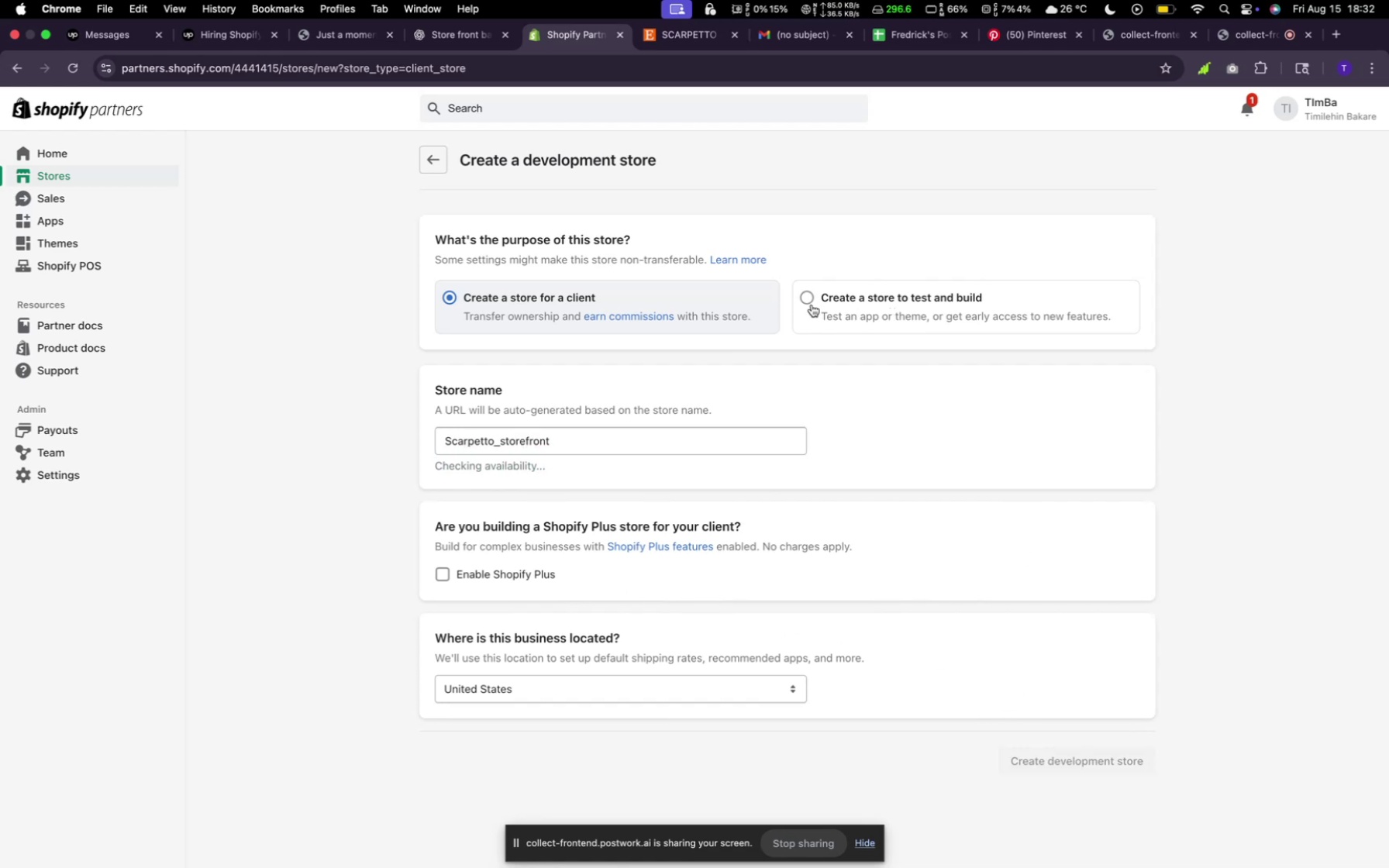 
left_click([804, 301])
 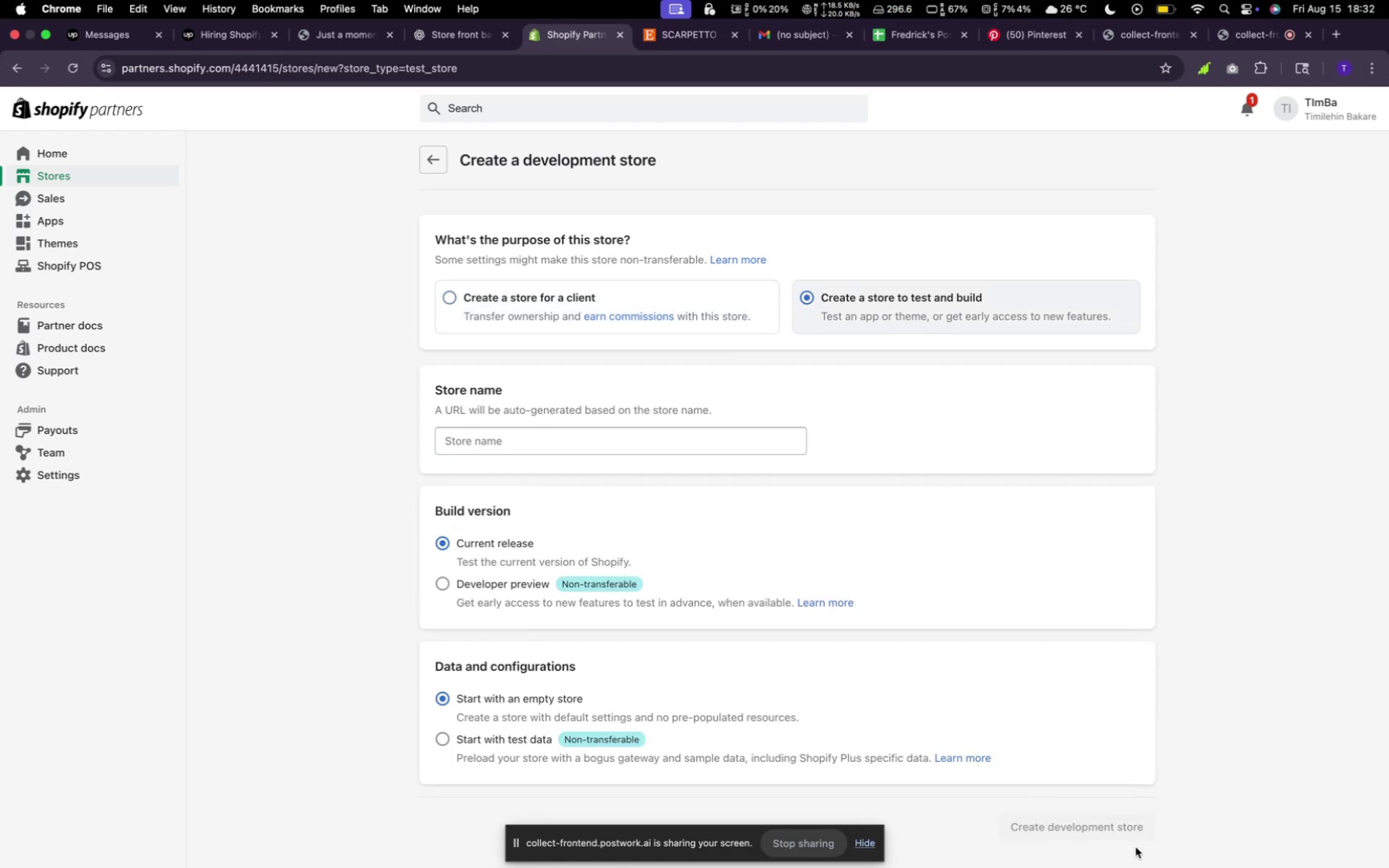 
scroll: coordinate [1034, 746], scroll_direction: down, amount: 9.0
 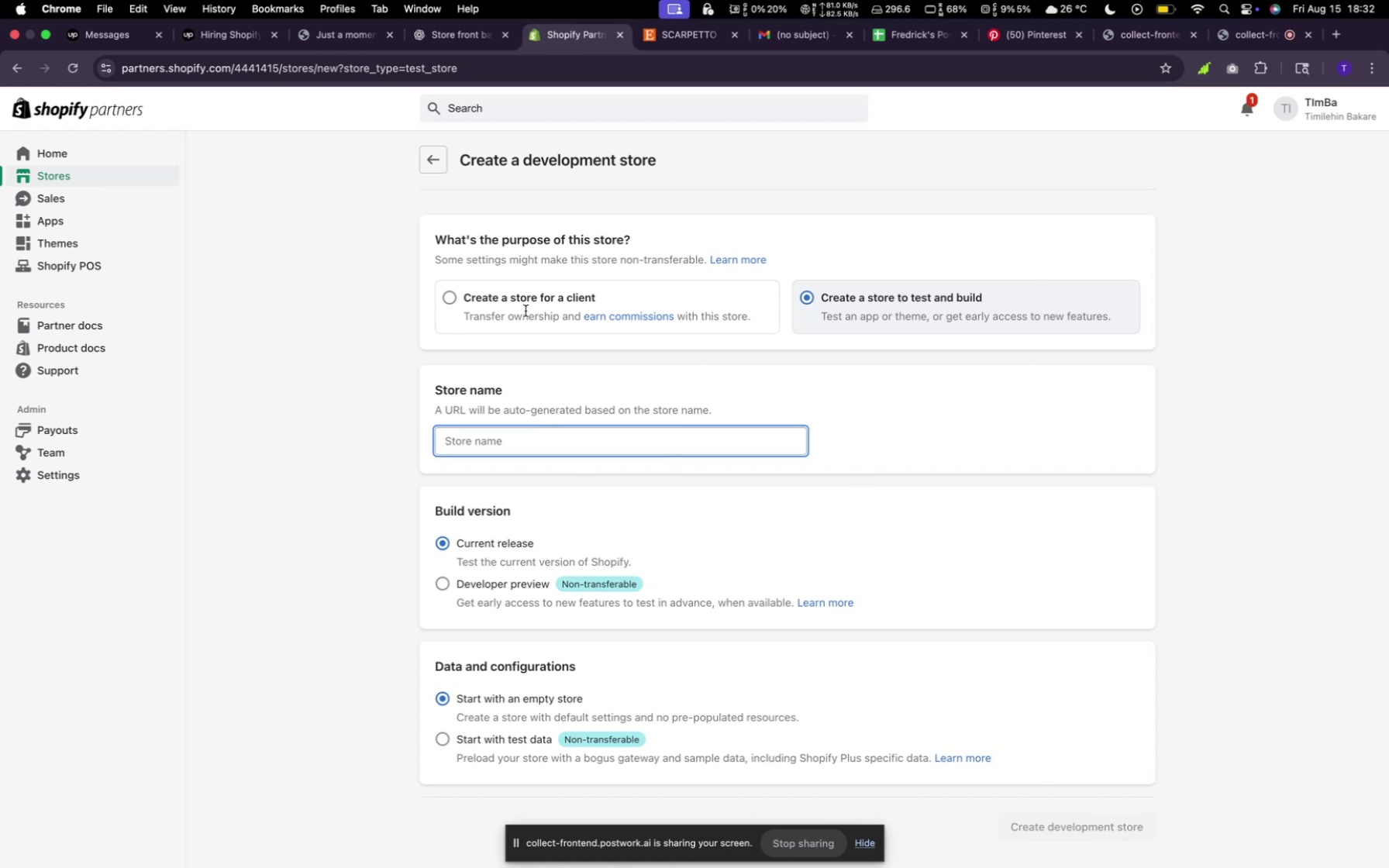 
left_click([452, 293])
 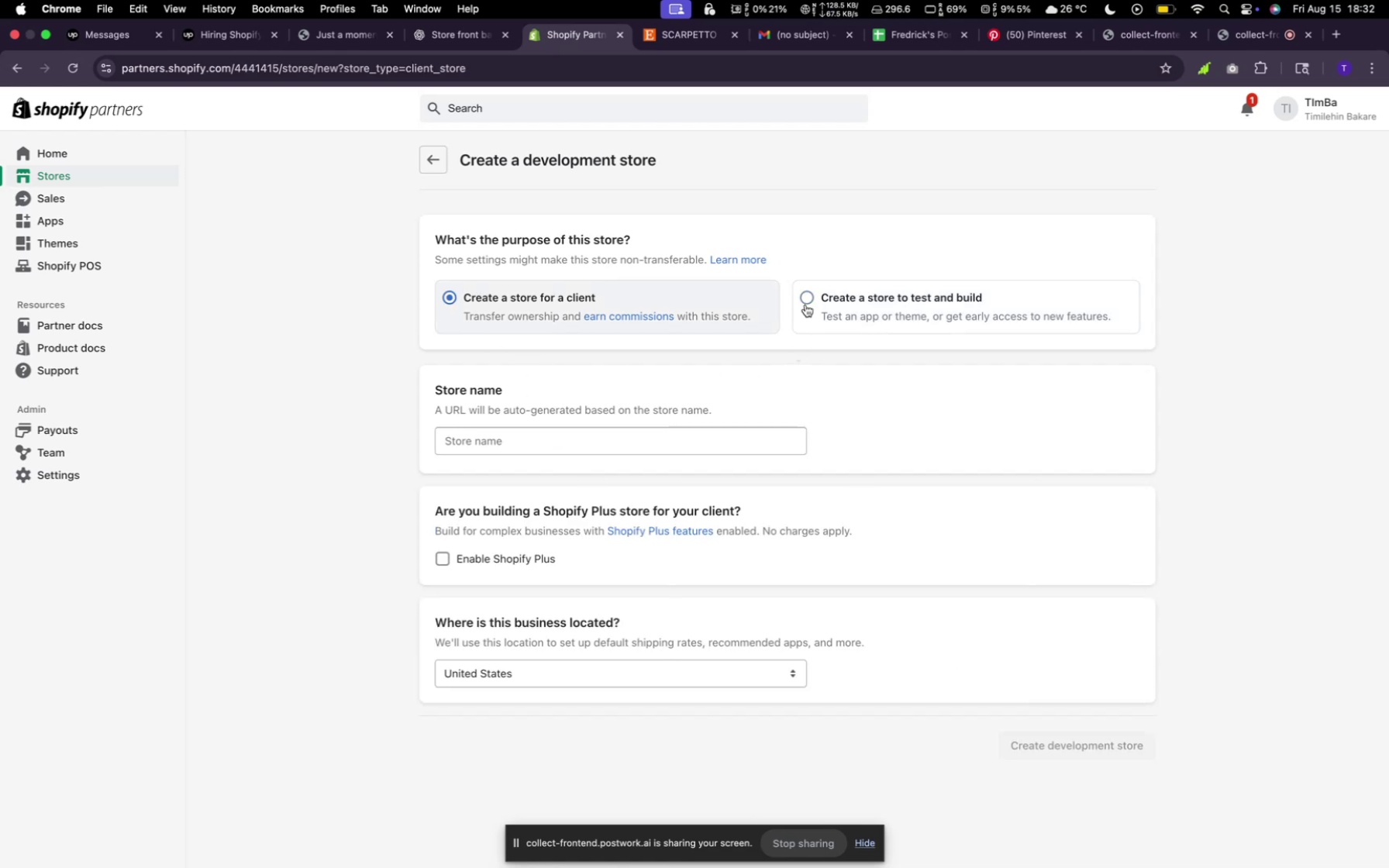 
left_click([806, 300])
 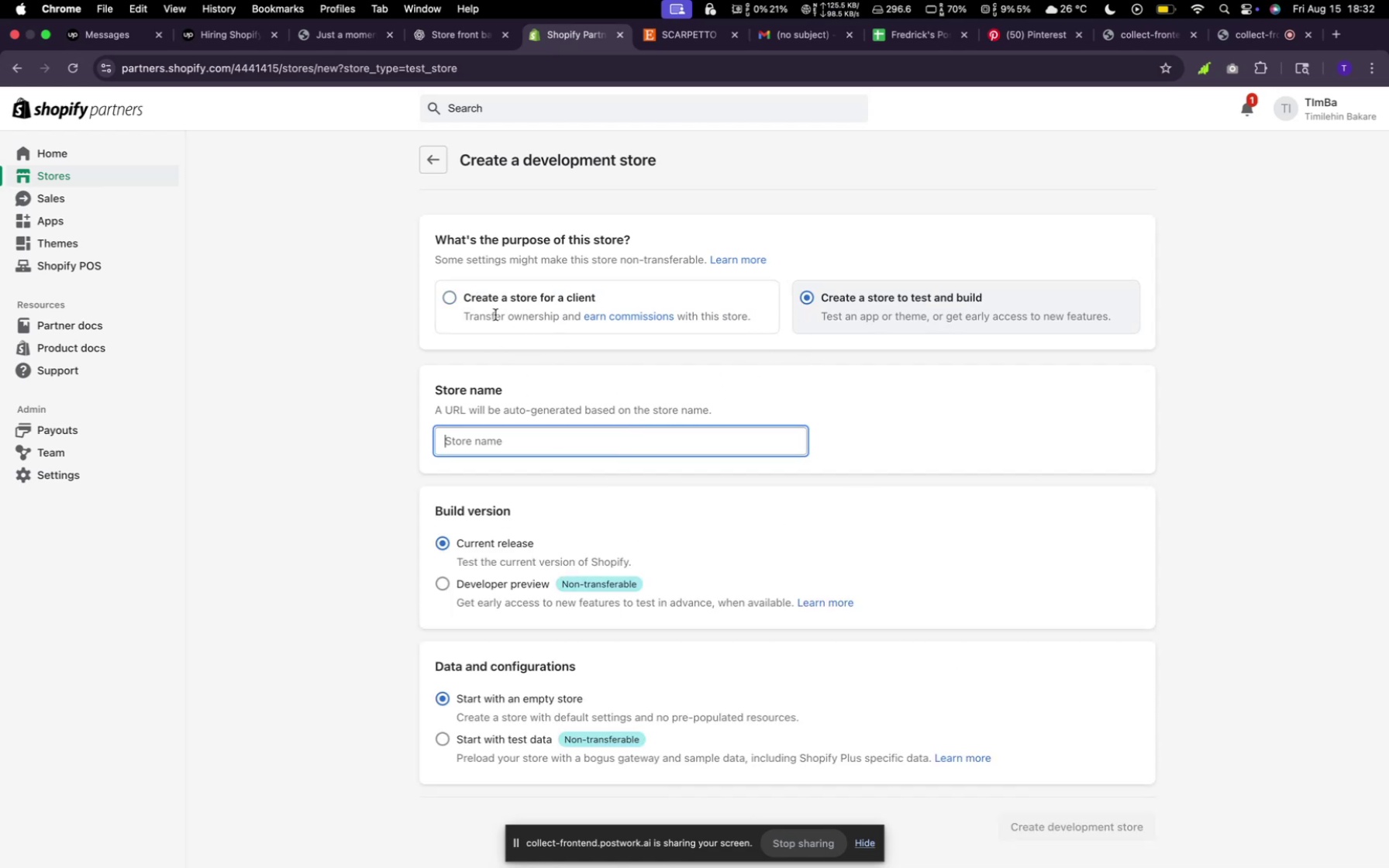 
left_click([452, 293])
 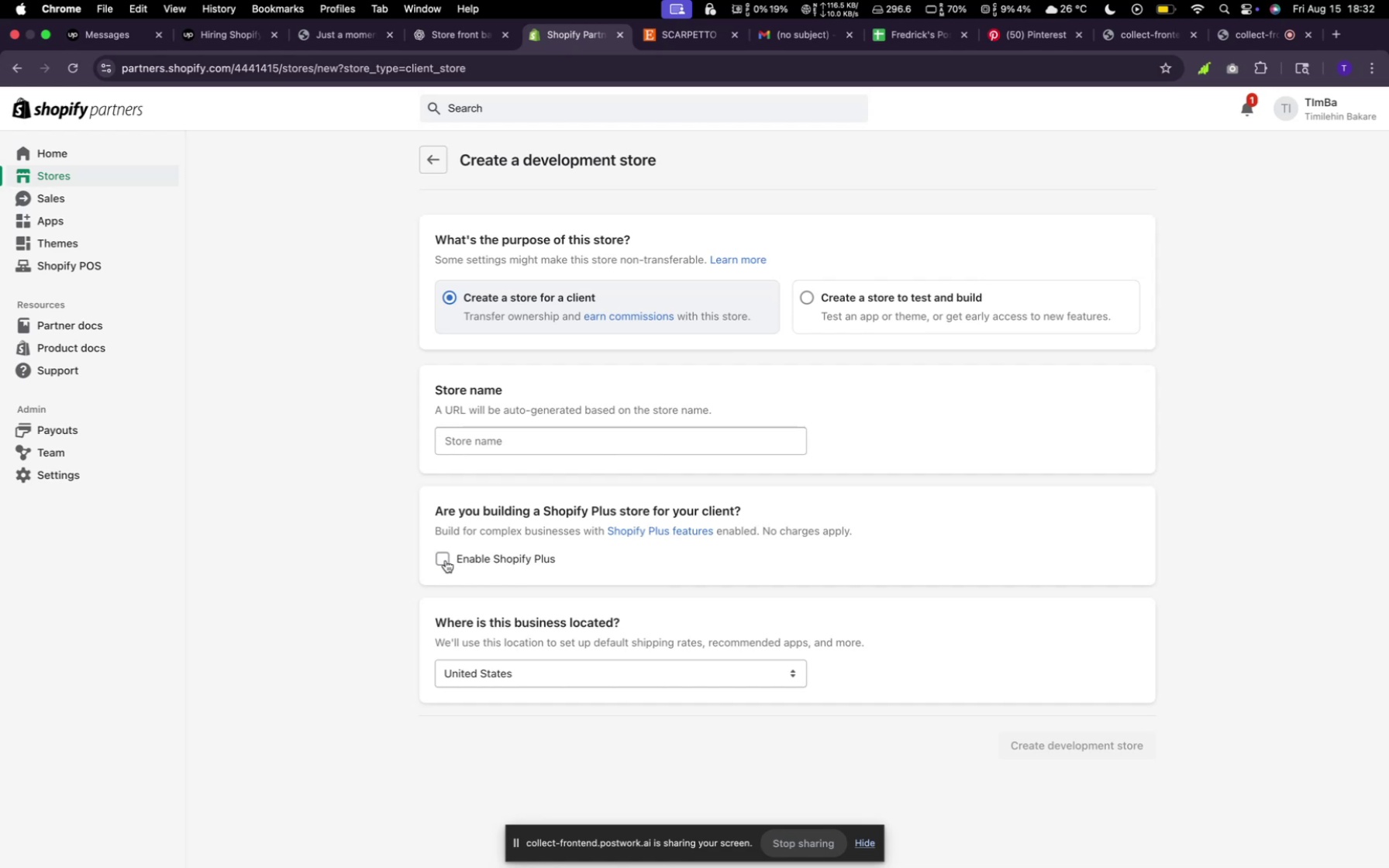 
left_click([446, 560])
 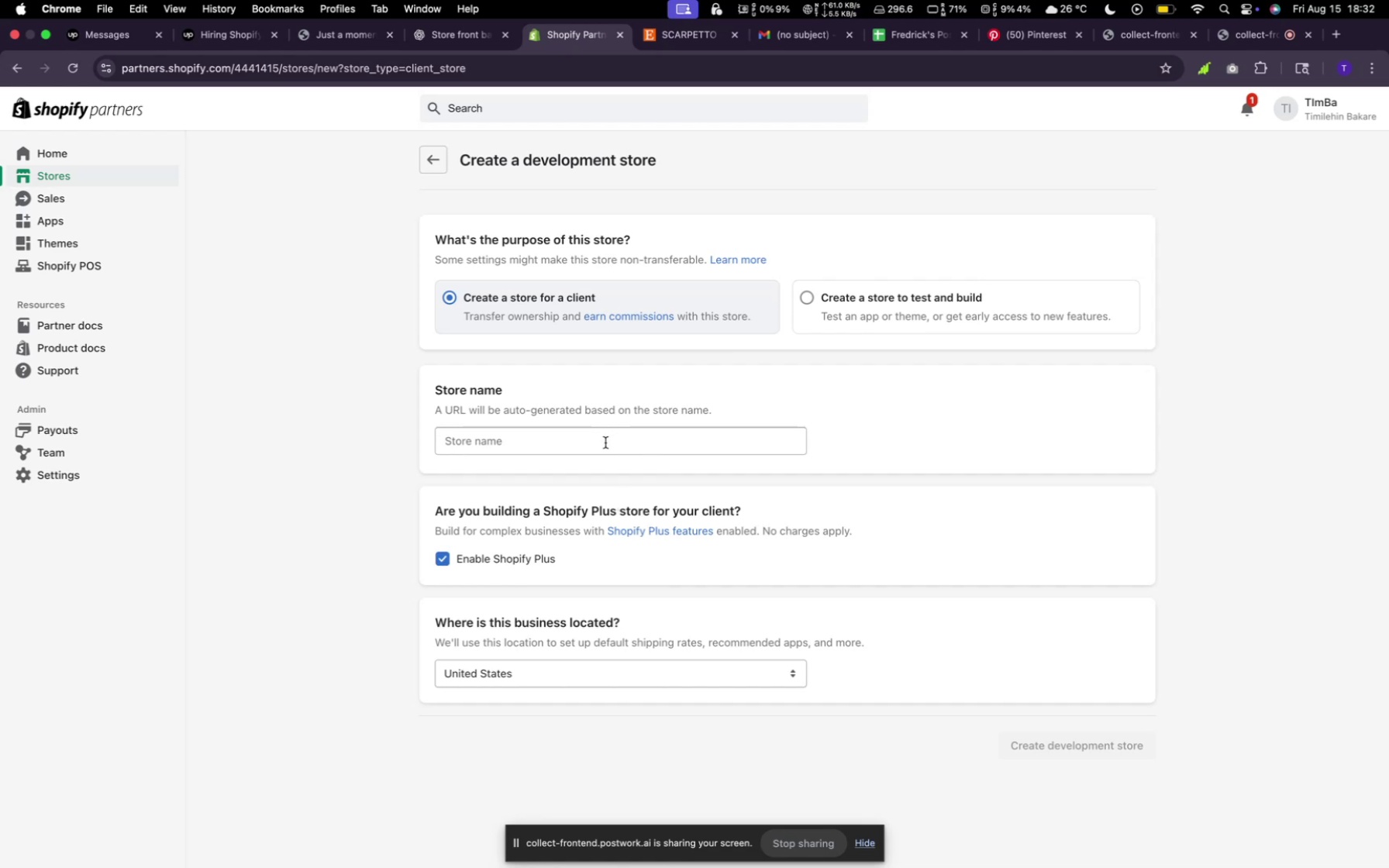 
left_click([598, 446])
 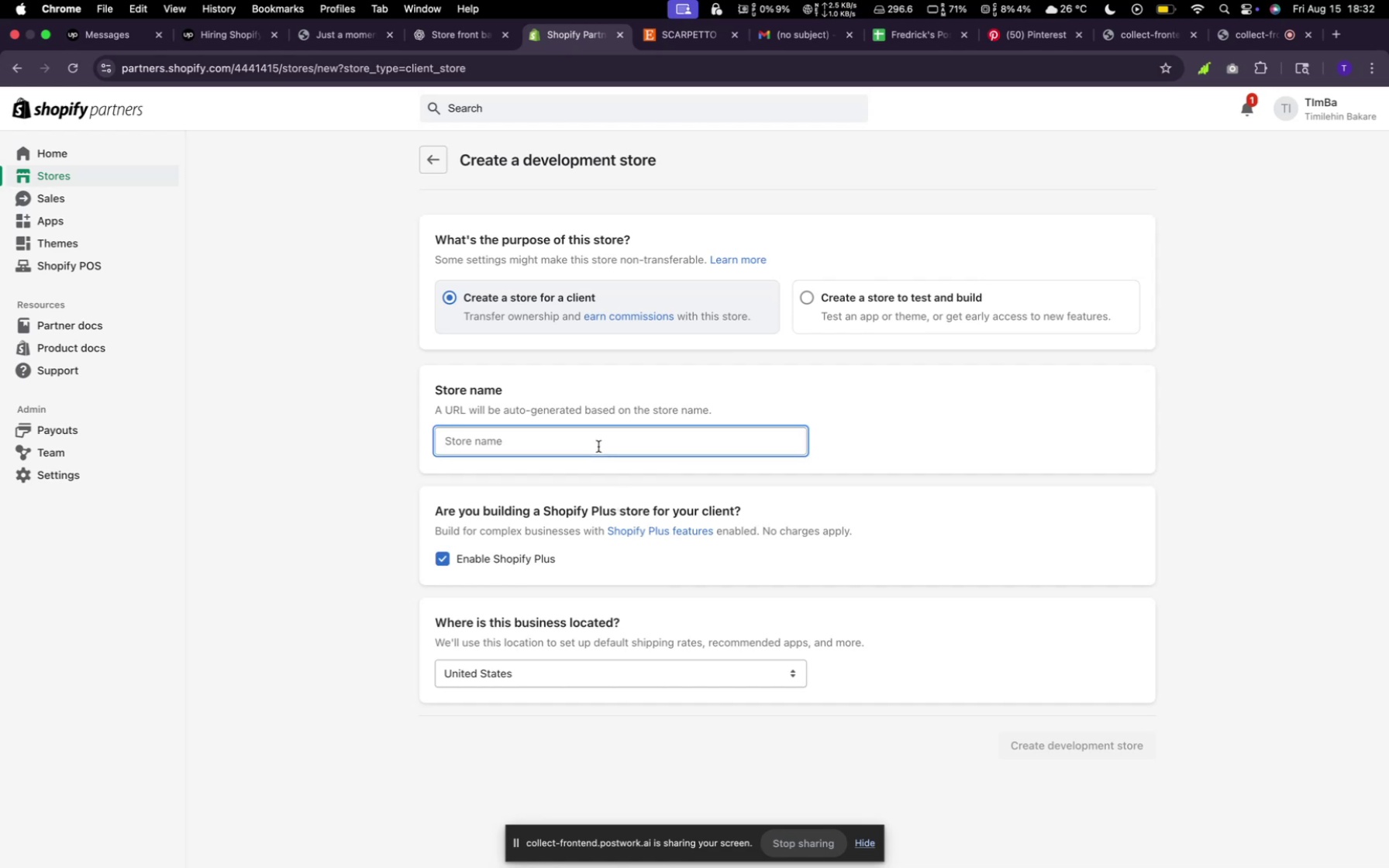 
hold_key(key=ShiftLeft, duration=0.99)
 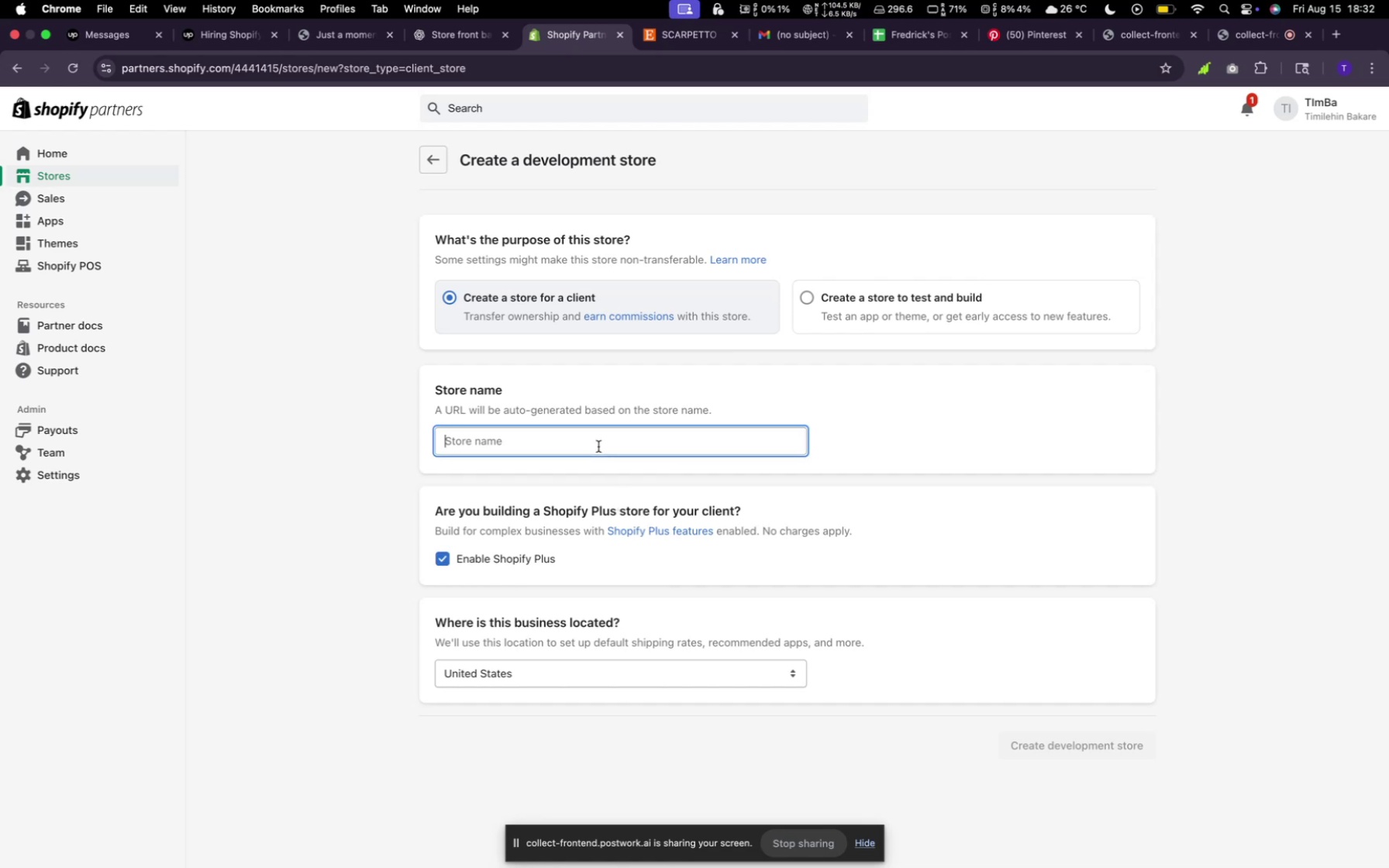 
type(Sacr)
key(Backspace)
key(Backspace)
key(Backspace)
type(carPetto-stroe)
key(Backspace)
key(Backspace)
key(Backspace)
type(orefront)
 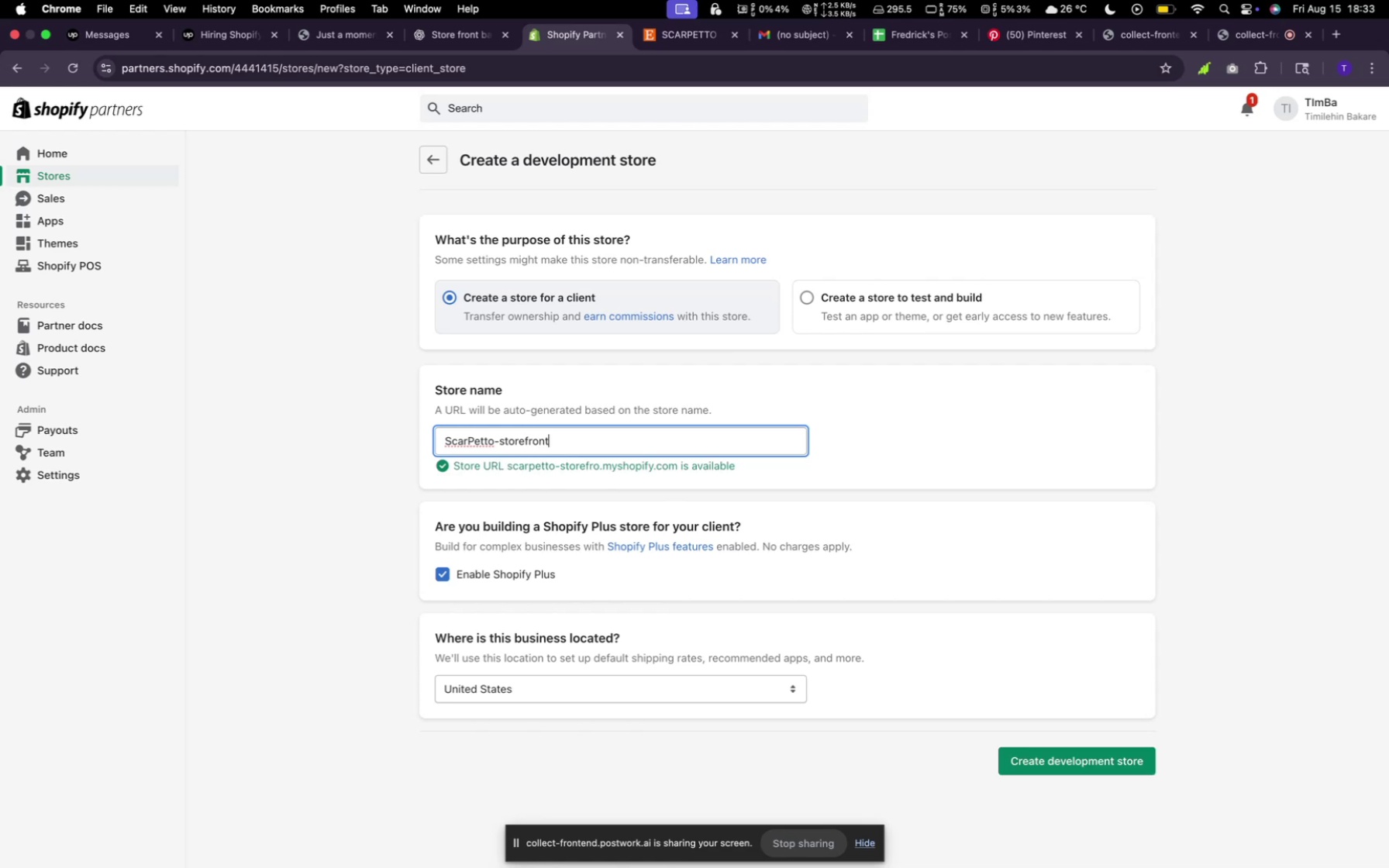 
mouse_move([893, 867])
 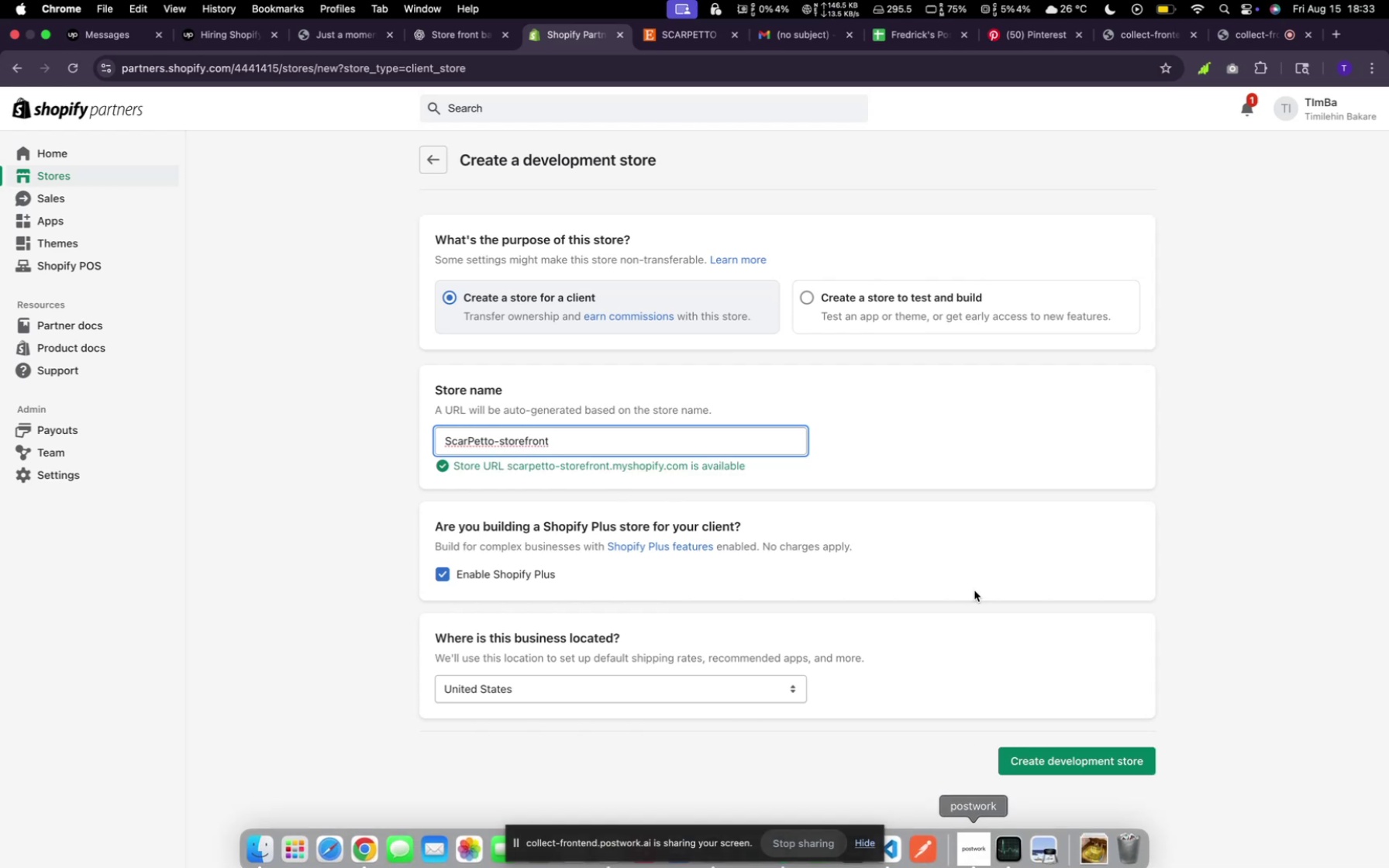 
scroll: coordinate [952, 312], scroll_direction: up, amount: 83.0
 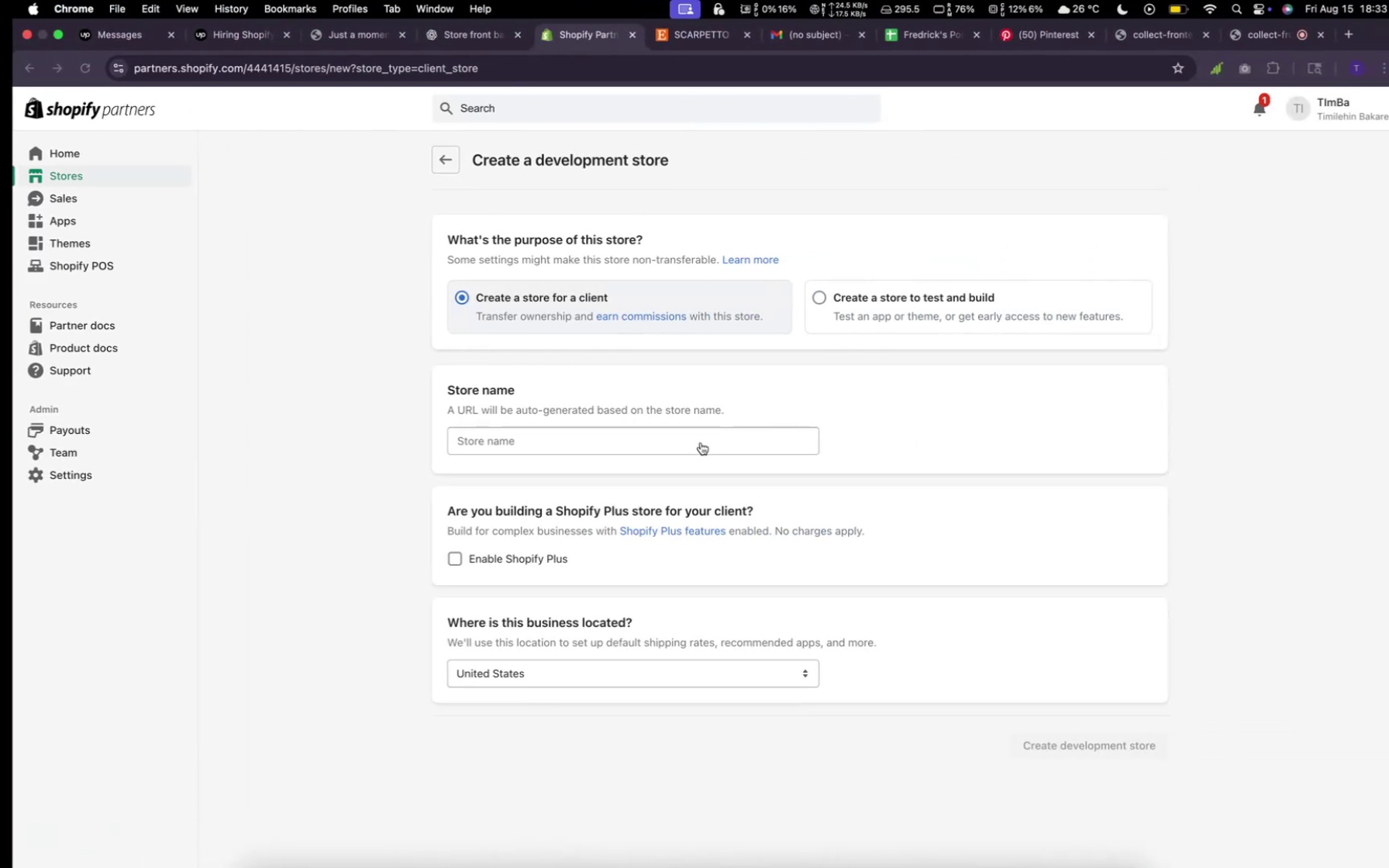 
left_click([550, 439])
 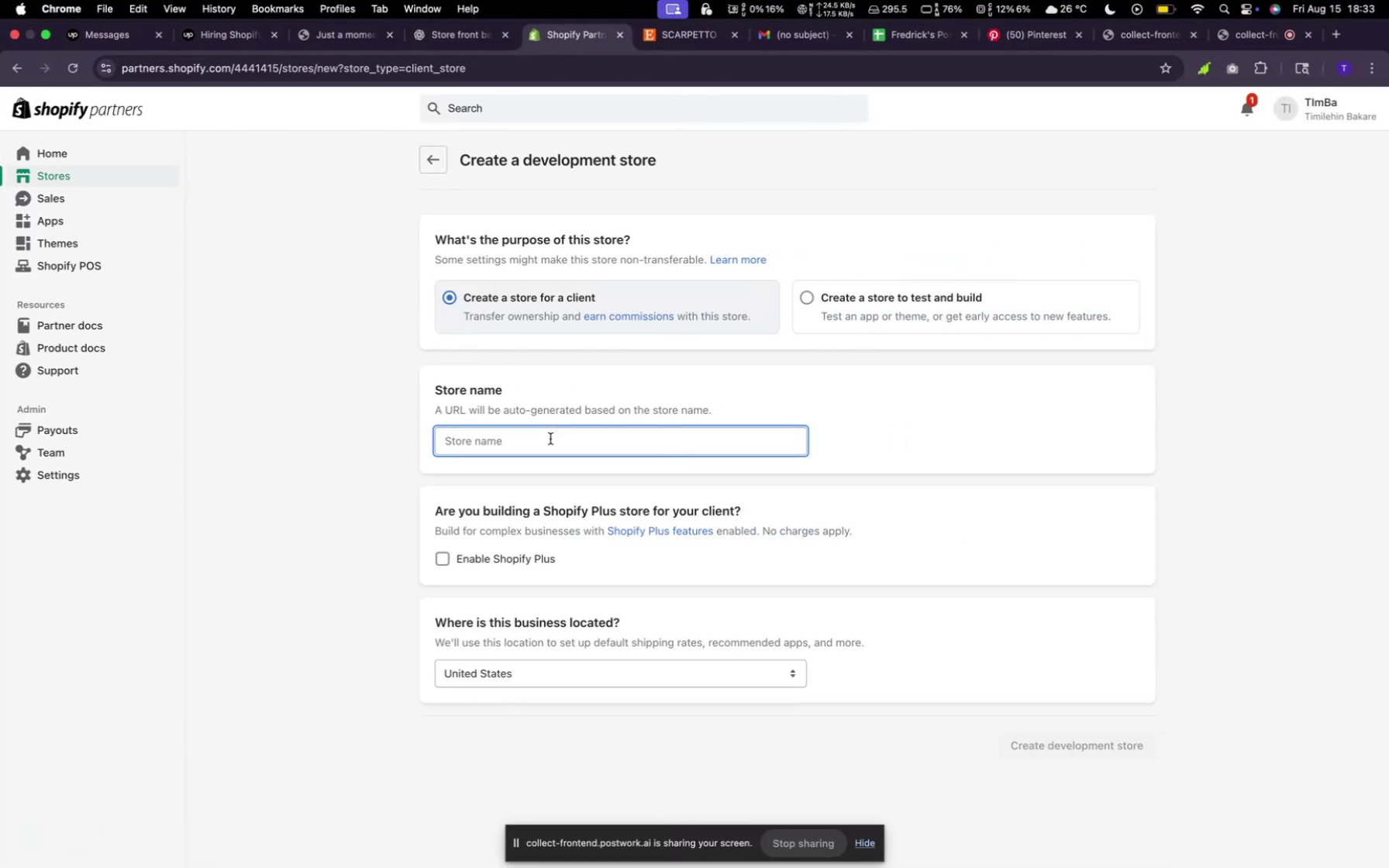 
hold_key(key=ShiftLeft, duration=0.84)
 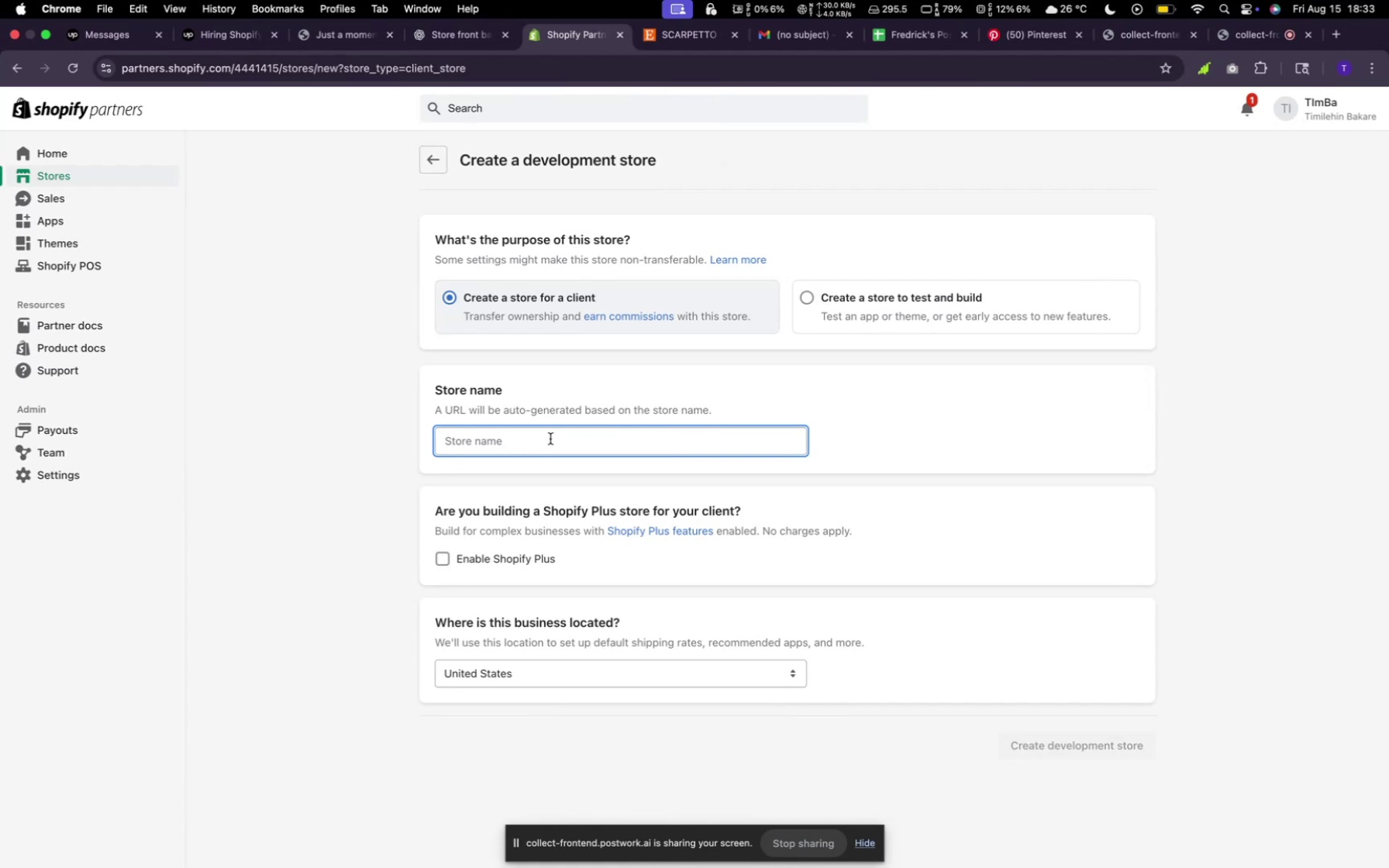 
type(sSca)
key(Backspace)
key(Backspace)
key(Backspace)
key(Backspace)
type(Scarpetto-stroefront)
key(Backspace)
key(Backspace)
key(Backspace)
key(Backspace)
key(Backspace)
key(Backspace)
key(Backspace)
key(Backspace)
type(orefront)
 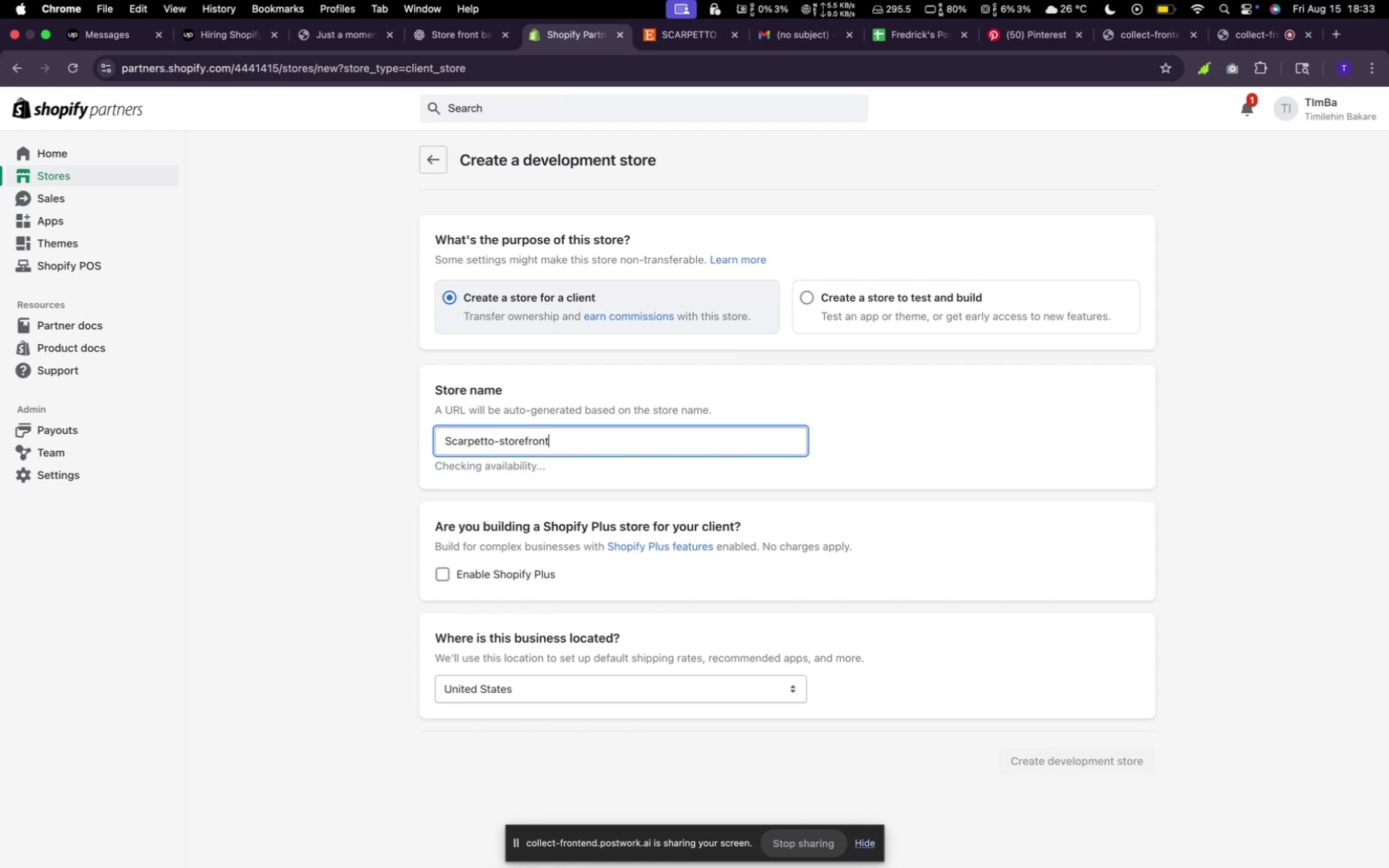 
left_click([437, 574])
 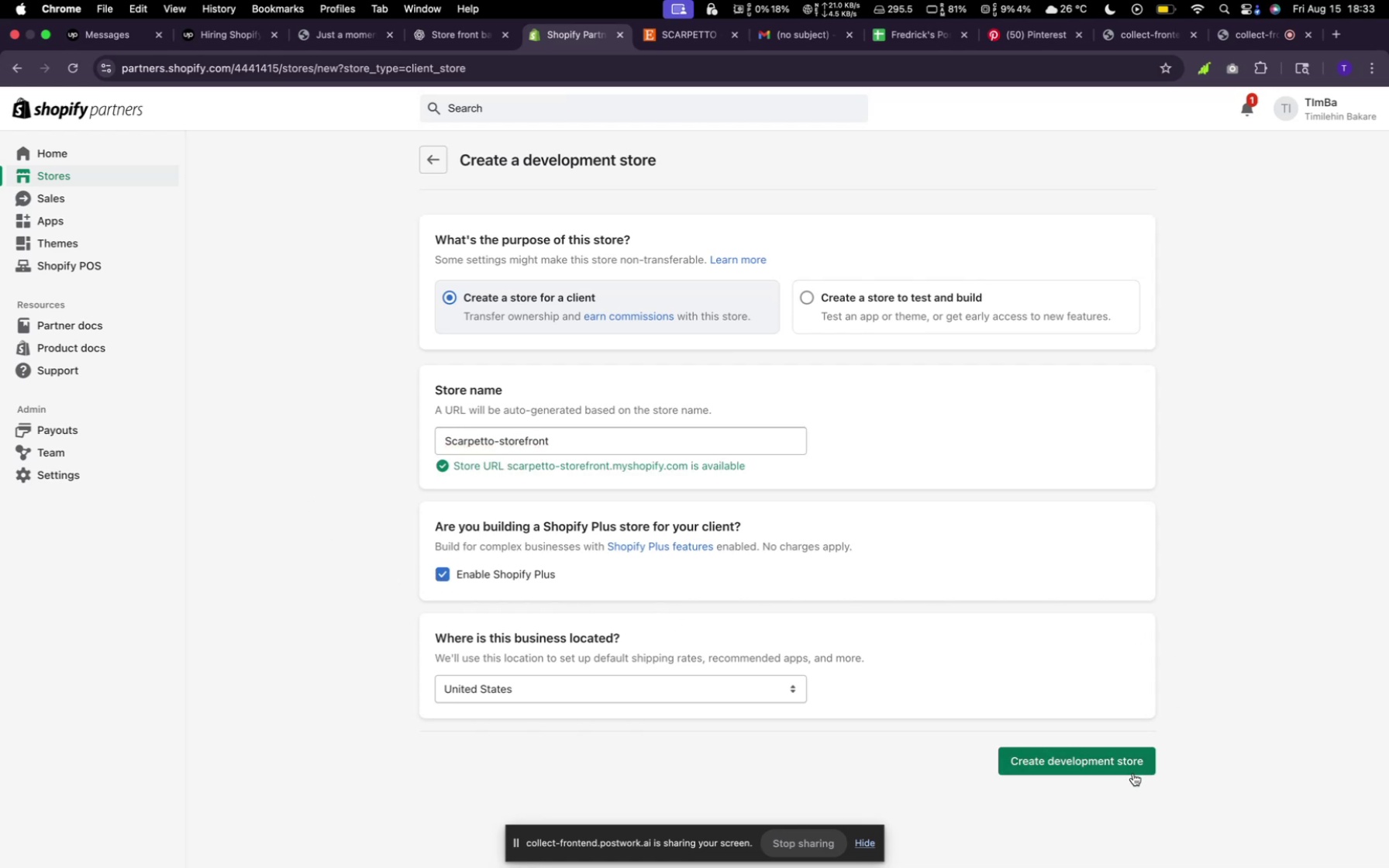 
left_click([1132, 770])
 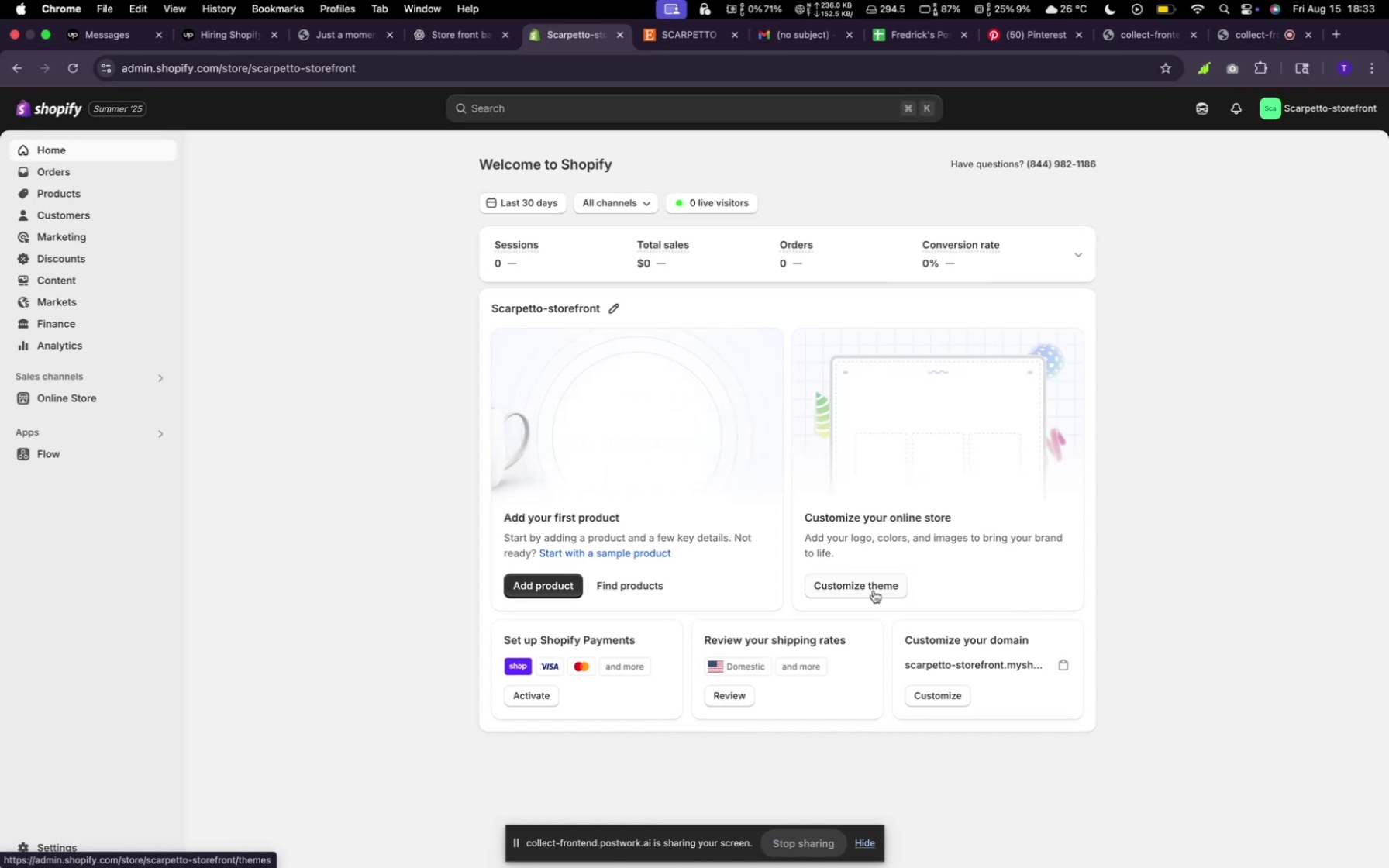 
wait(30.99)
 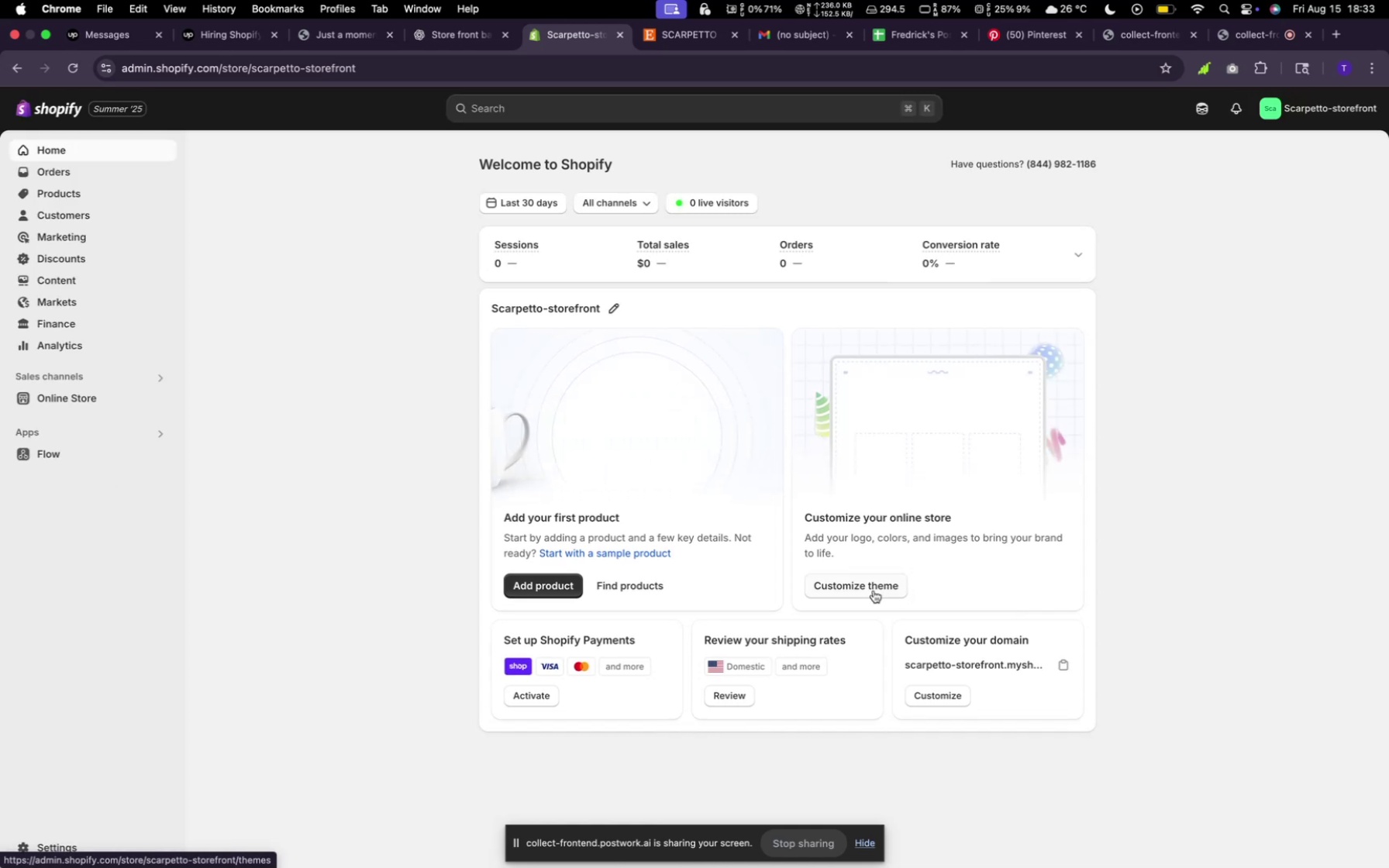 
left_click([872, 588])
 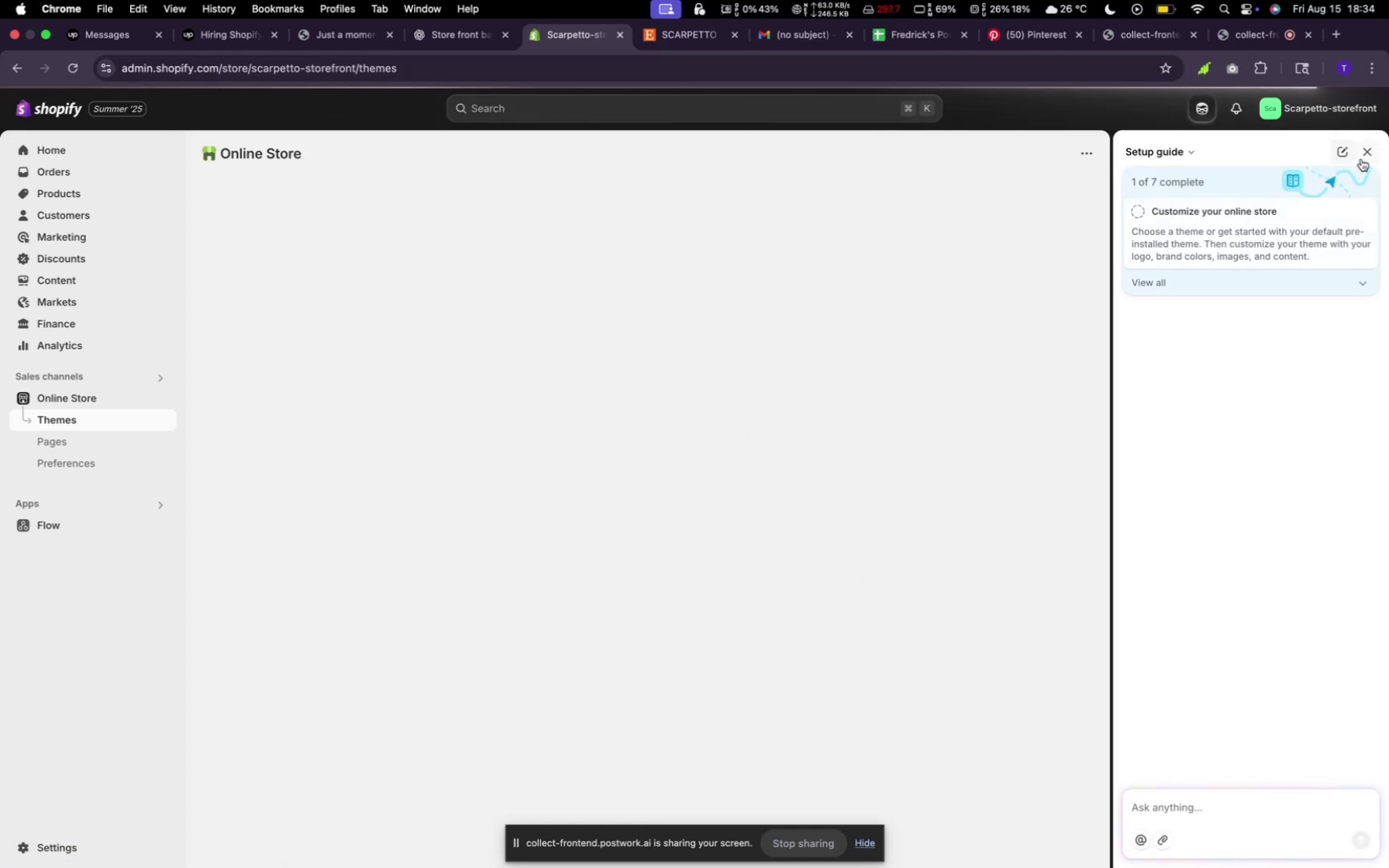 
wait(13.9)
 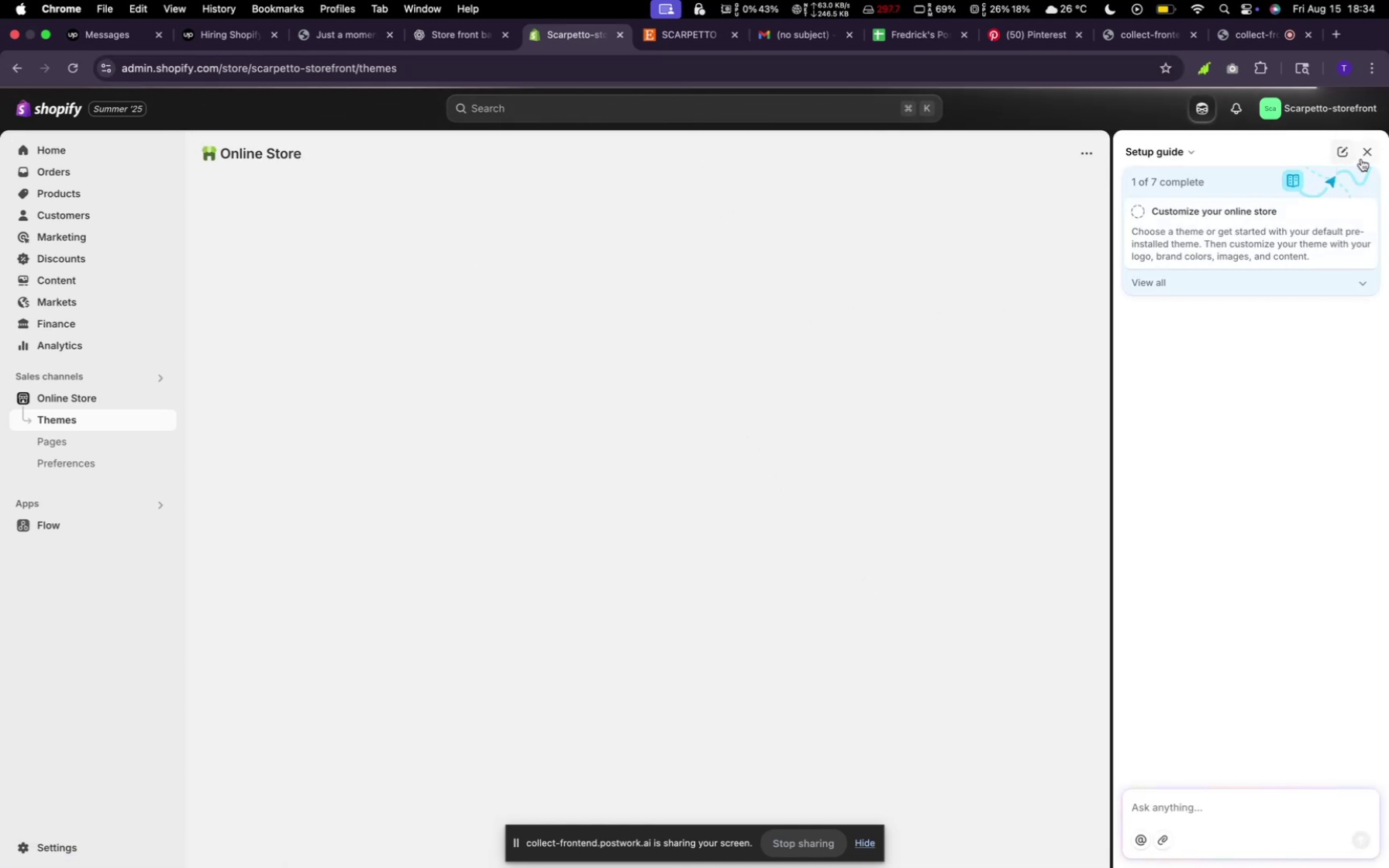 
left_click([1366, 155])
 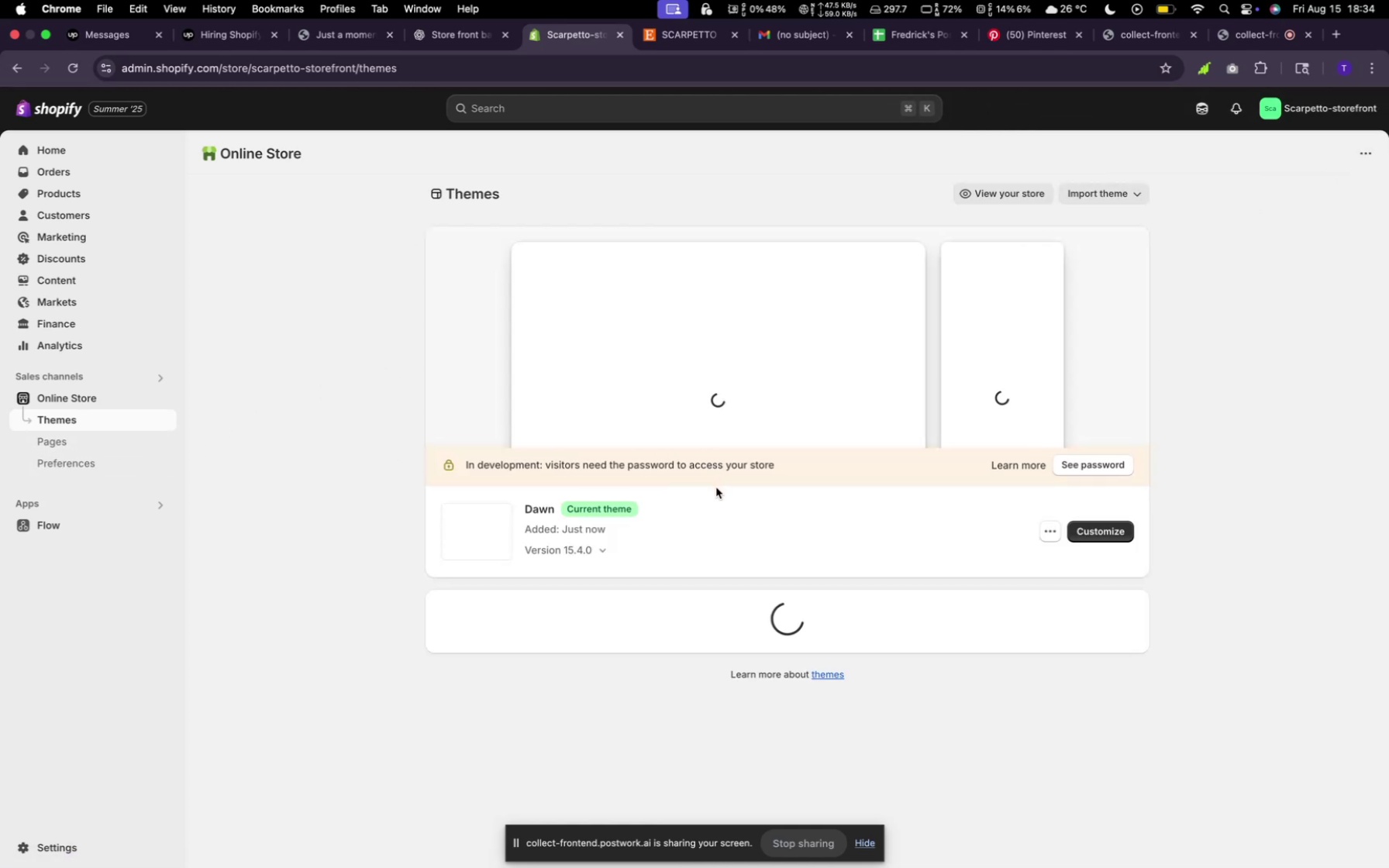 
wait(5.75)
 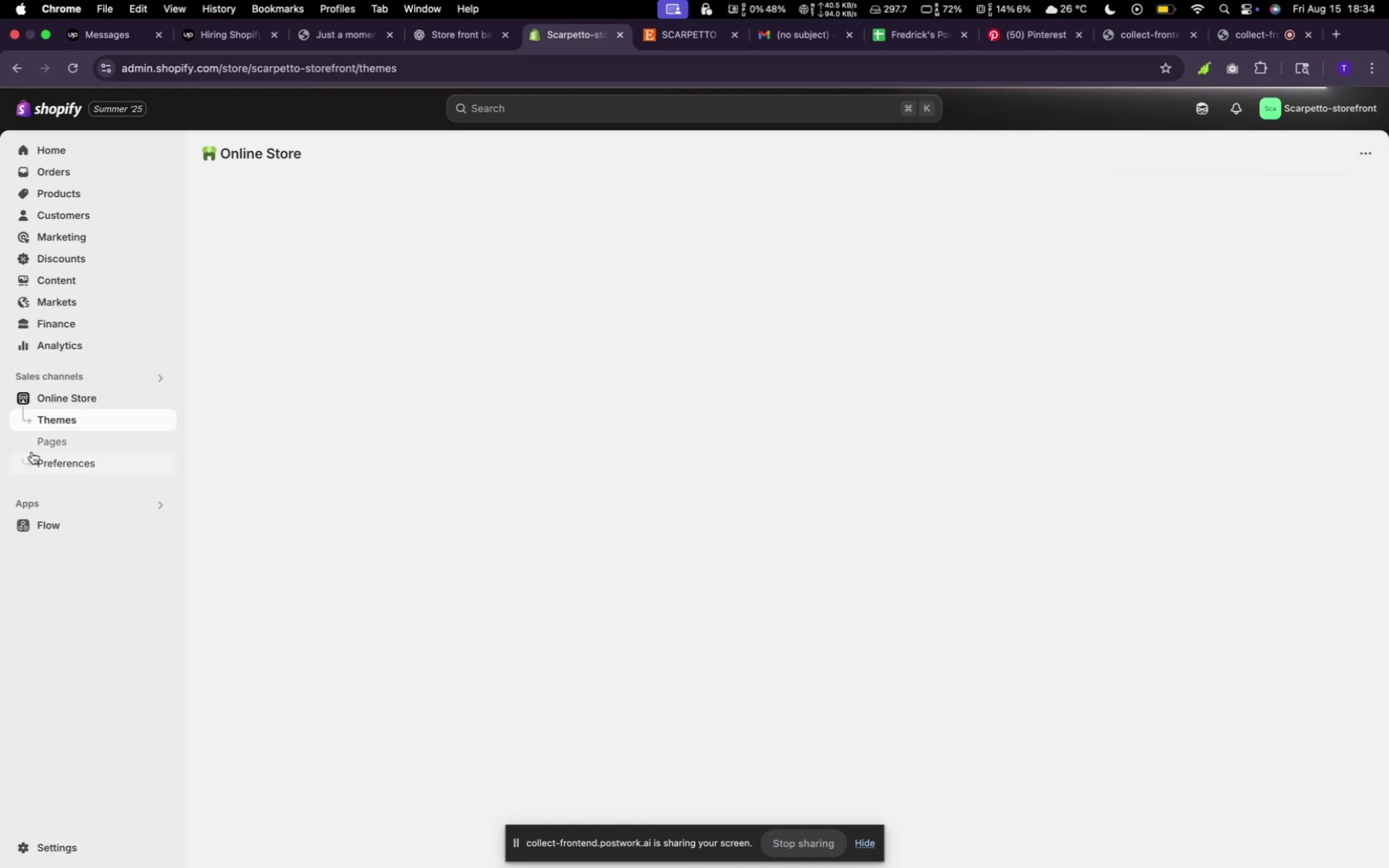 
scroll: coordinate [812, 585], scroll_direction: down, amount: 13.0
 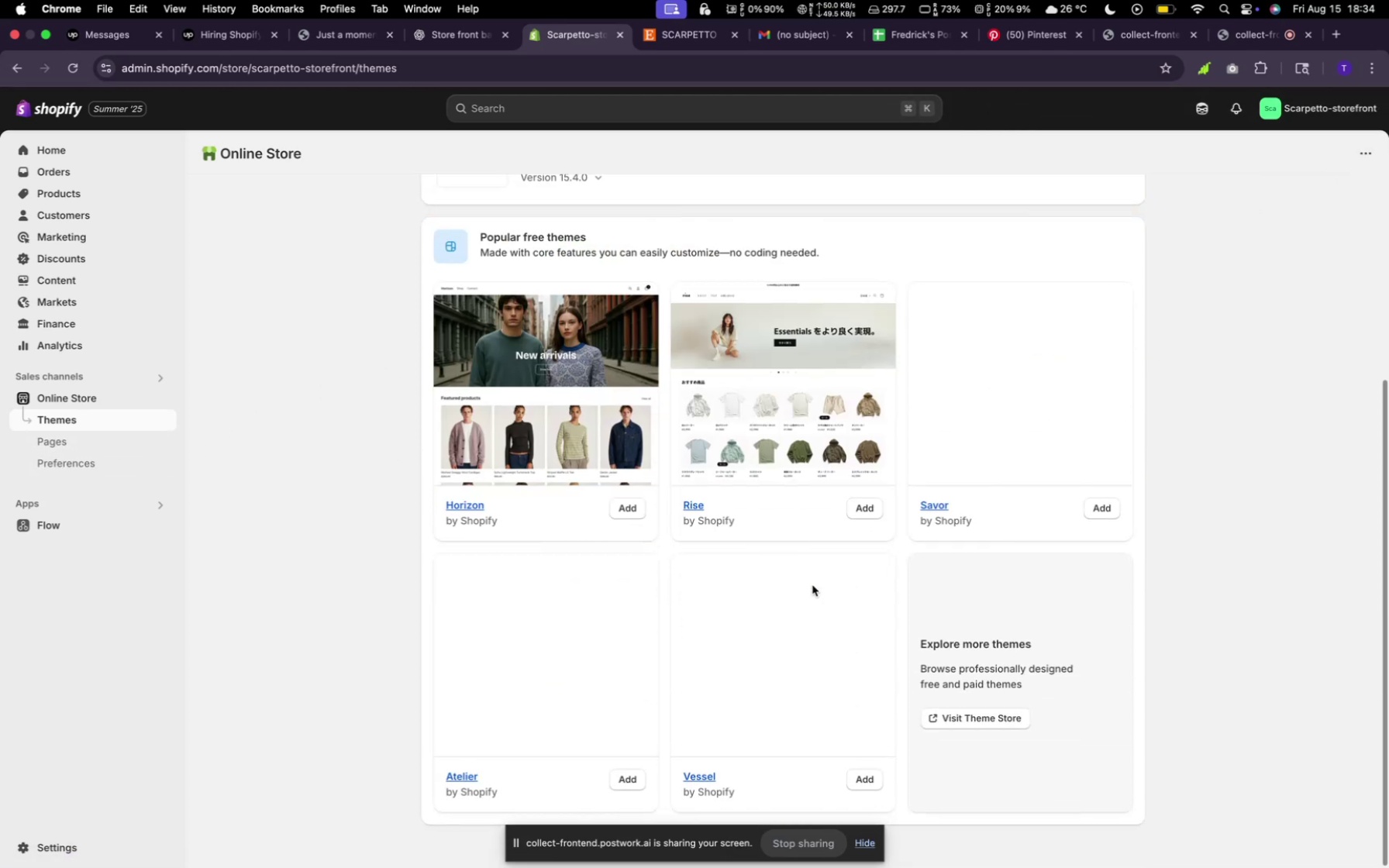 
scroll: coordinate [759, 310], scroll_direction: up, amount: 23.0
 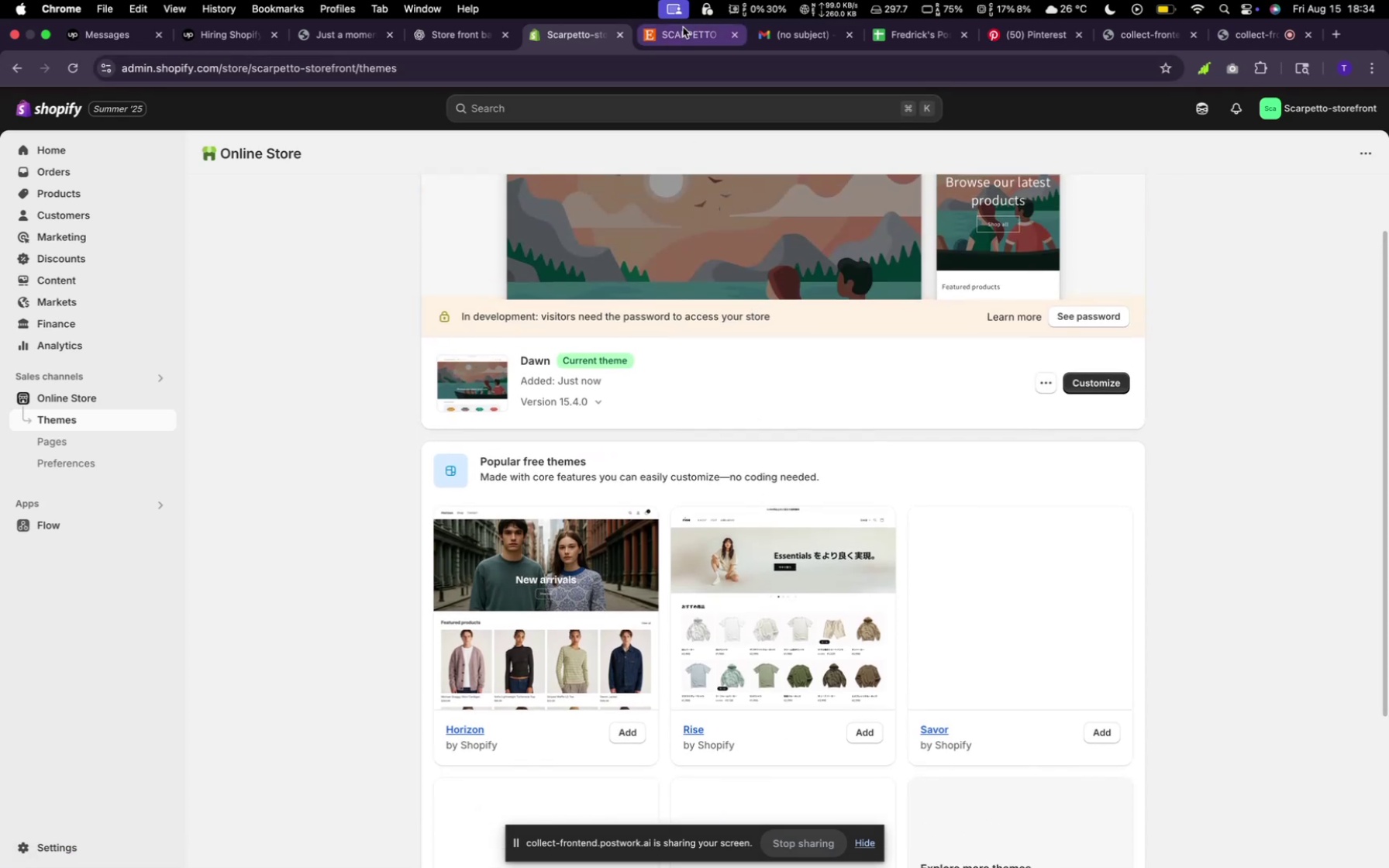 
left_click([683, 29])
 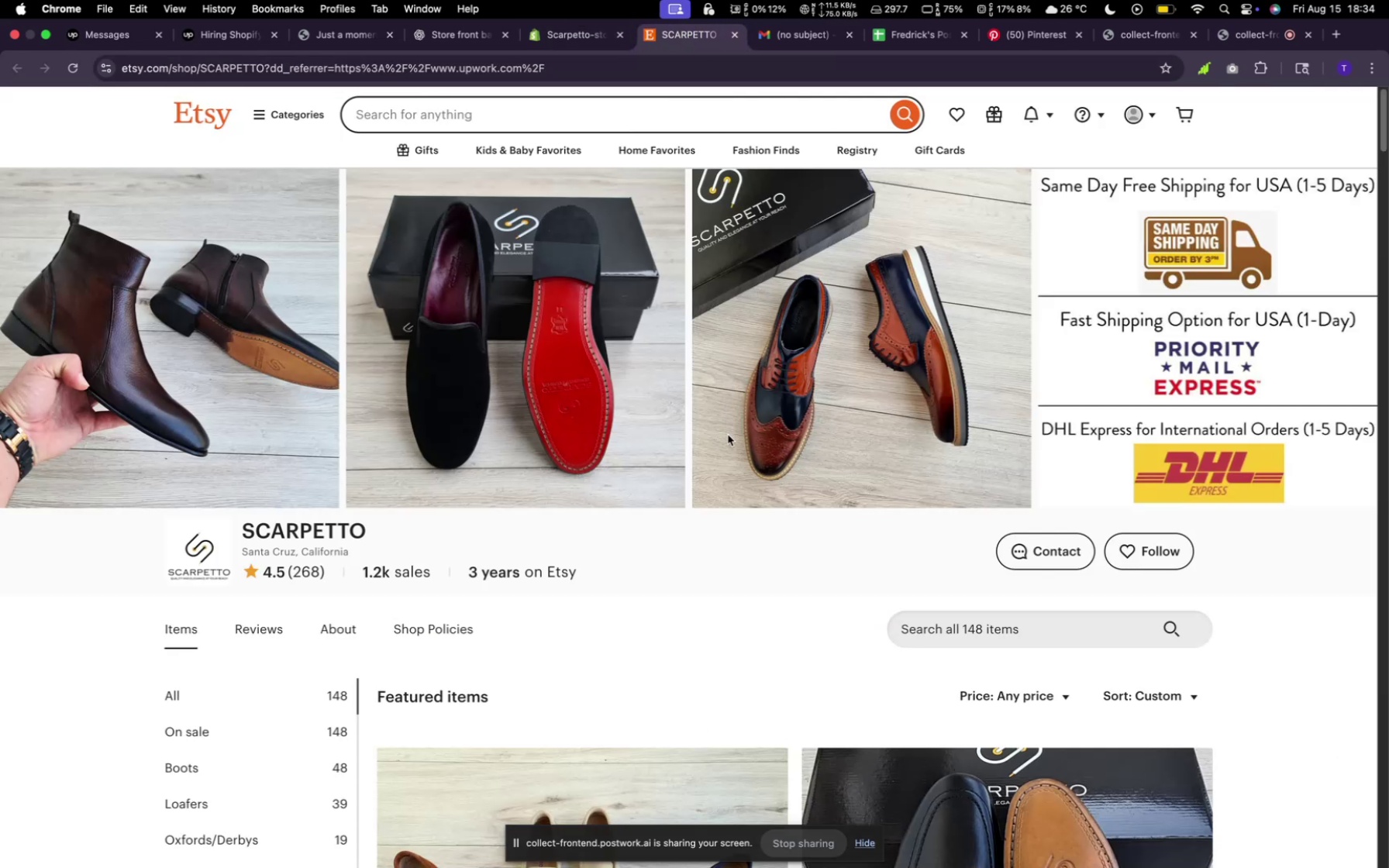 
scroll: coordinate [597, 438], scroll_direction: down, amount: 46.0
 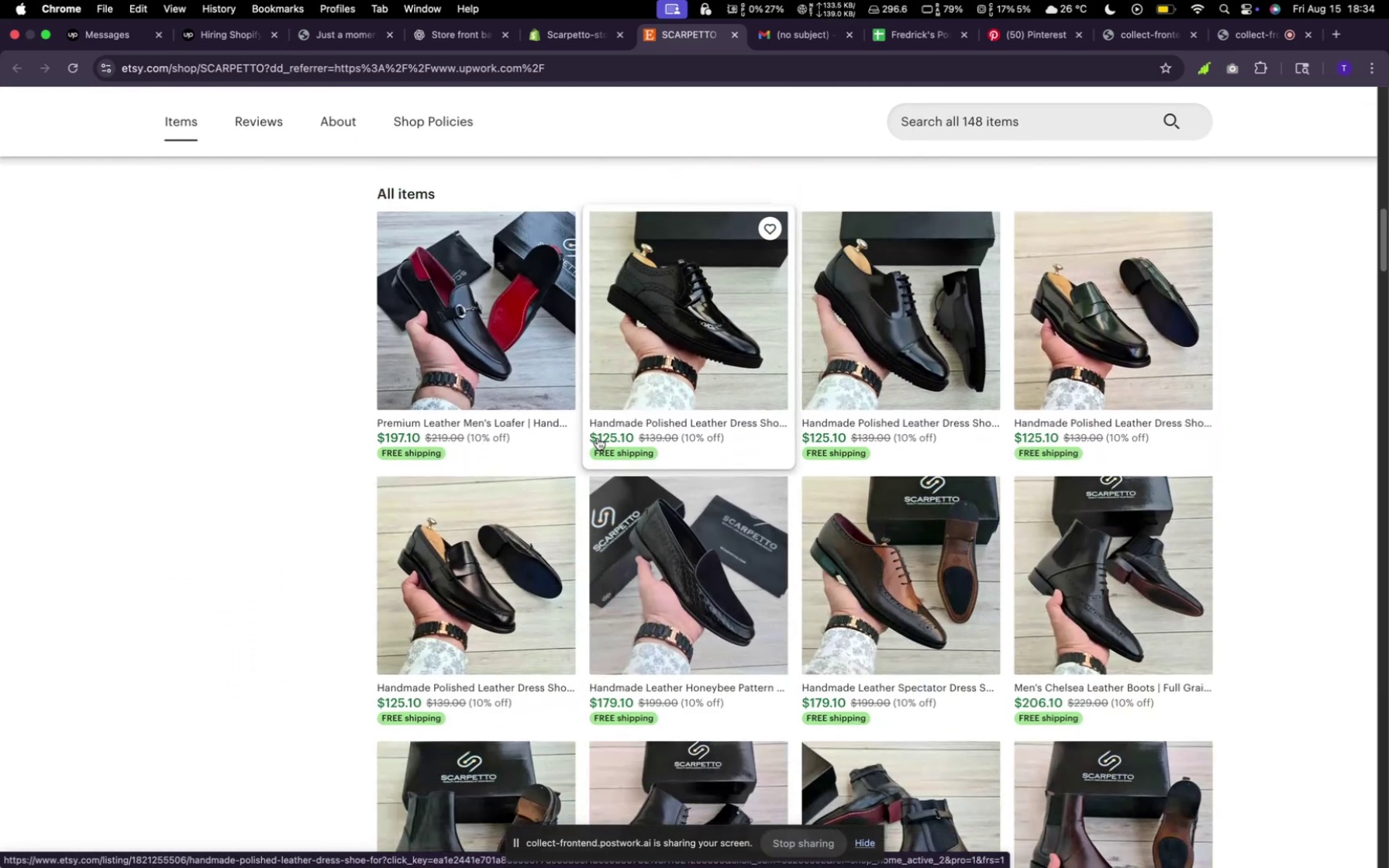 
scroll: coordinate [601, 429], scroll_direction: down, amount: 76.0
 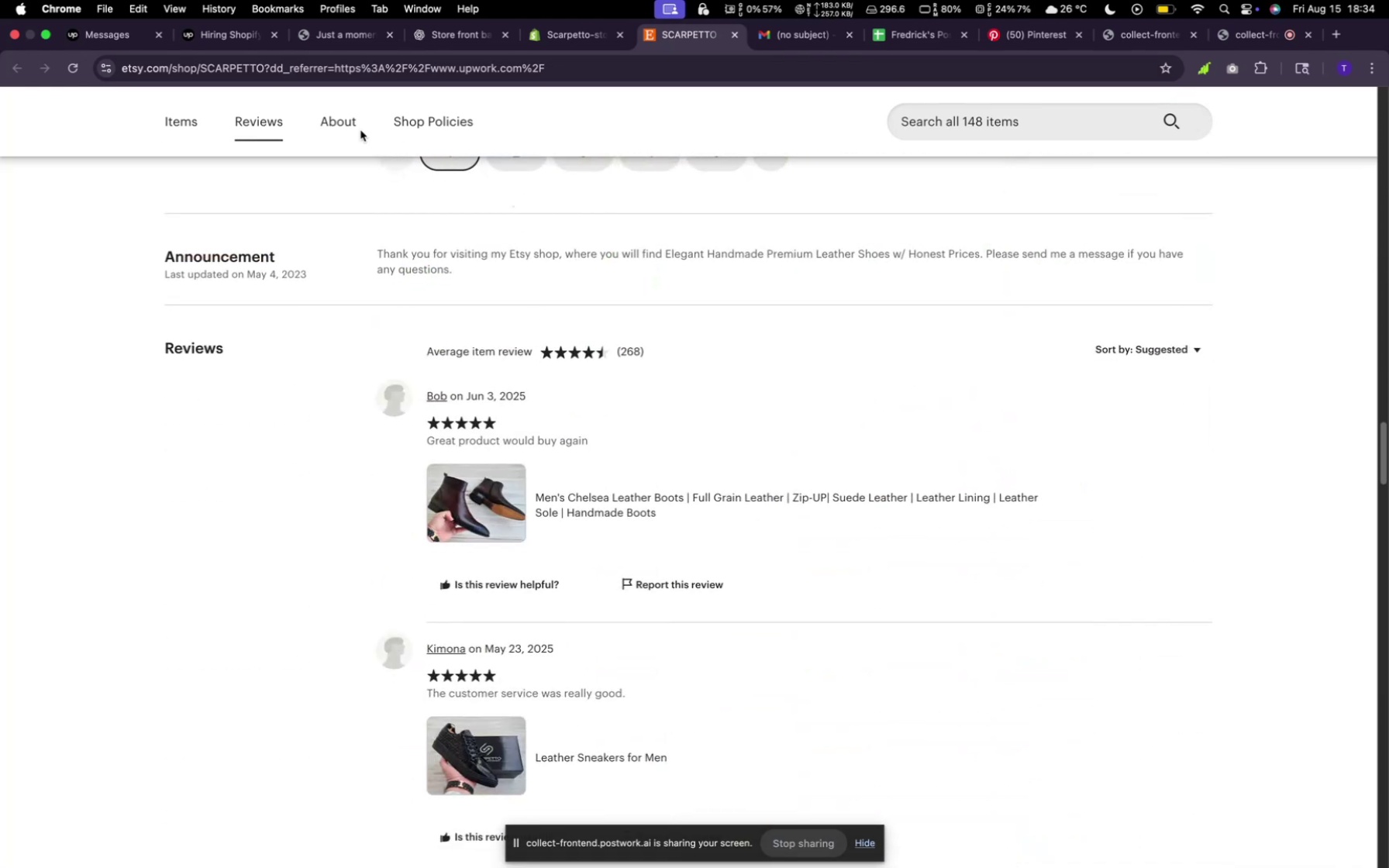 
left_click([342, 110])
 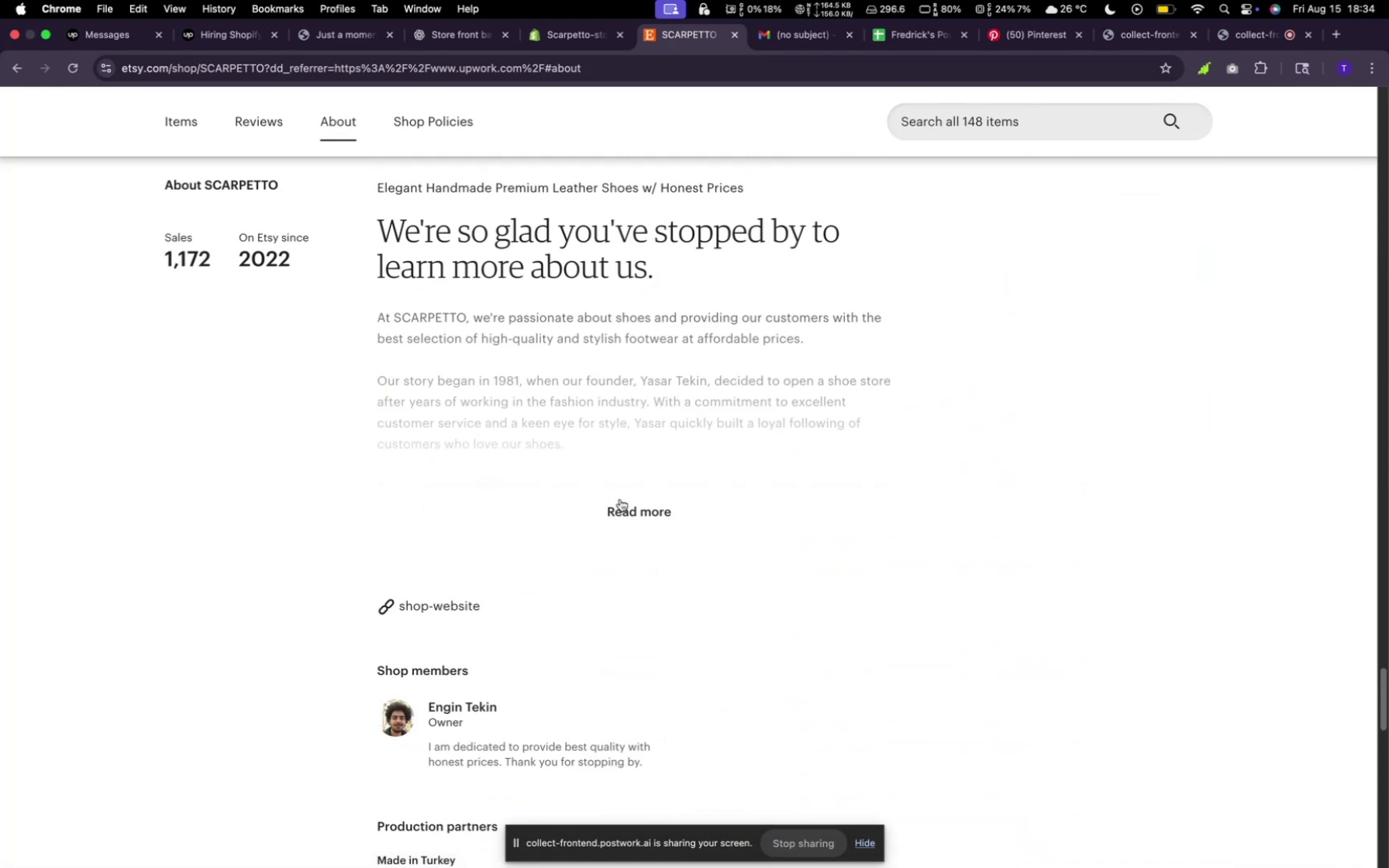 
left_click([623, 511])
 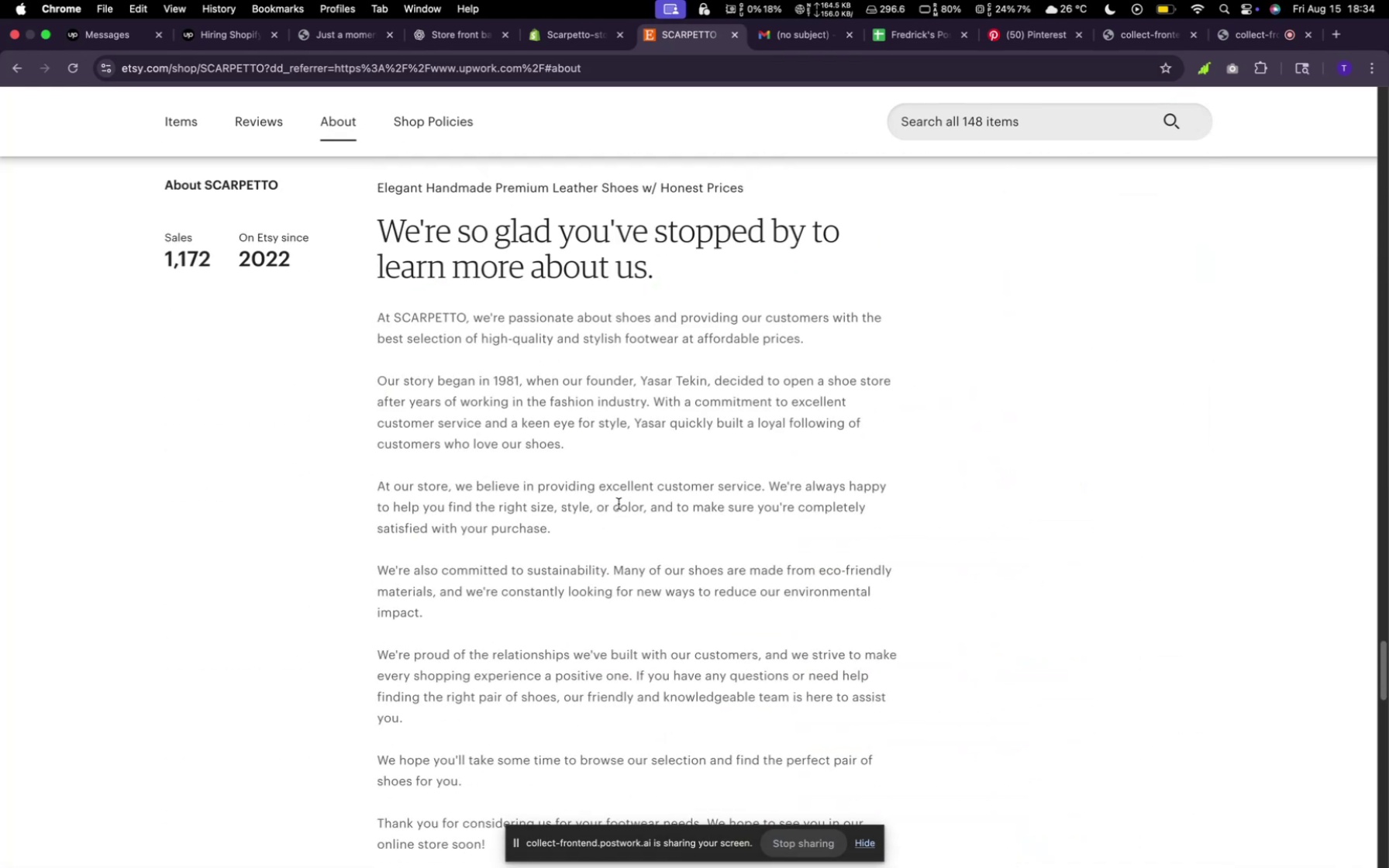 
scroll: coordinate [619, 497], scroll_direction: down, amount: 15.0
 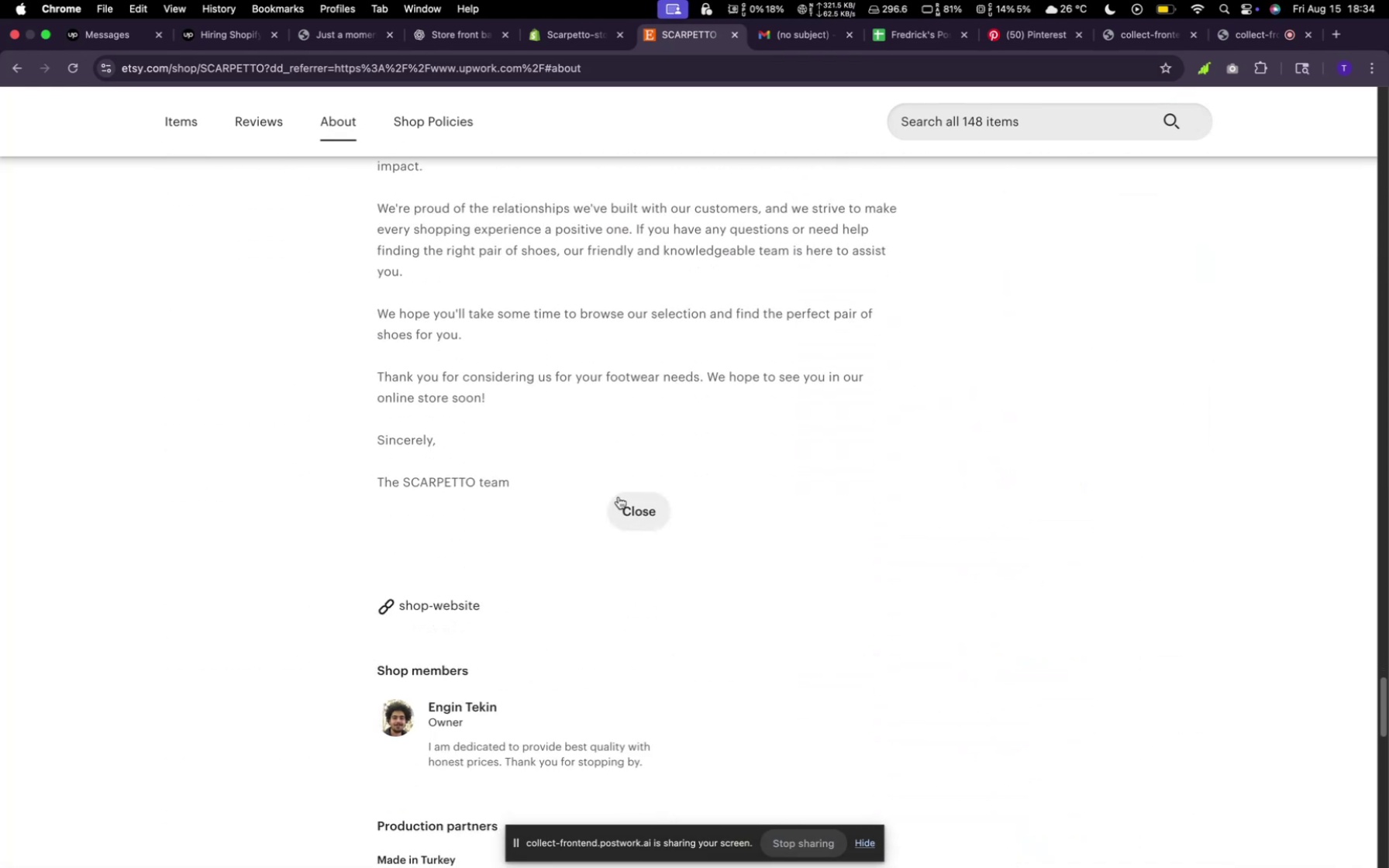 
scroll: coordinate [627, 439], scroll_direction: up, amount: 226.0
 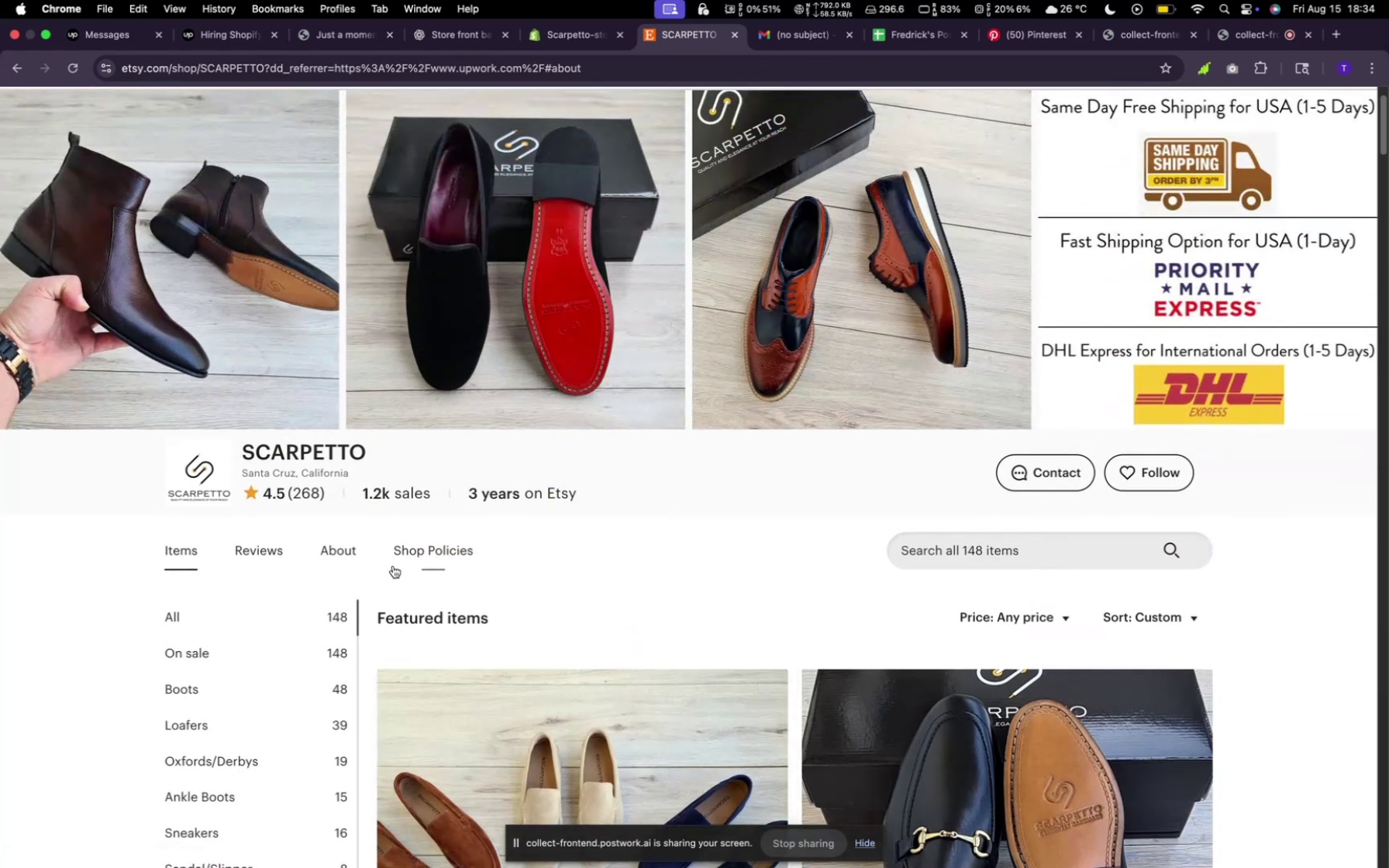 
scroll: coordinate [371, 580], scroll_direction: down, amount: 6.0
 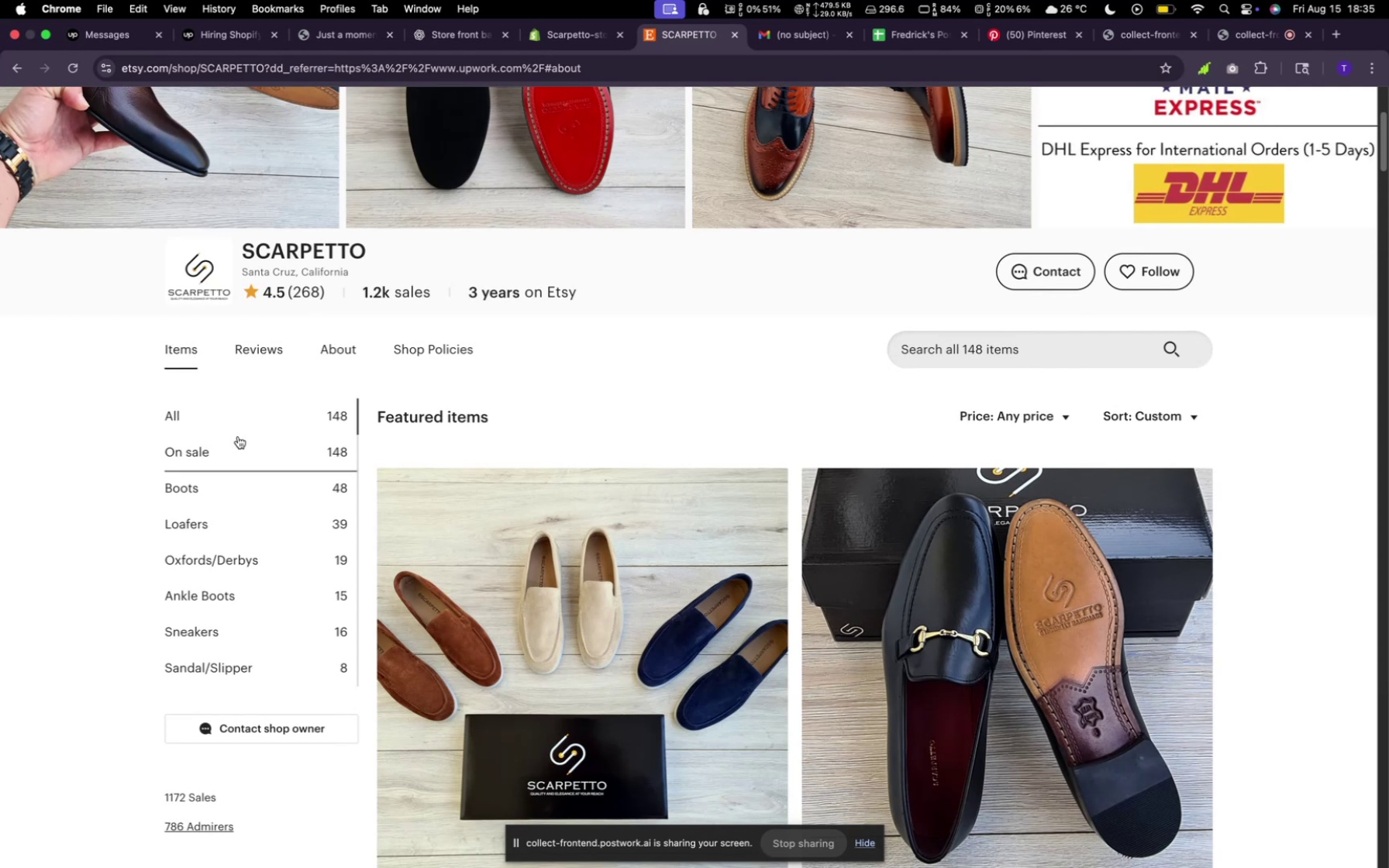 
left_click([226, 483])
 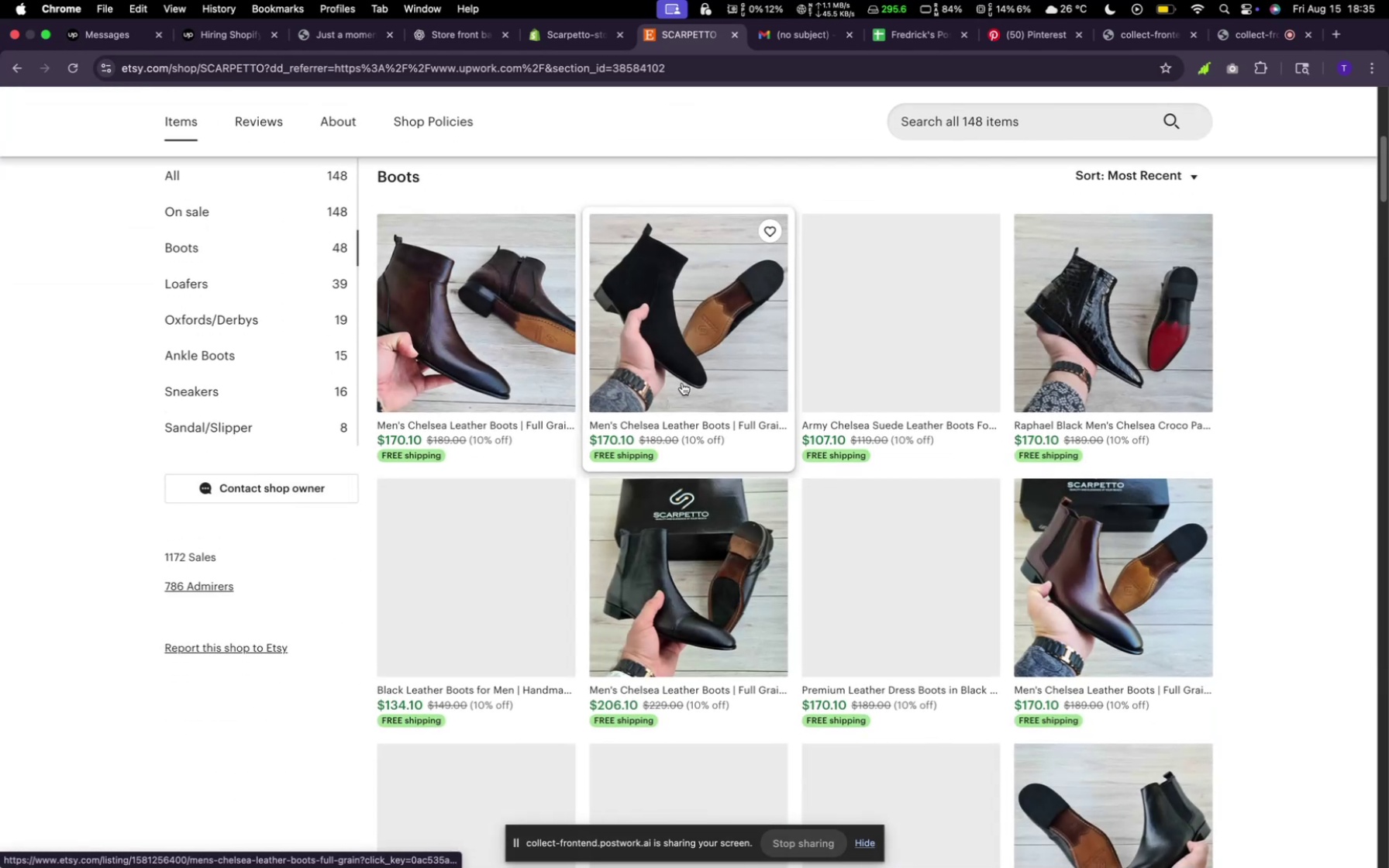 
mouse_move([691, 353])
 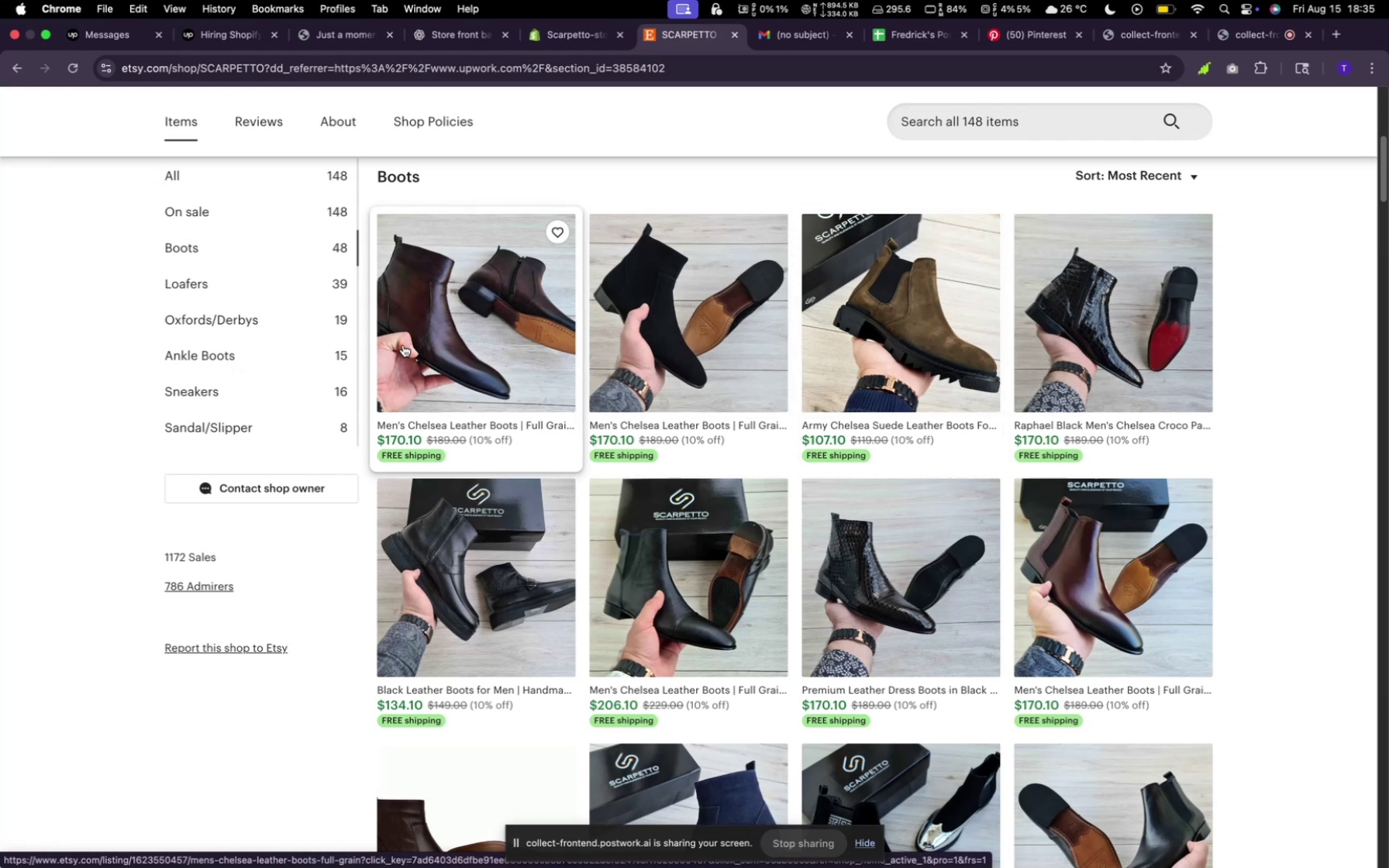 
mouse_move([502, 371])
 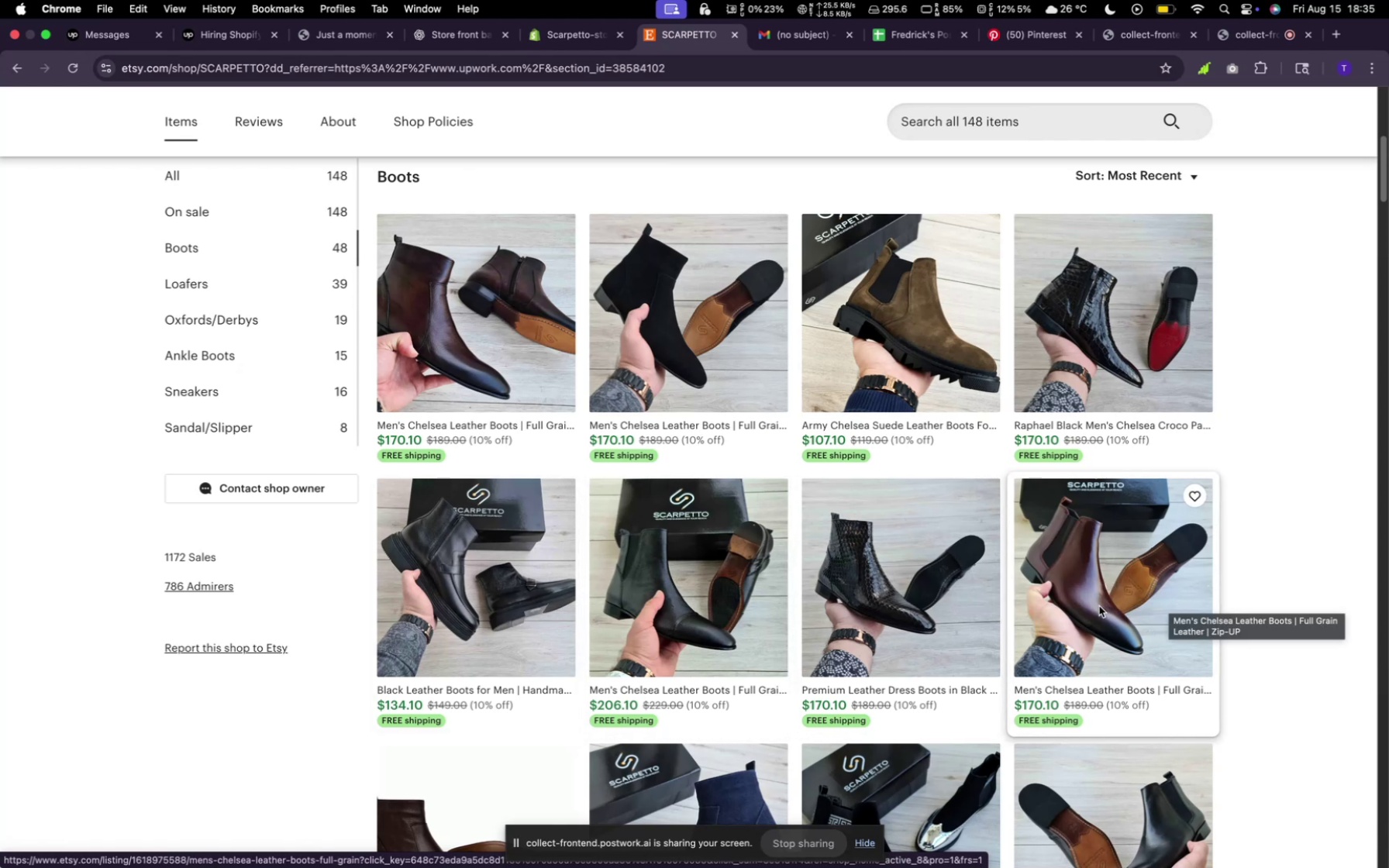 
wait(13.19)
 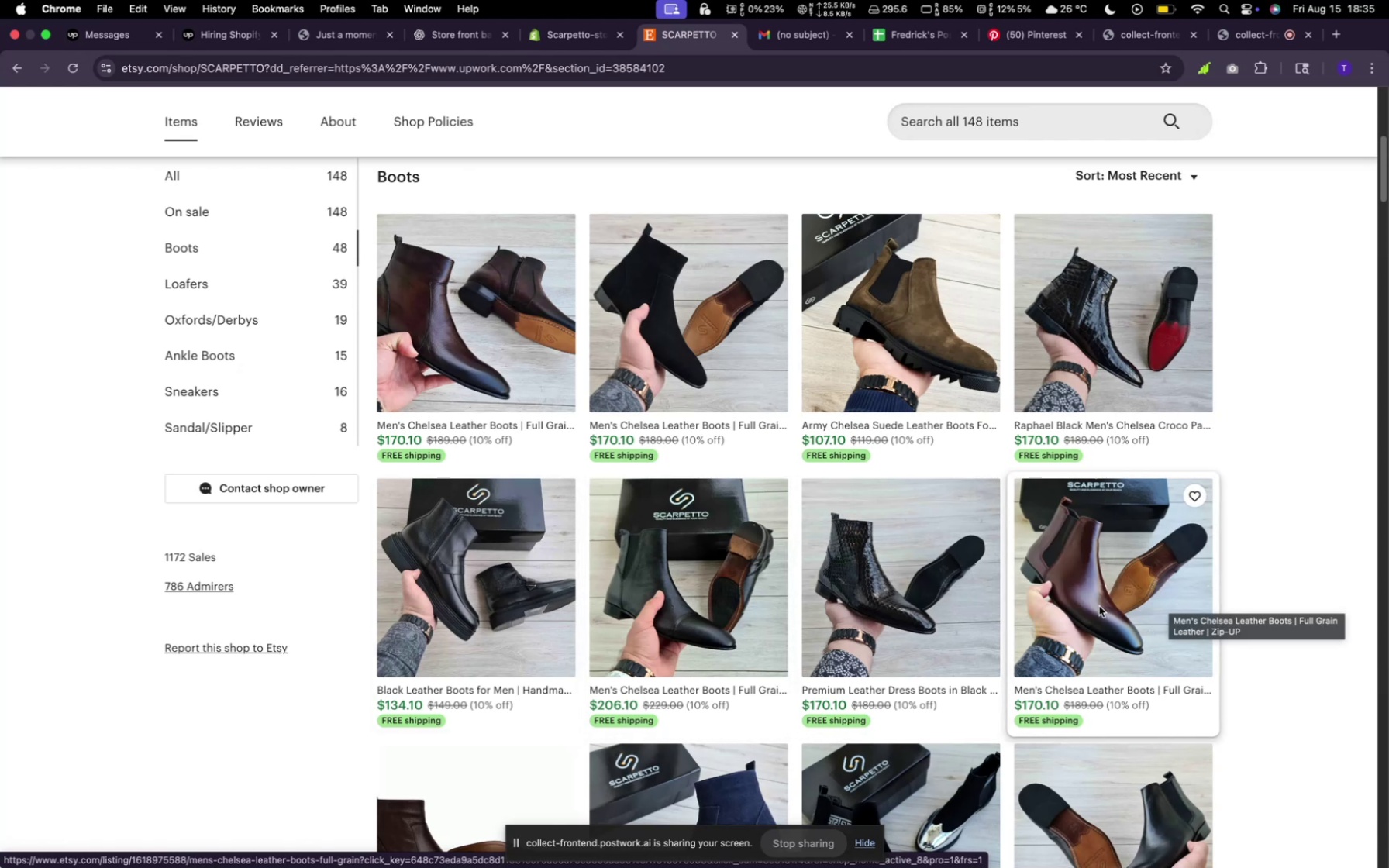 
mouse_move([1125, 337])
 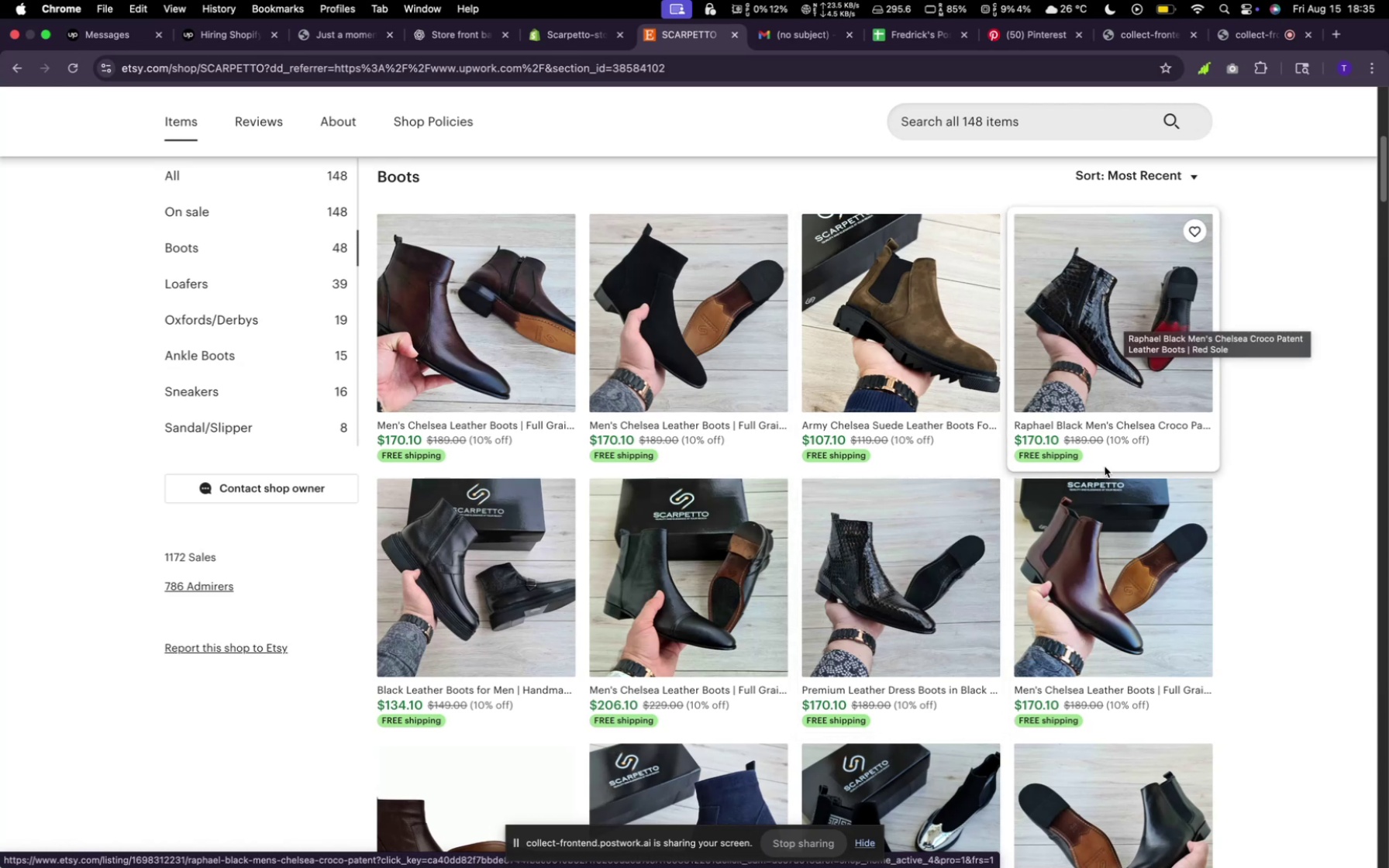 
scroll: coordinate [913, 568], scroll_direction: down, amount: 34.0
 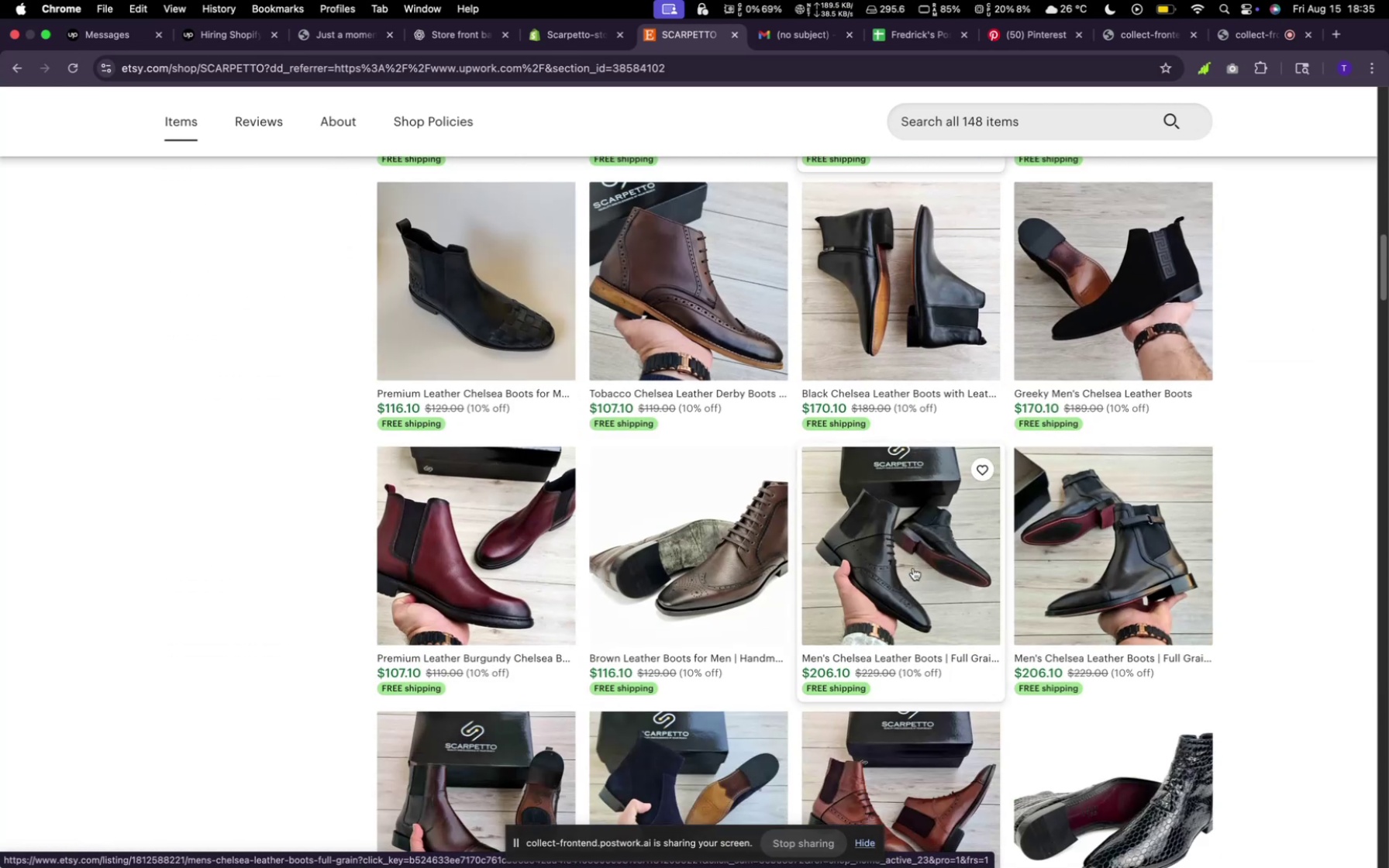 
scroll: coordinate [920, 560], scroll_direction: up, amount: 54.0
 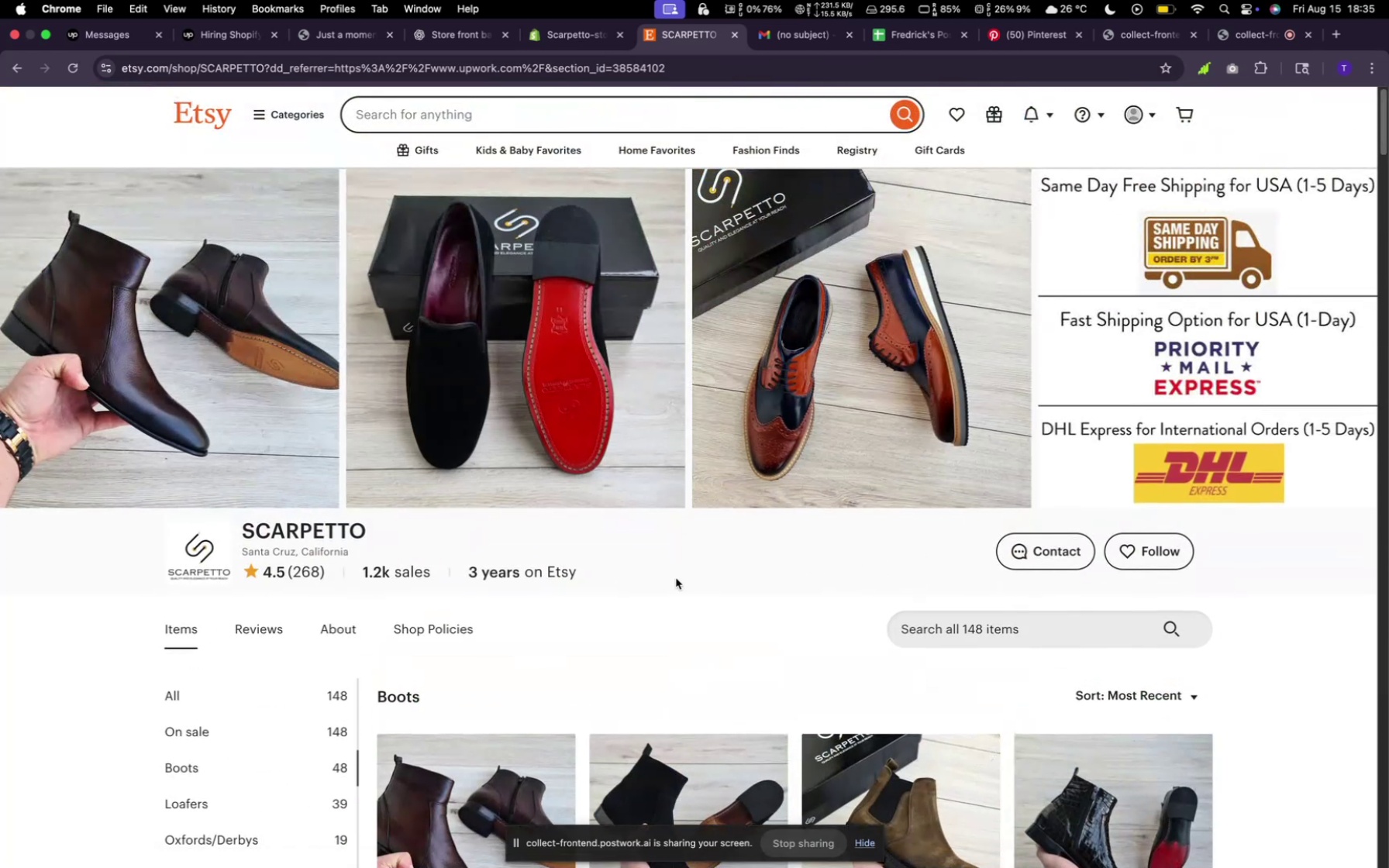 
scroll: coordinate [675, 574], scroll_direction: down, amount: 6.0
 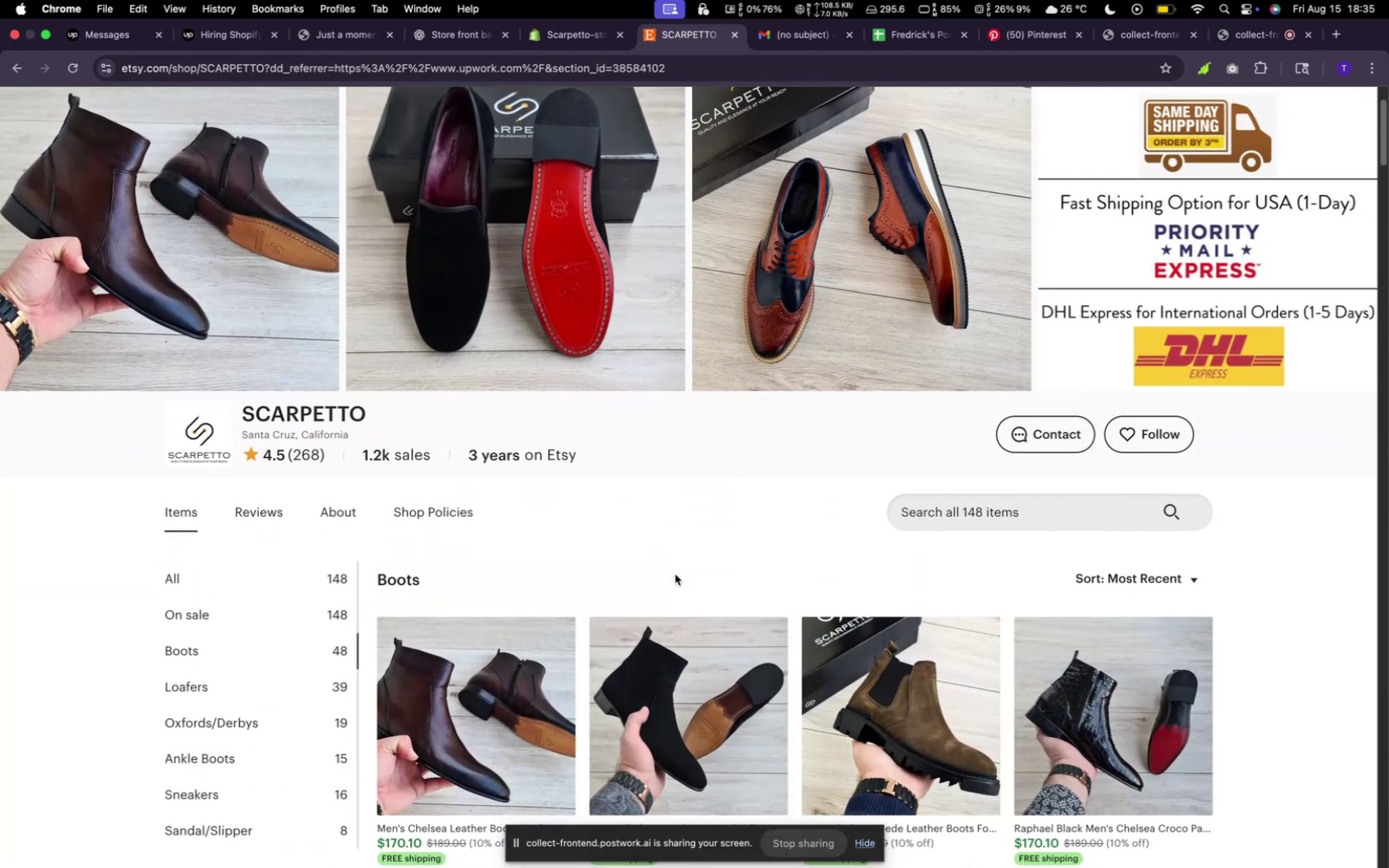 
scroll: coordinate [678, 574], scroll_direction: up, amount: 5.0
 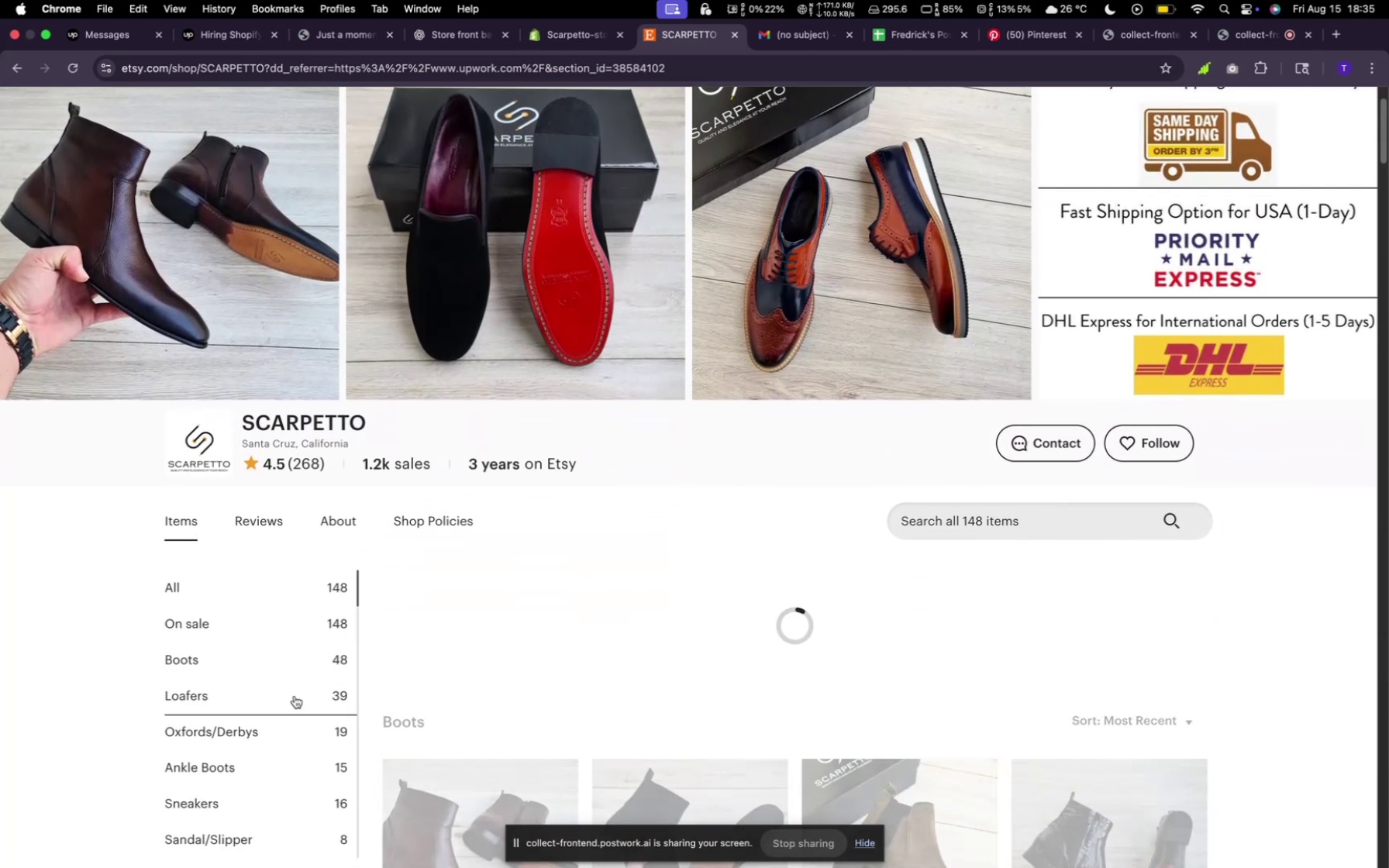 
wait(8.53)
 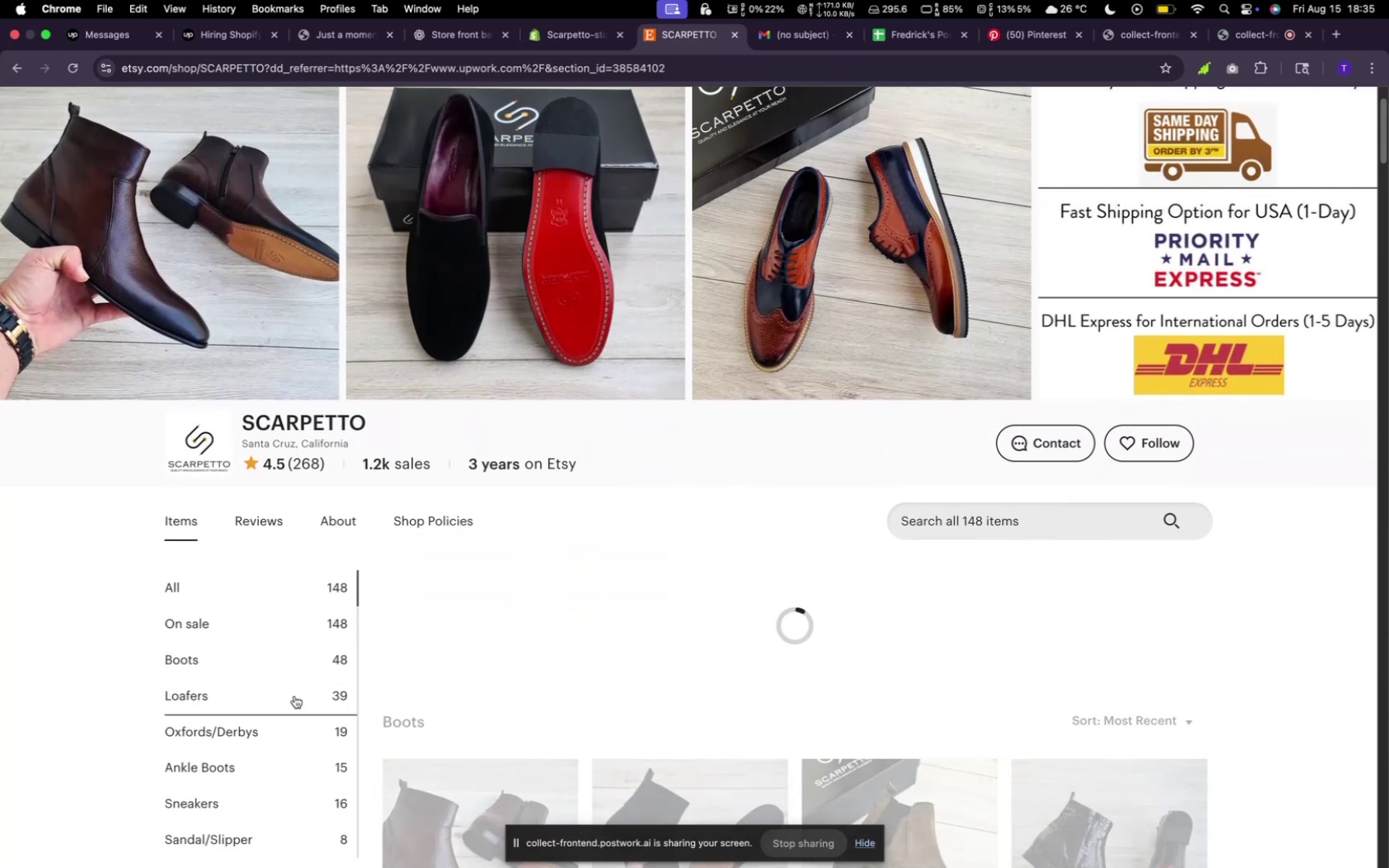 
scroll: coordinate [690, 310], scroll_direction: up, amount: 8.0
 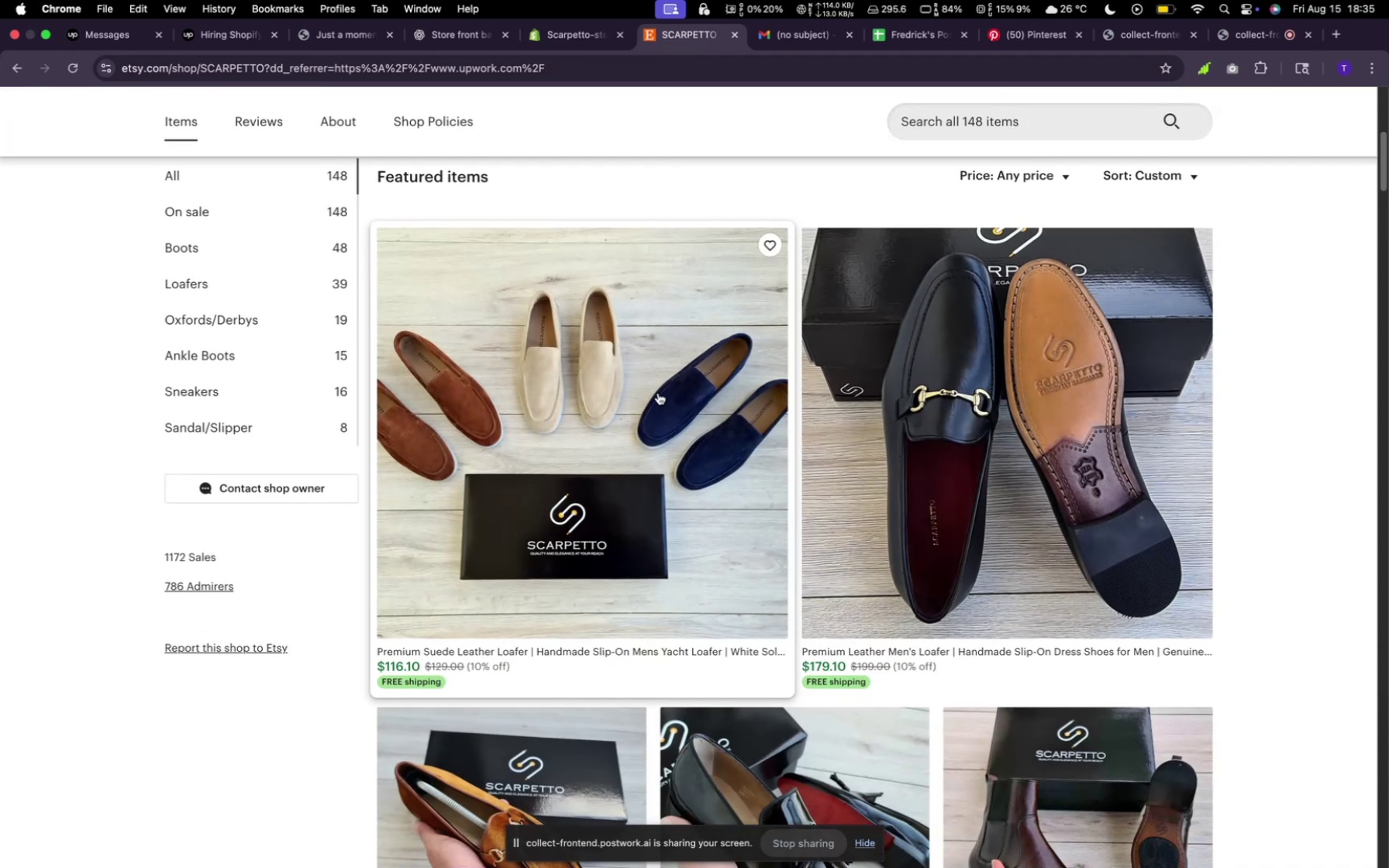 
right_click([681, 387])
 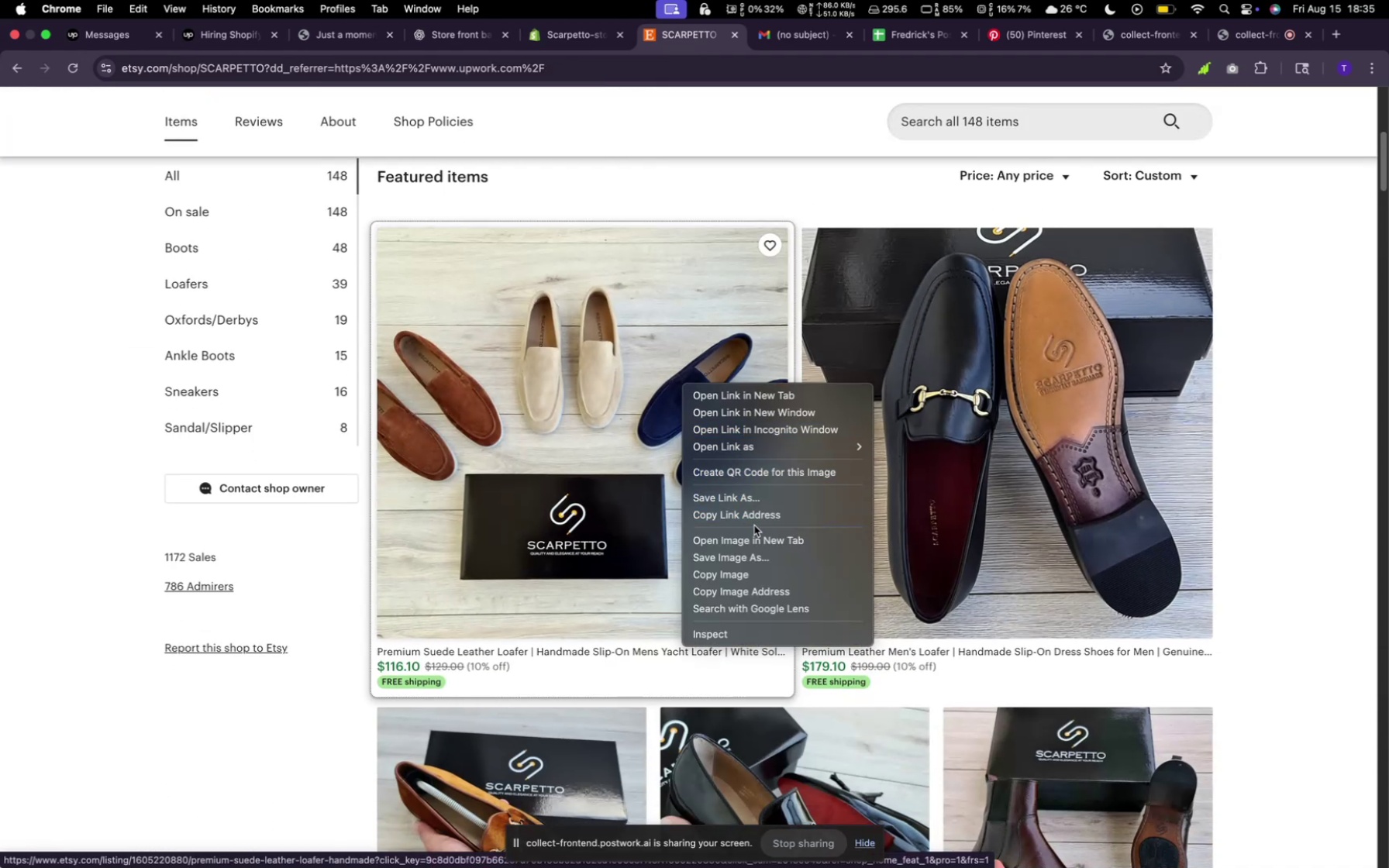 
left_click([757, 553])
 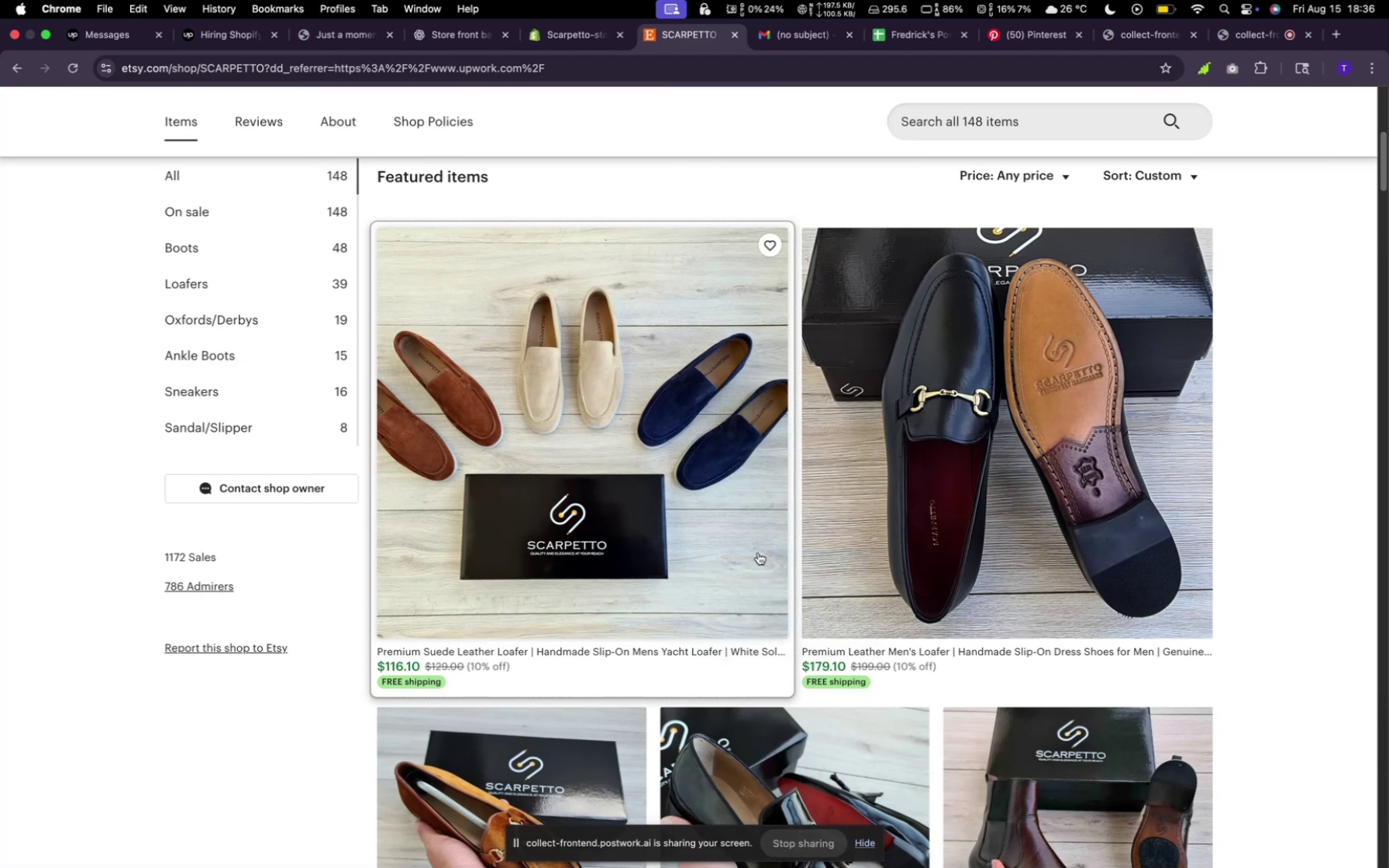 
wait(8.89)
 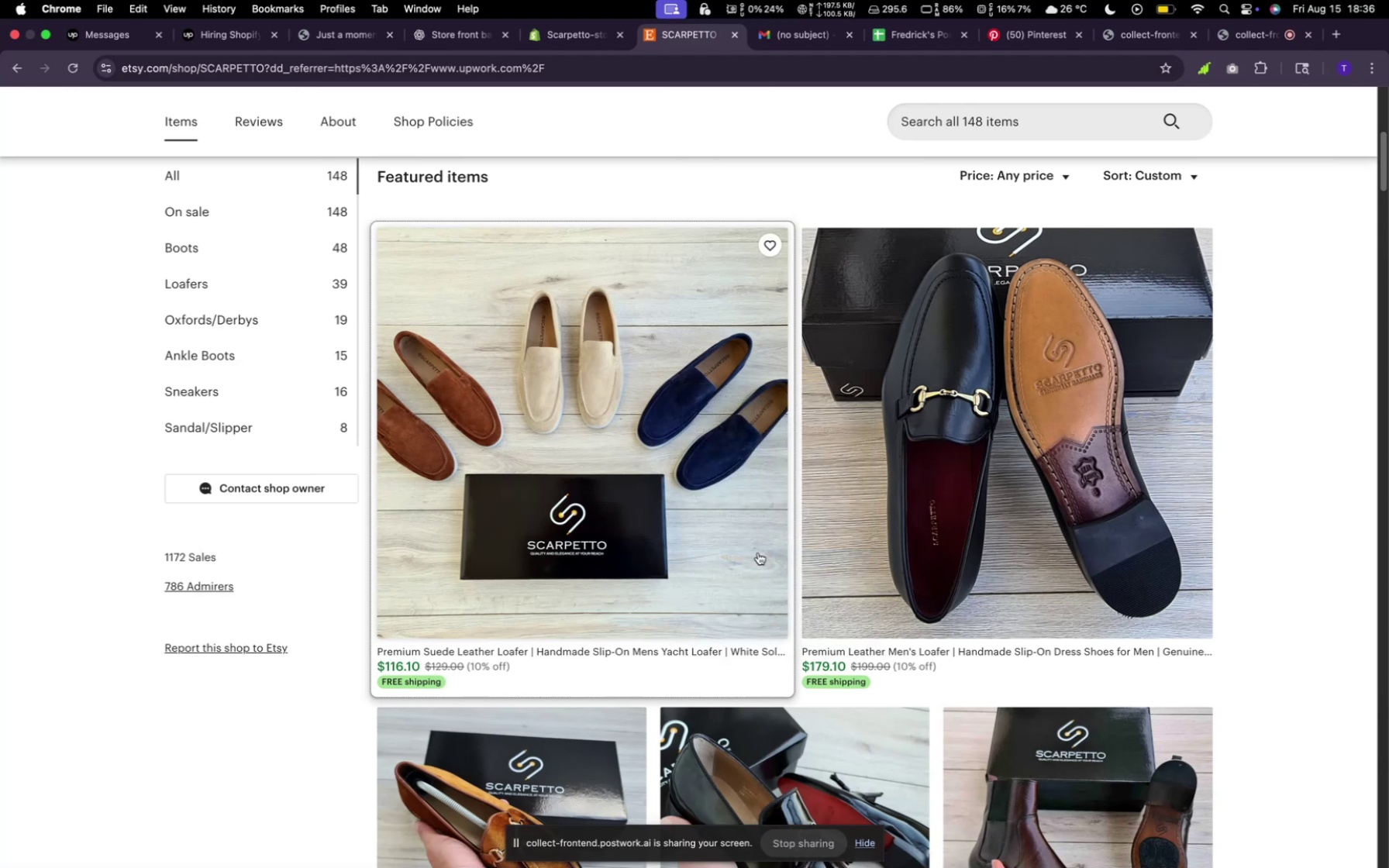 
right_click([1018, 486])
 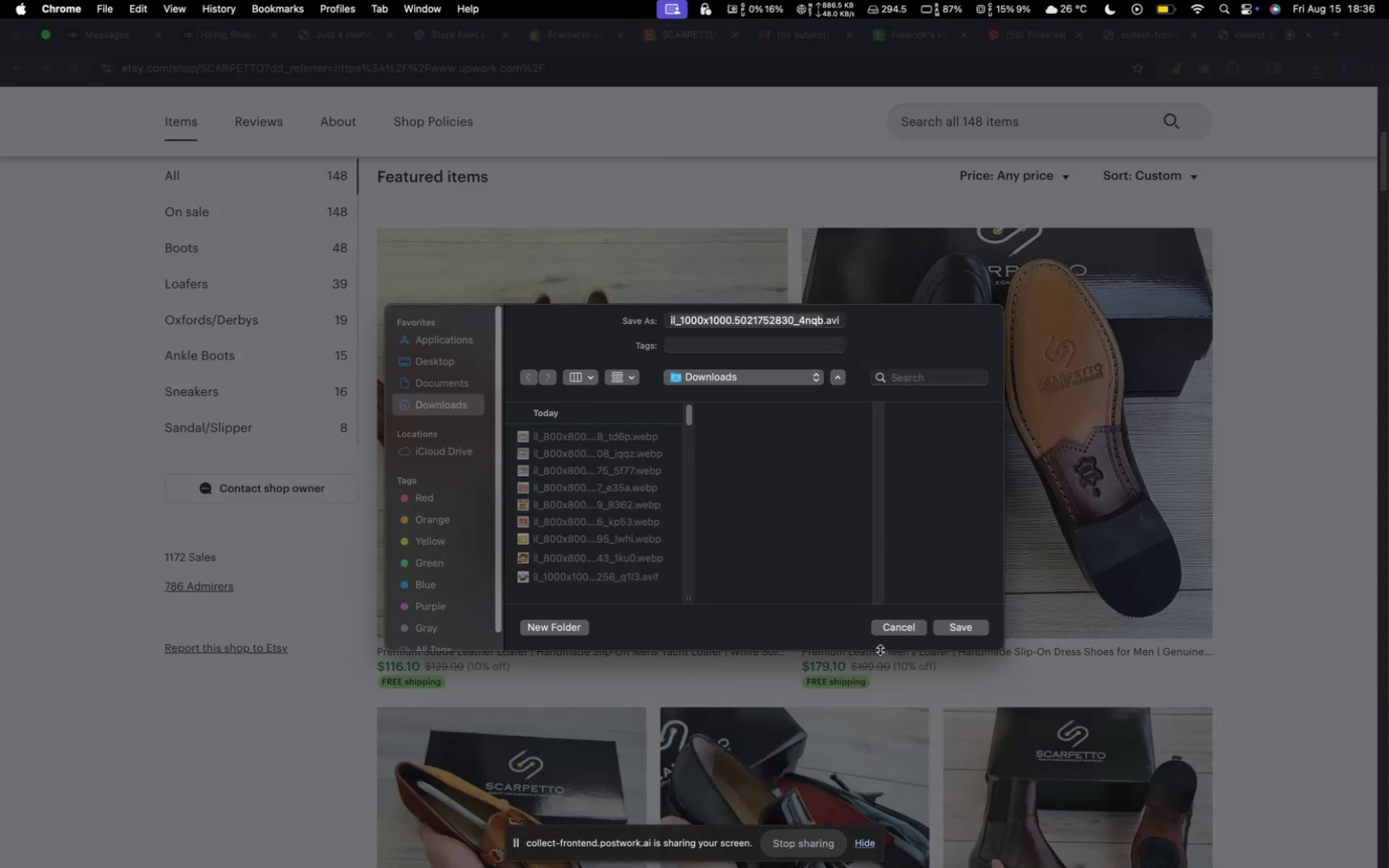 
wait(5.37)
 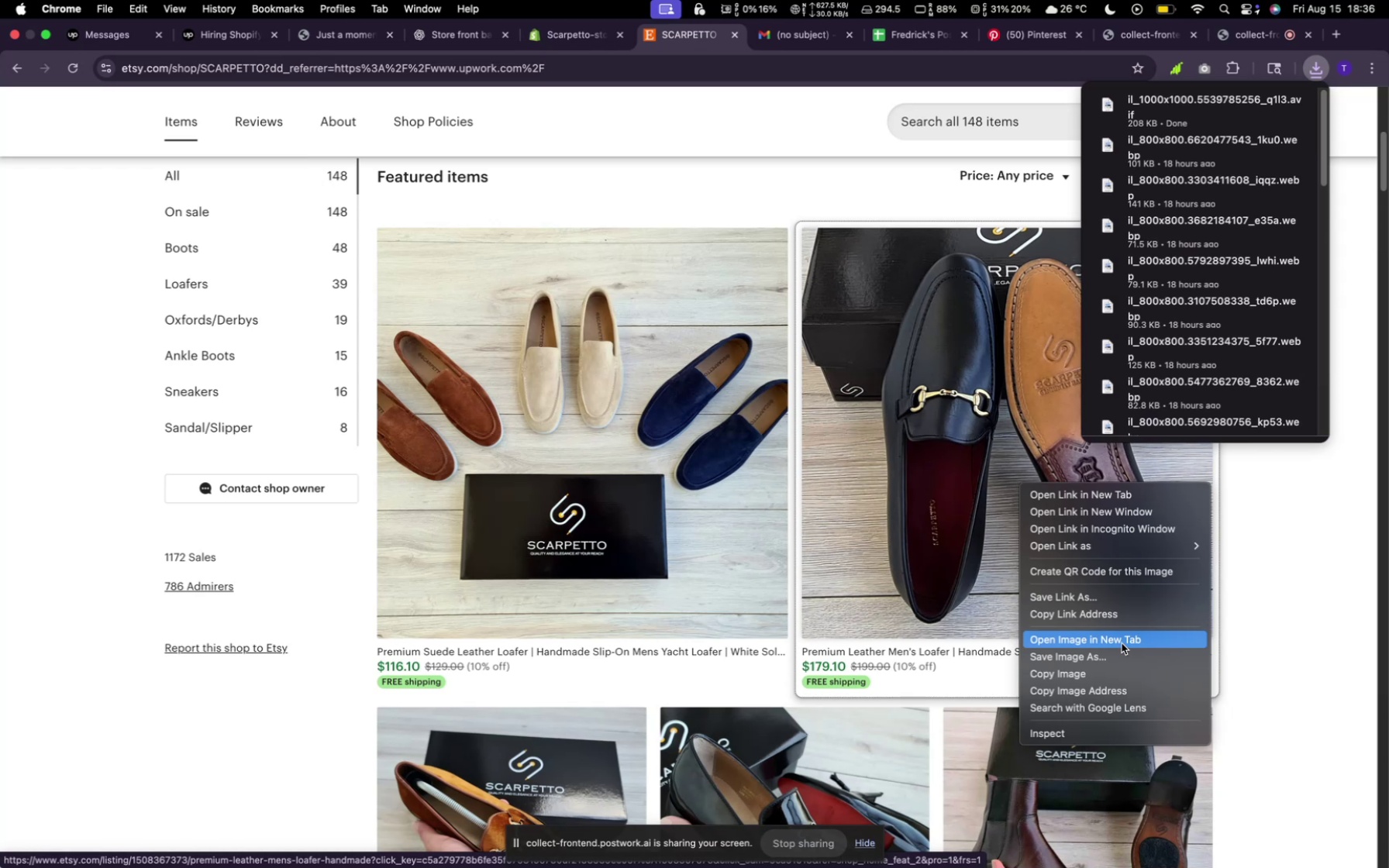 
left_click([964, 622])
 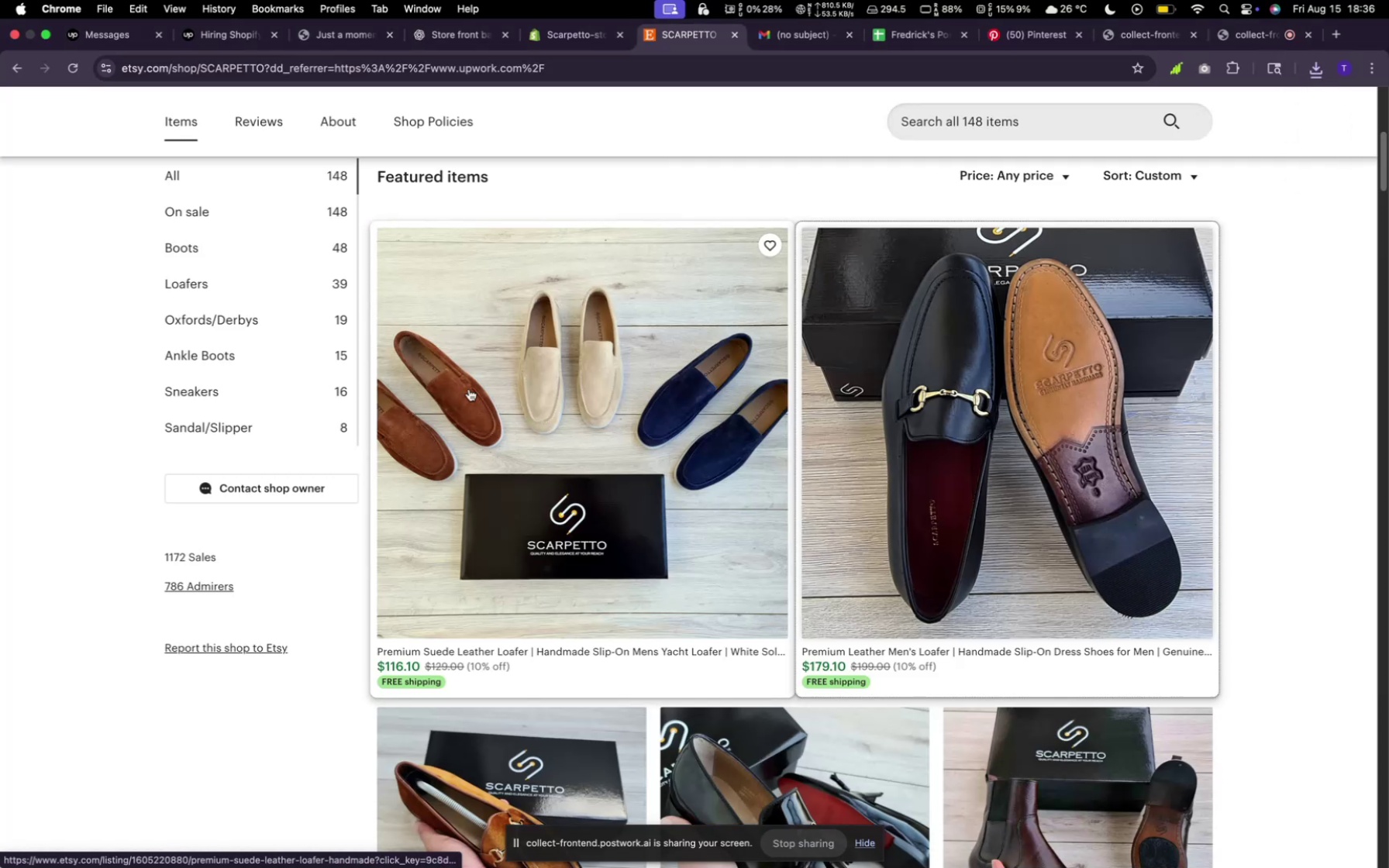 
scroll: coordinate [353, 343], scroll_direction: up, amount: 9.0
 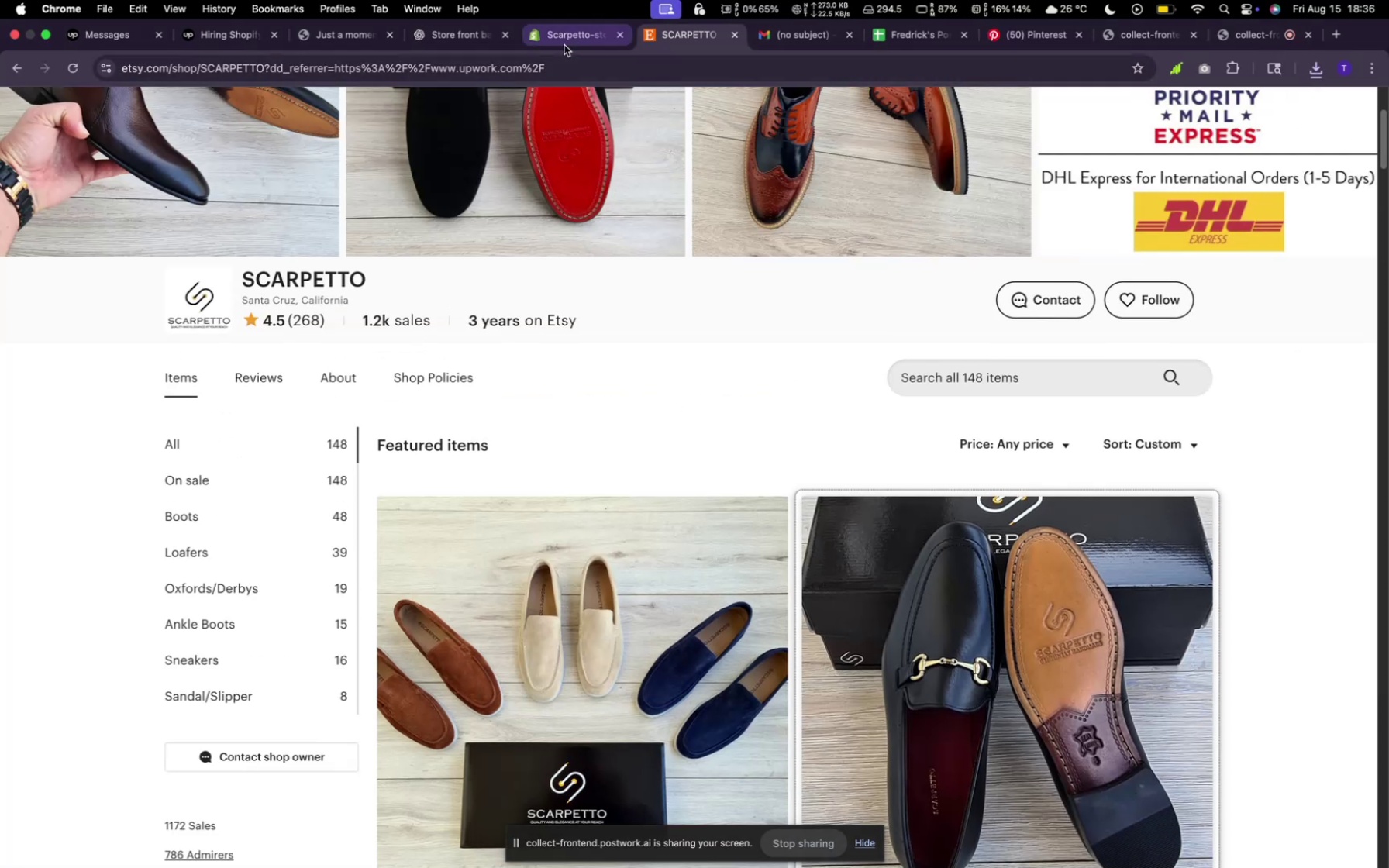 
left_click([563, 33])
 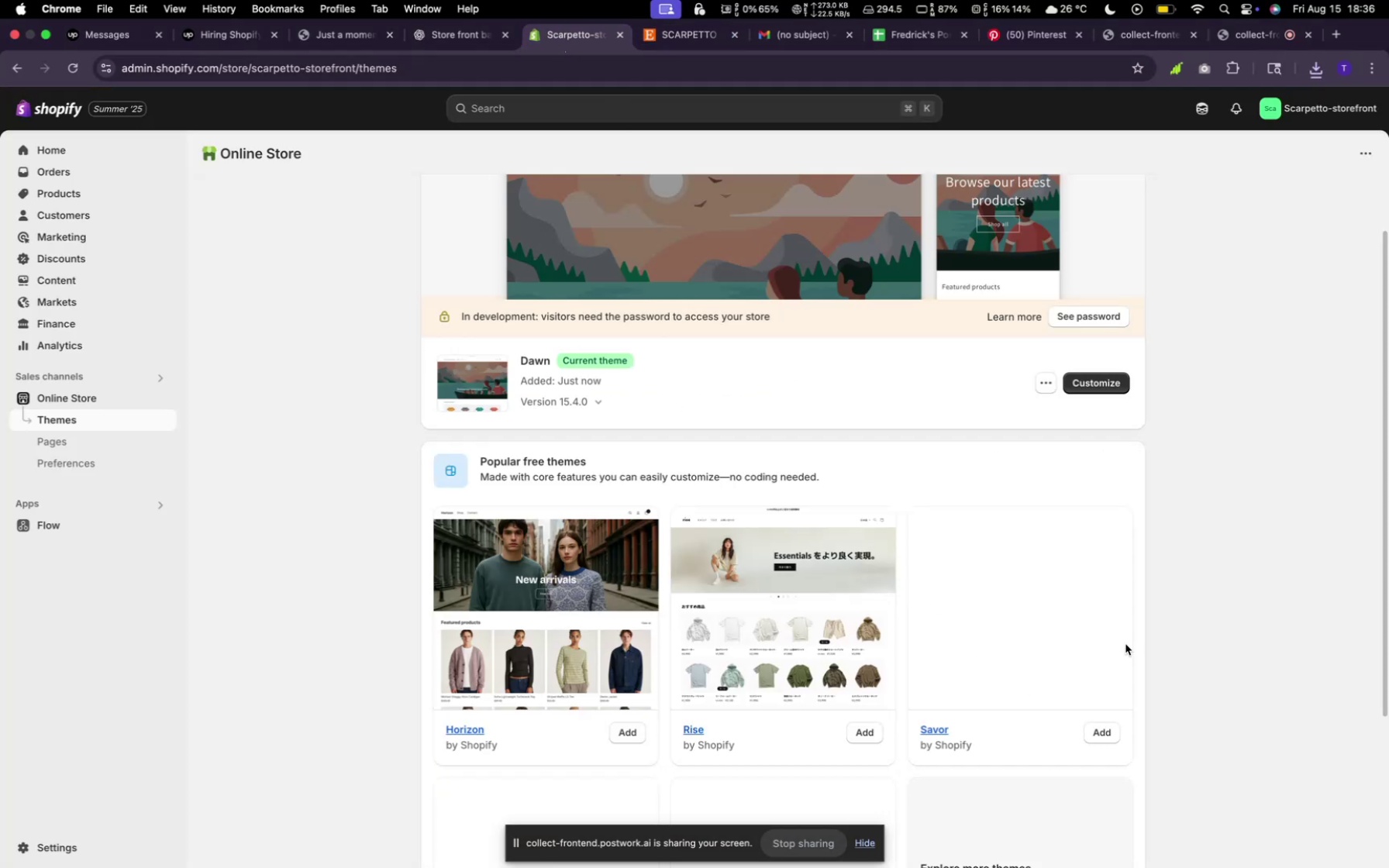 
scroll: coordinate [1134, 580], scroll_direction: down, amount: 7.0
 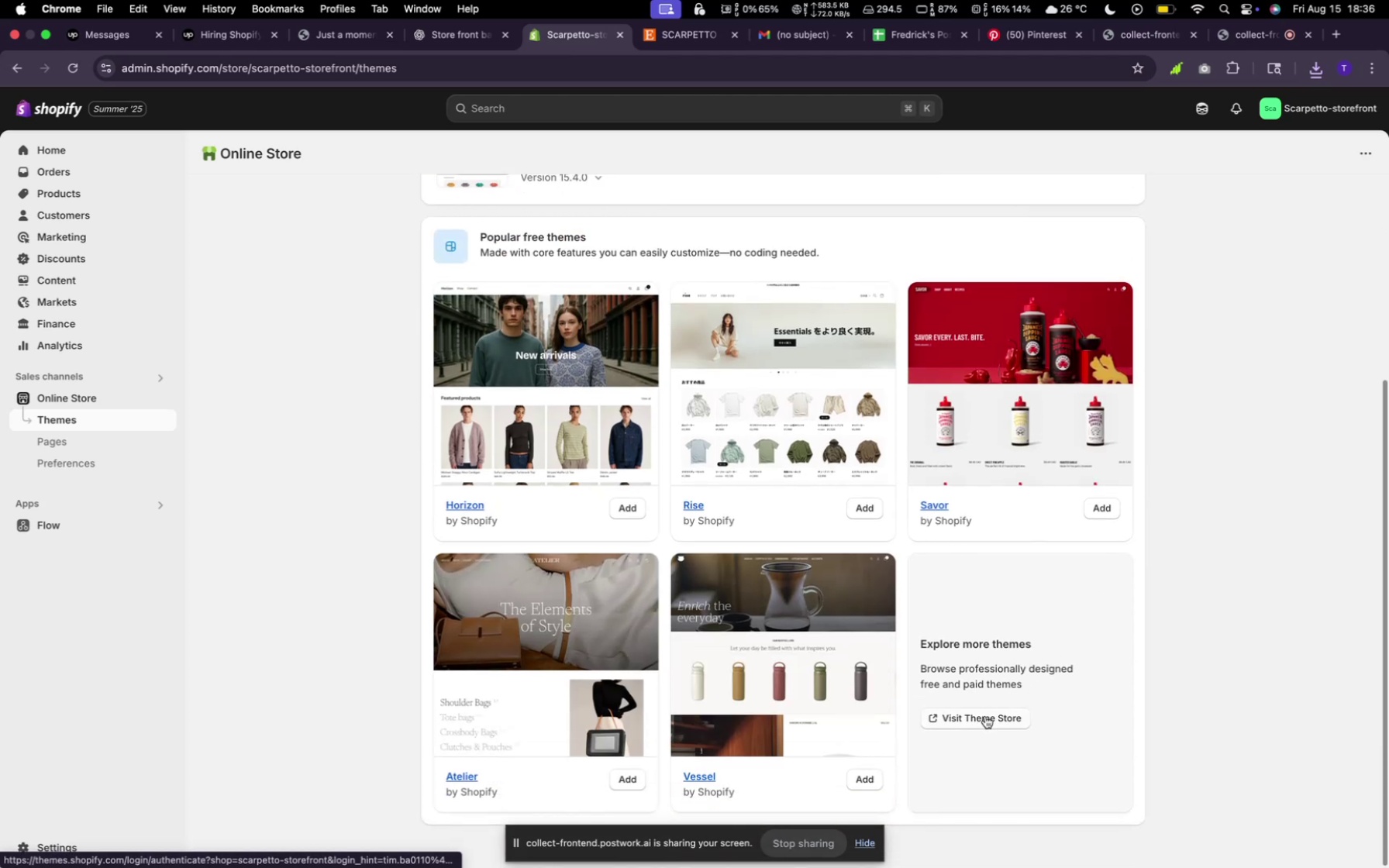 
left_click([985, 716])
 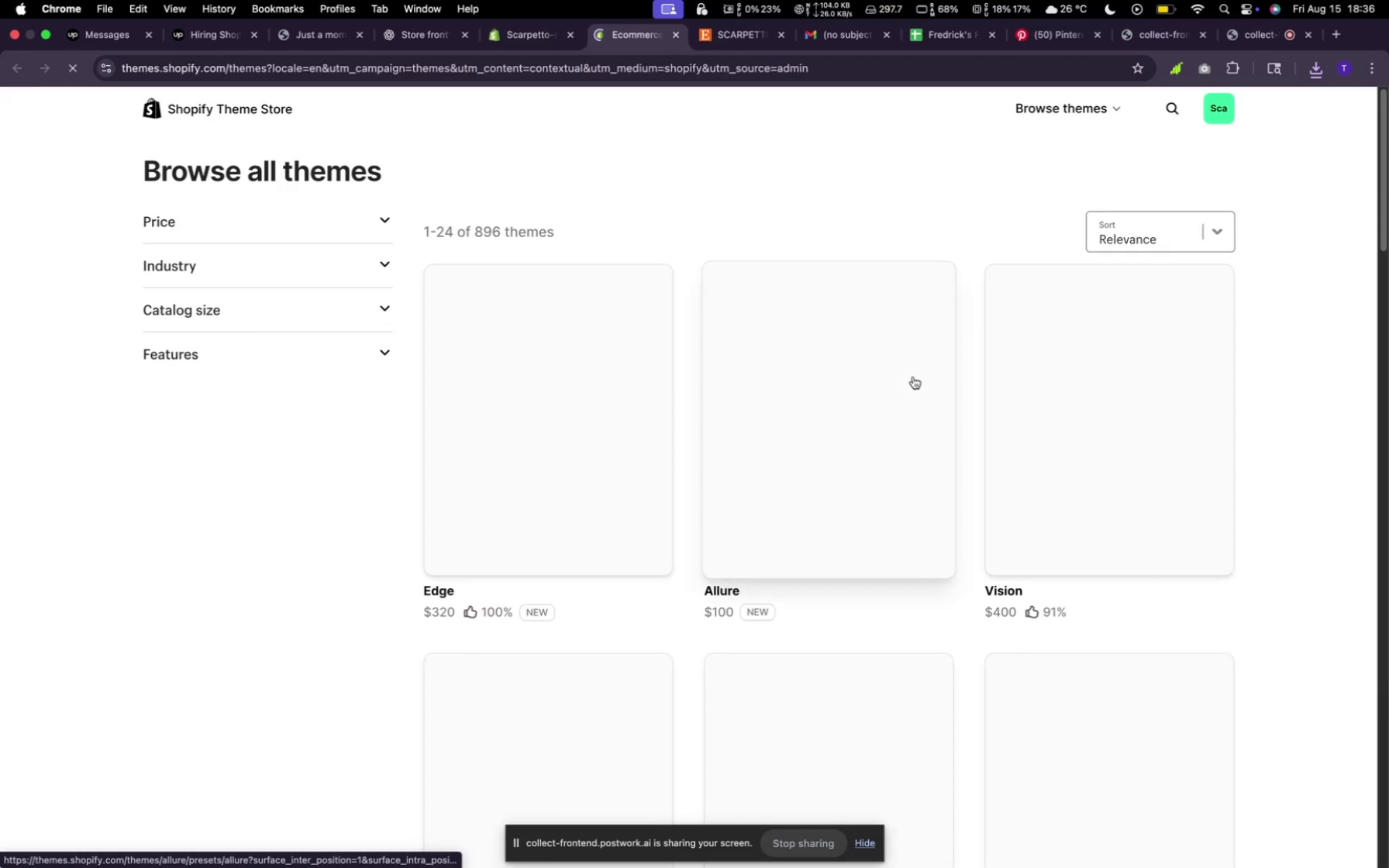 
wait(10.0)
 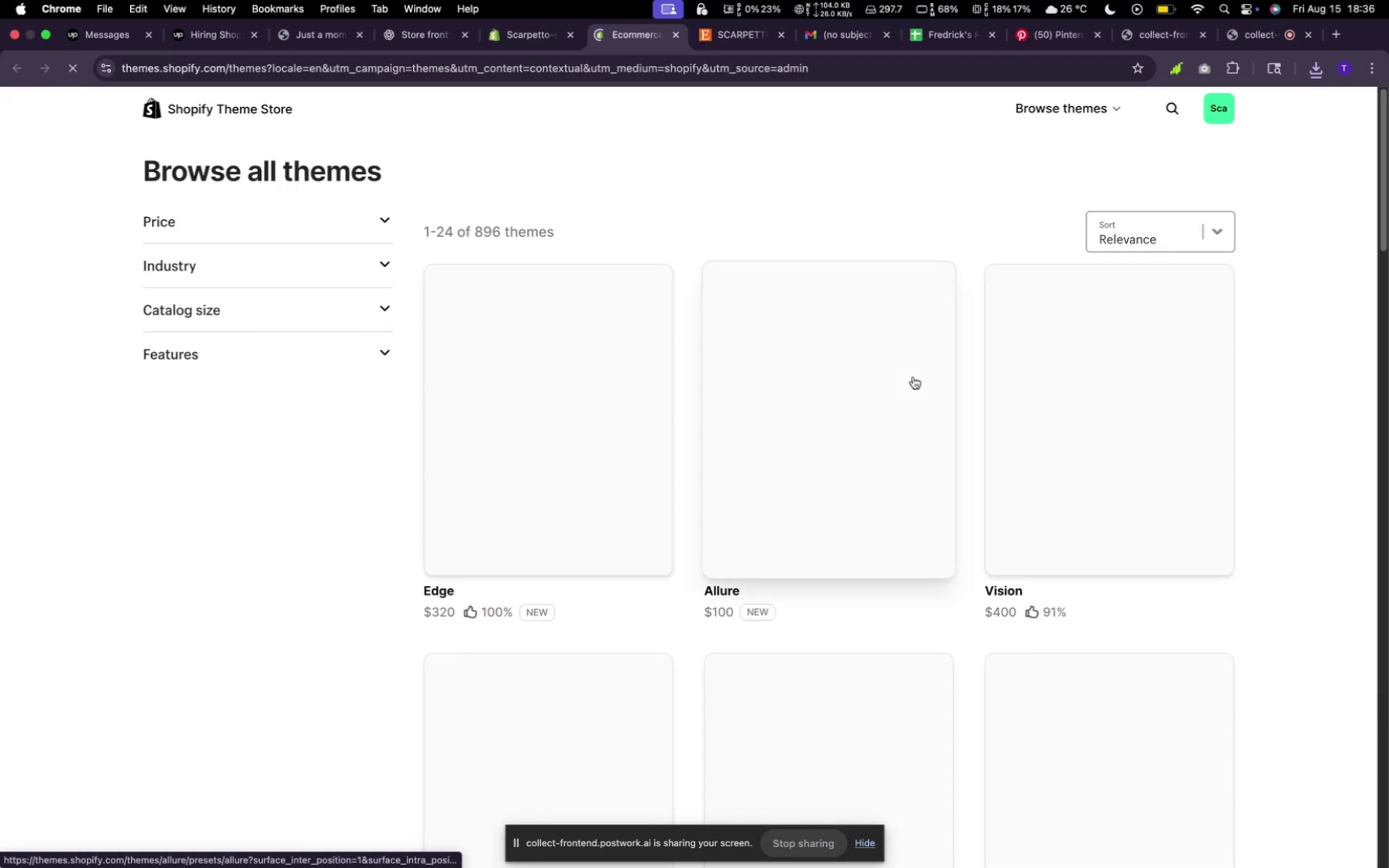 
scroll: coordinate [829, 433], scroll_direction: down, amount: 14.0
 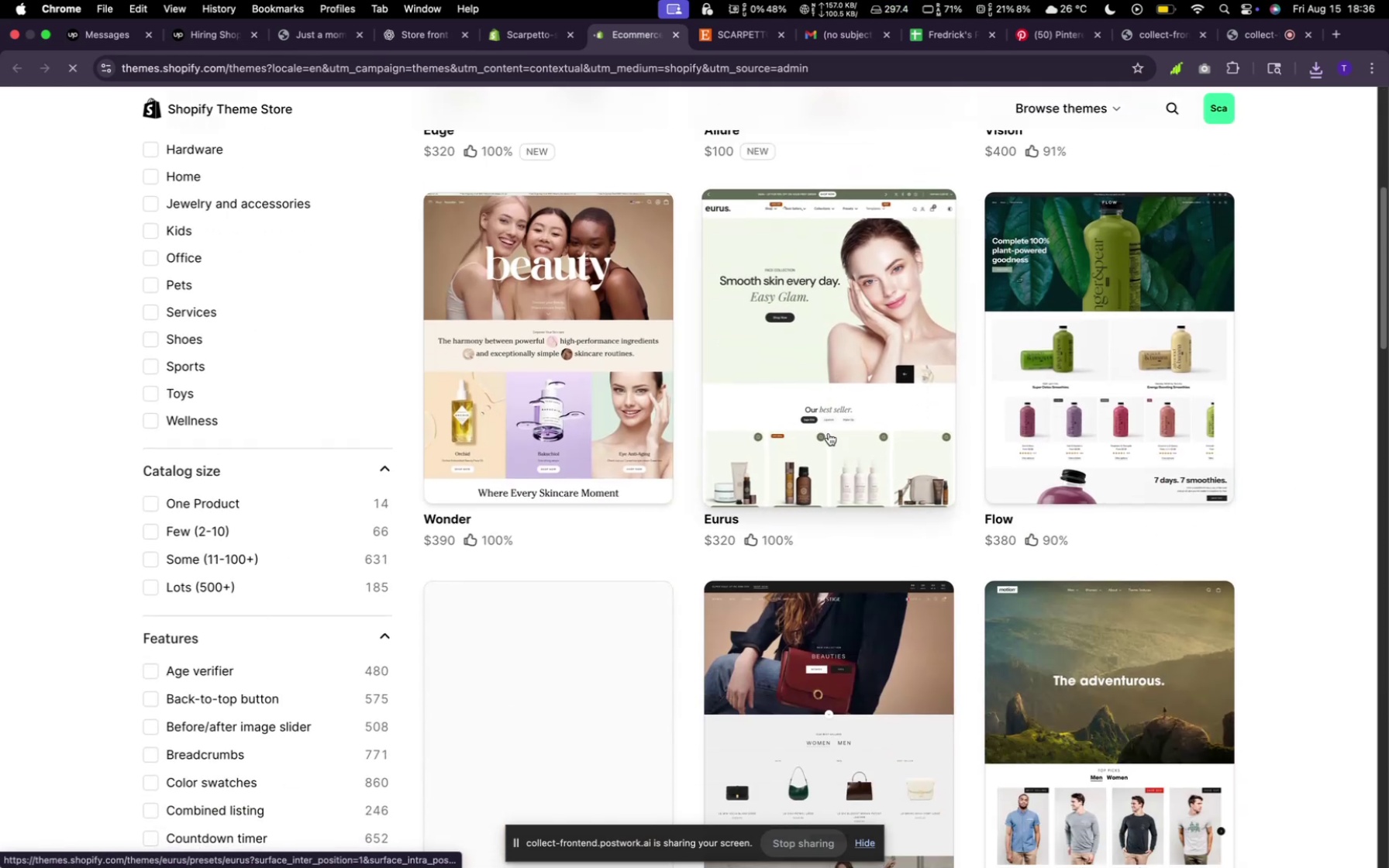 
scroll: coordinate [830, 432], scroll_direction: up, amount: 8.0
 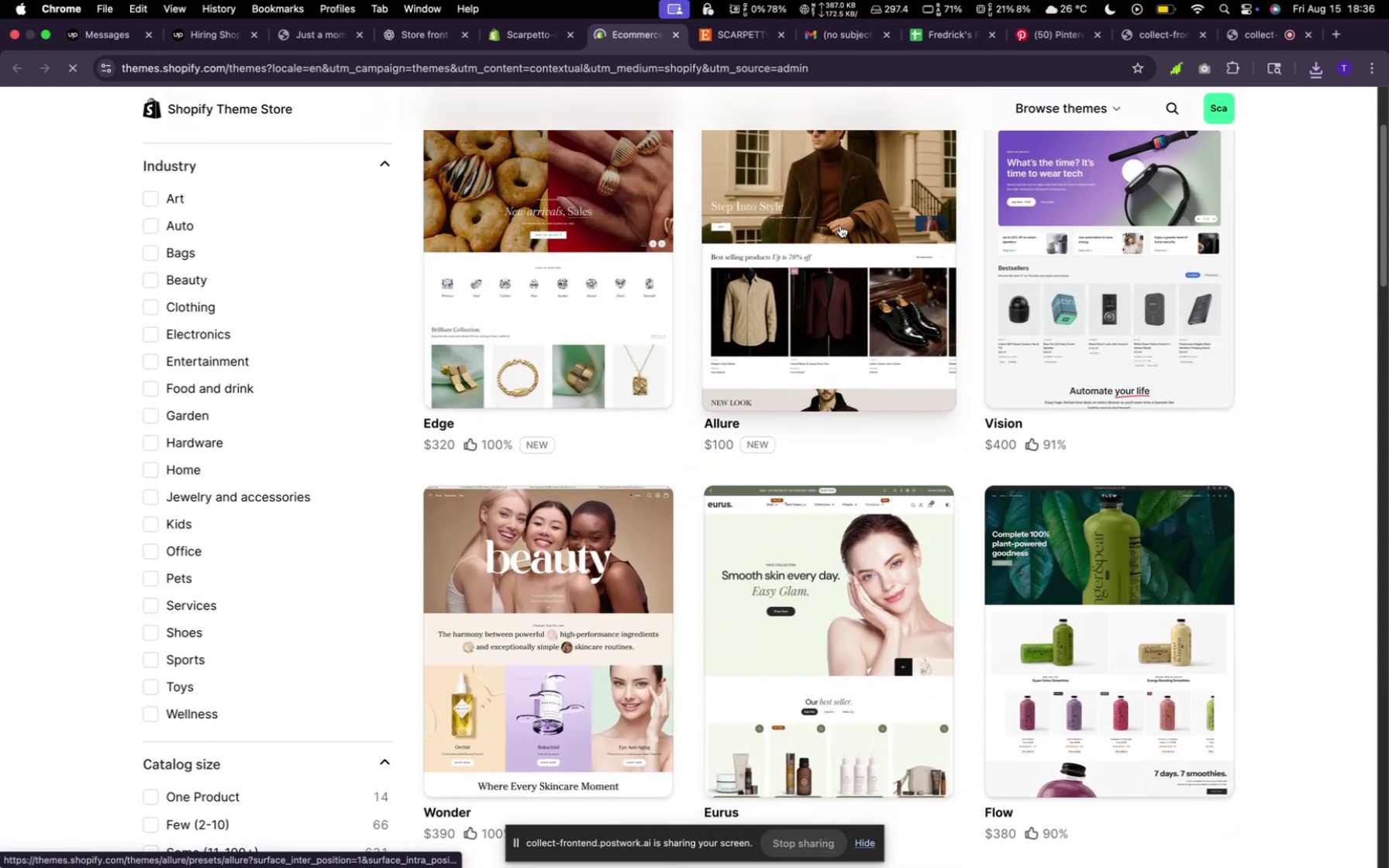 
left_click([840, 222])
 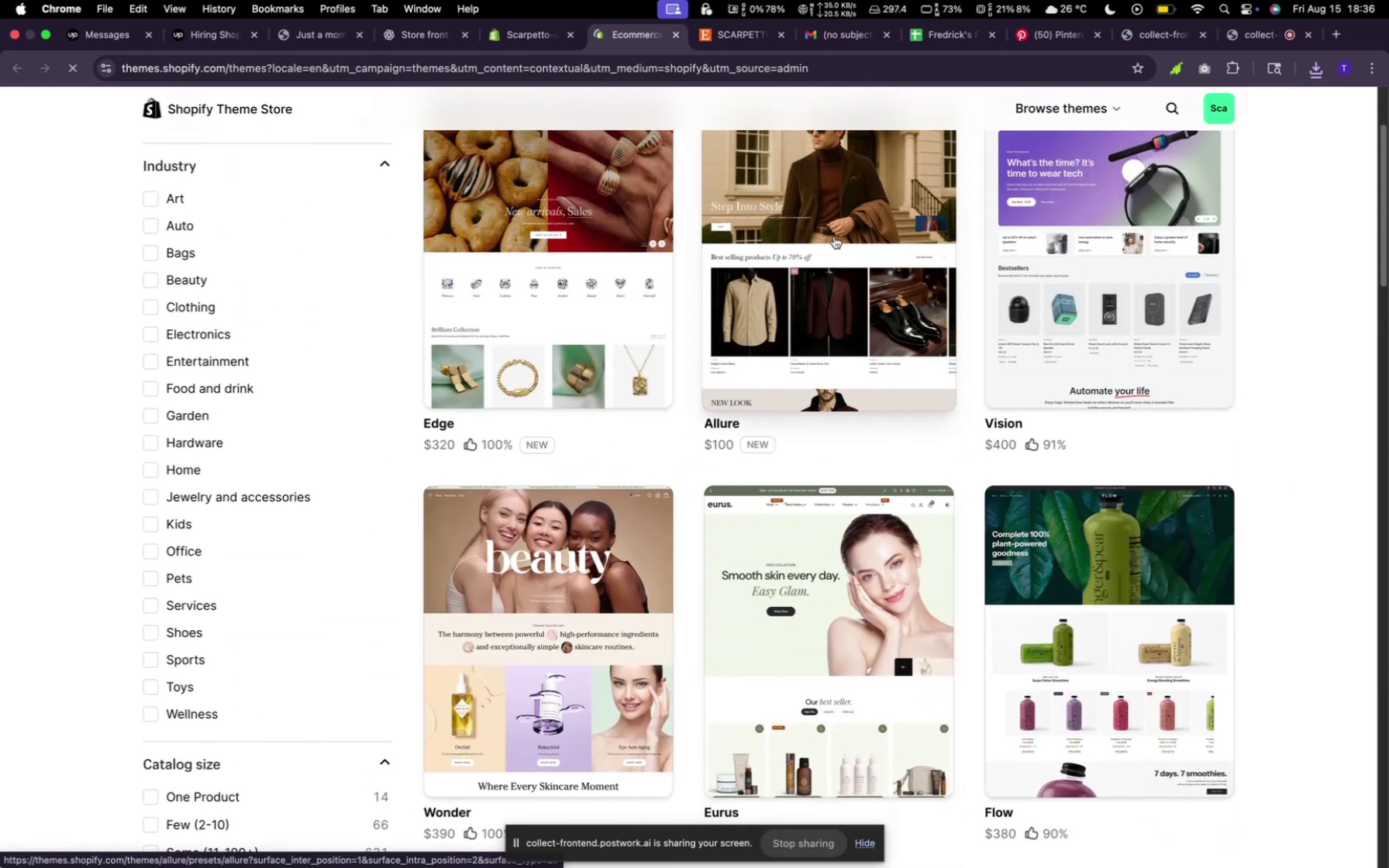 
left_click([829, 199])
 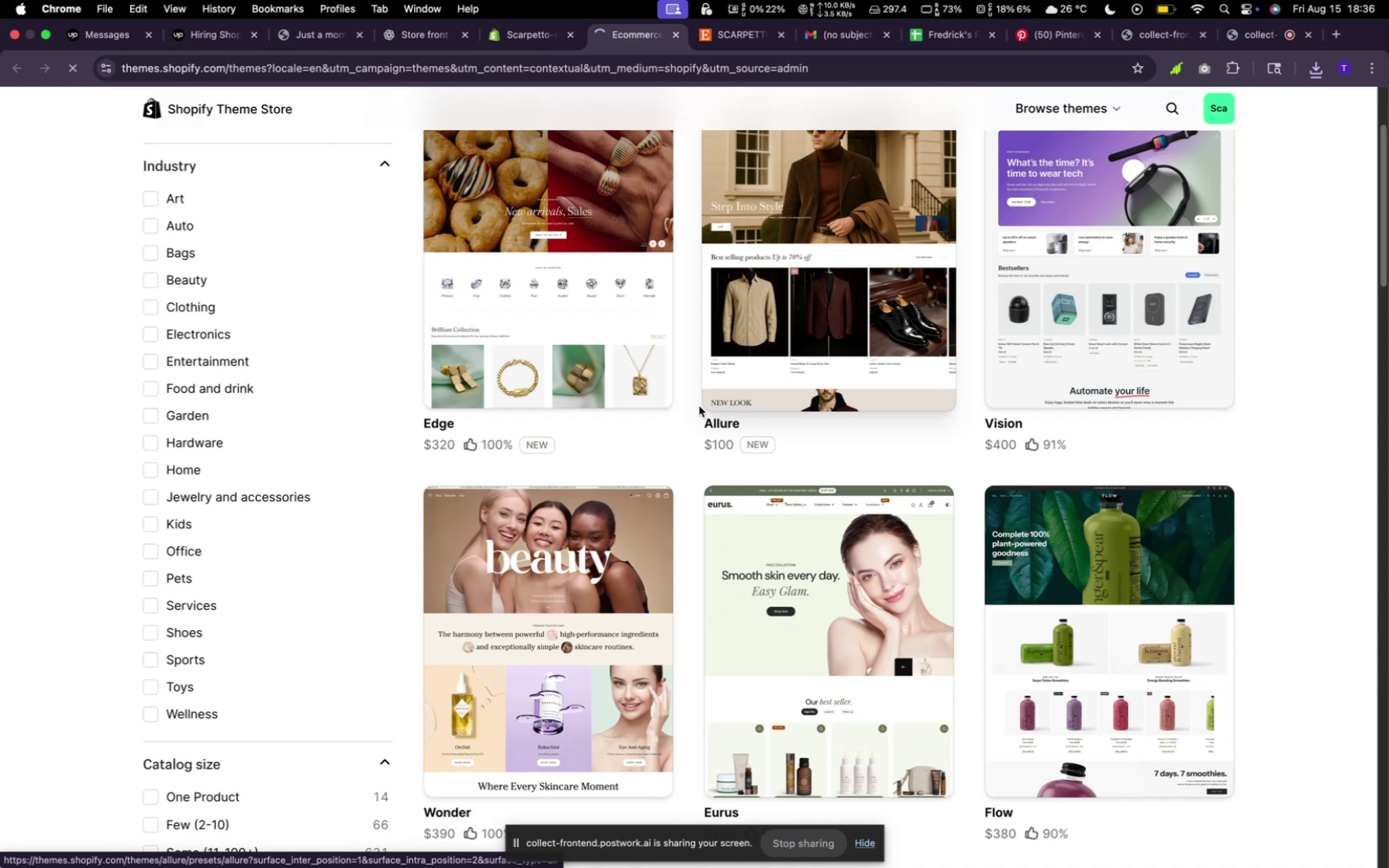 
scroll: coordinate [886, 496], scroll_direction: down, amount: 37.0
 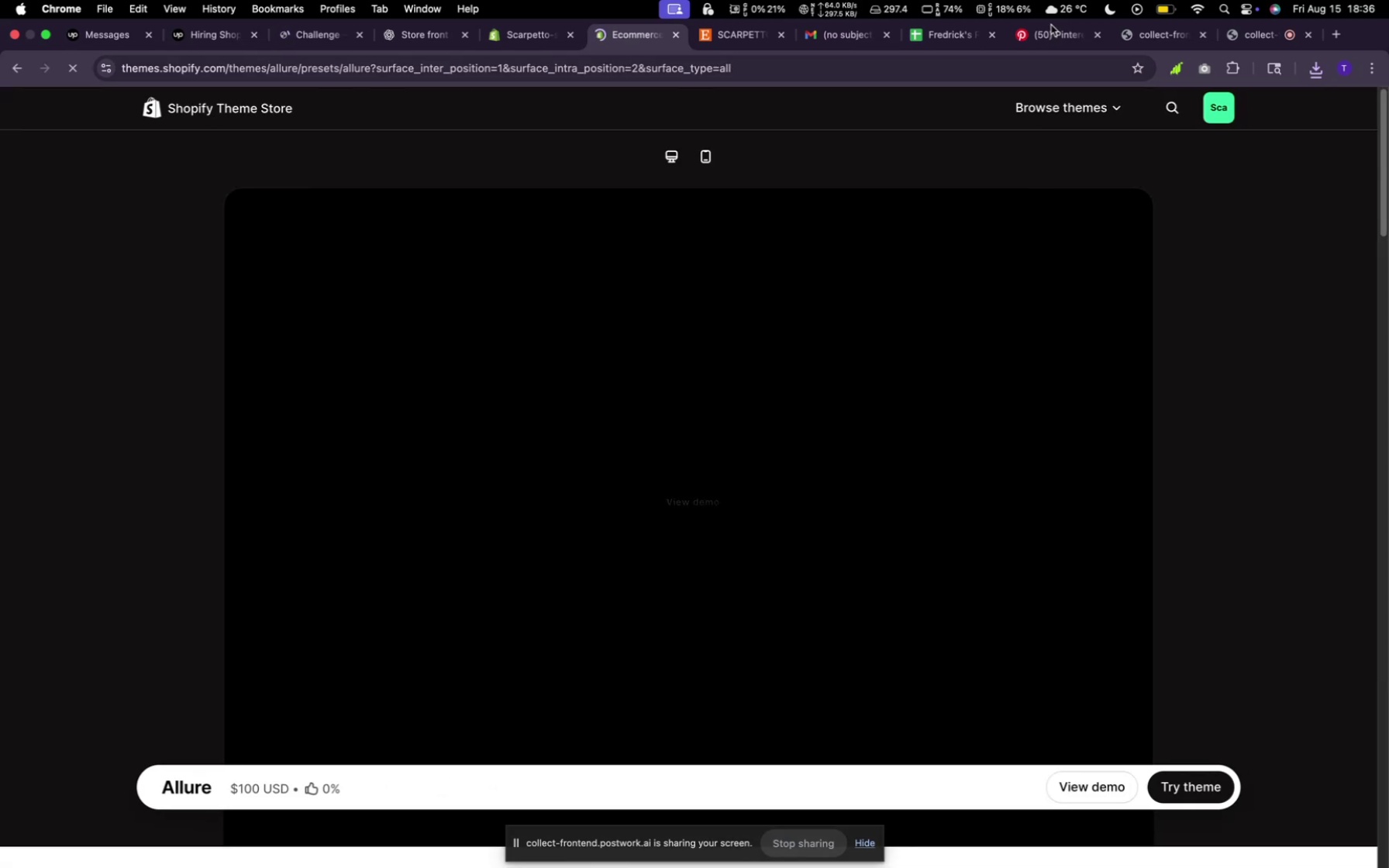 
left_click([1049, 39])
 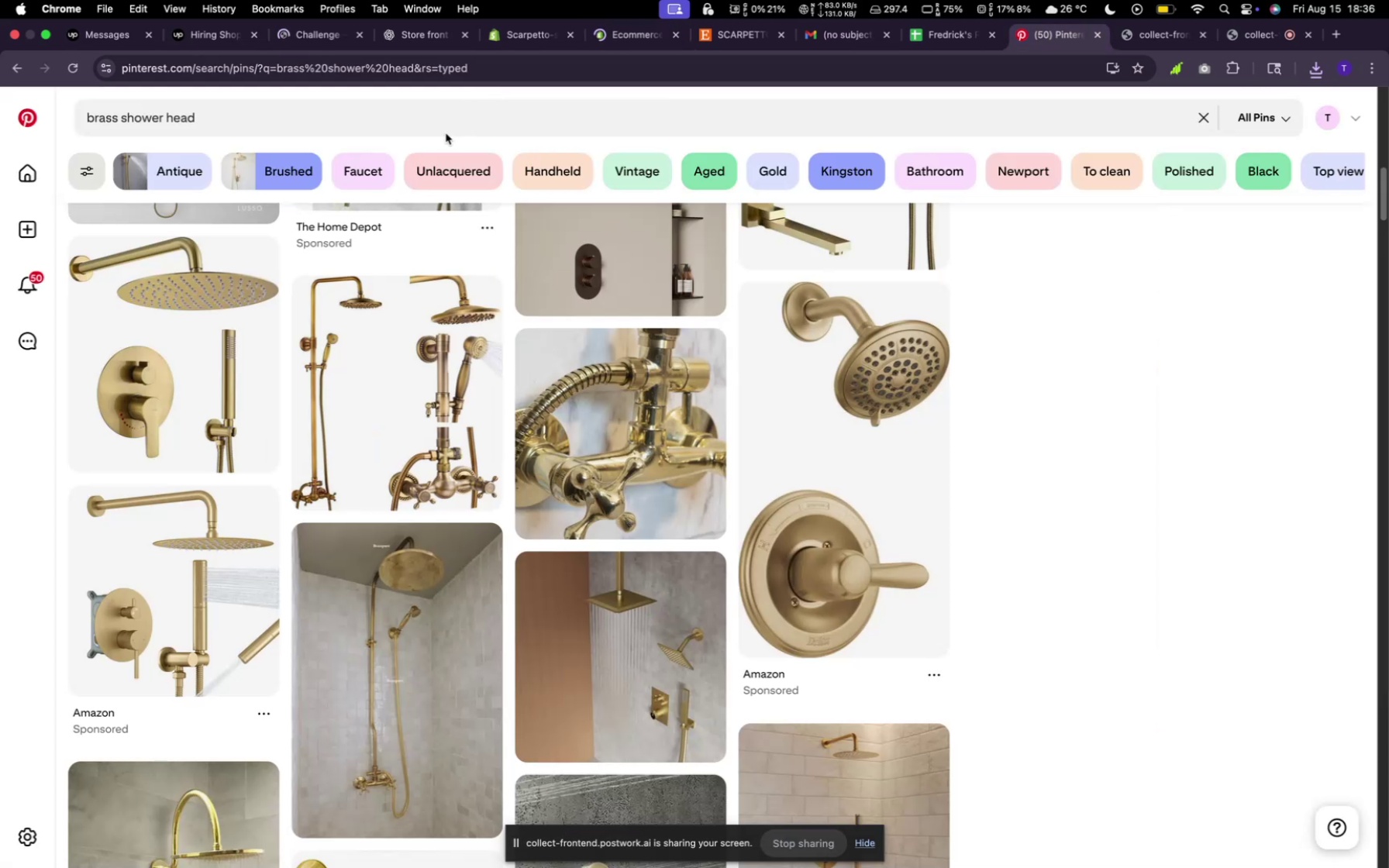 
left_click([382, 119])
 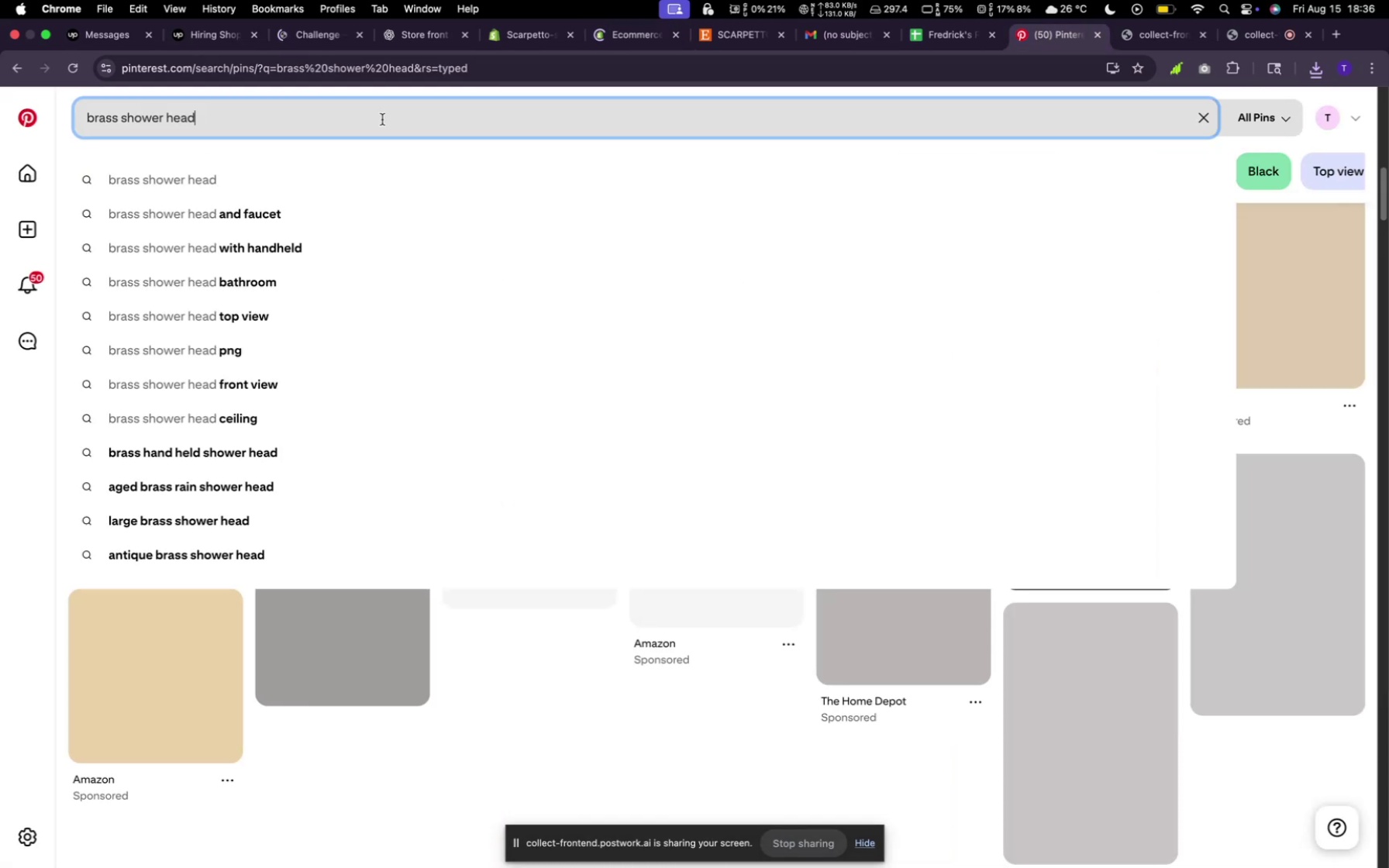 
hold_key(key=Backspace, duration=1.51)
 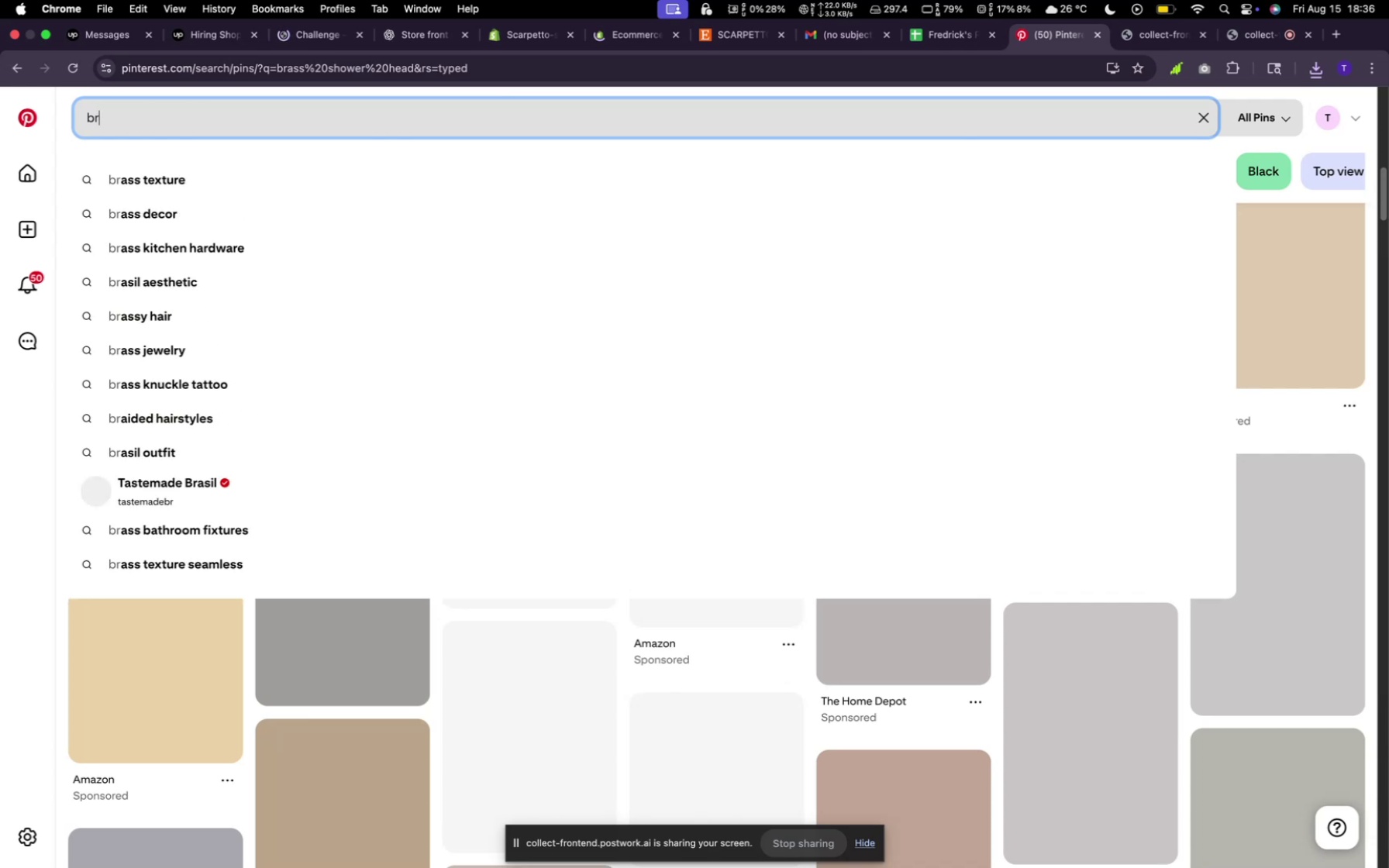 
hold_key(key=Backspace, duration=0.82)
 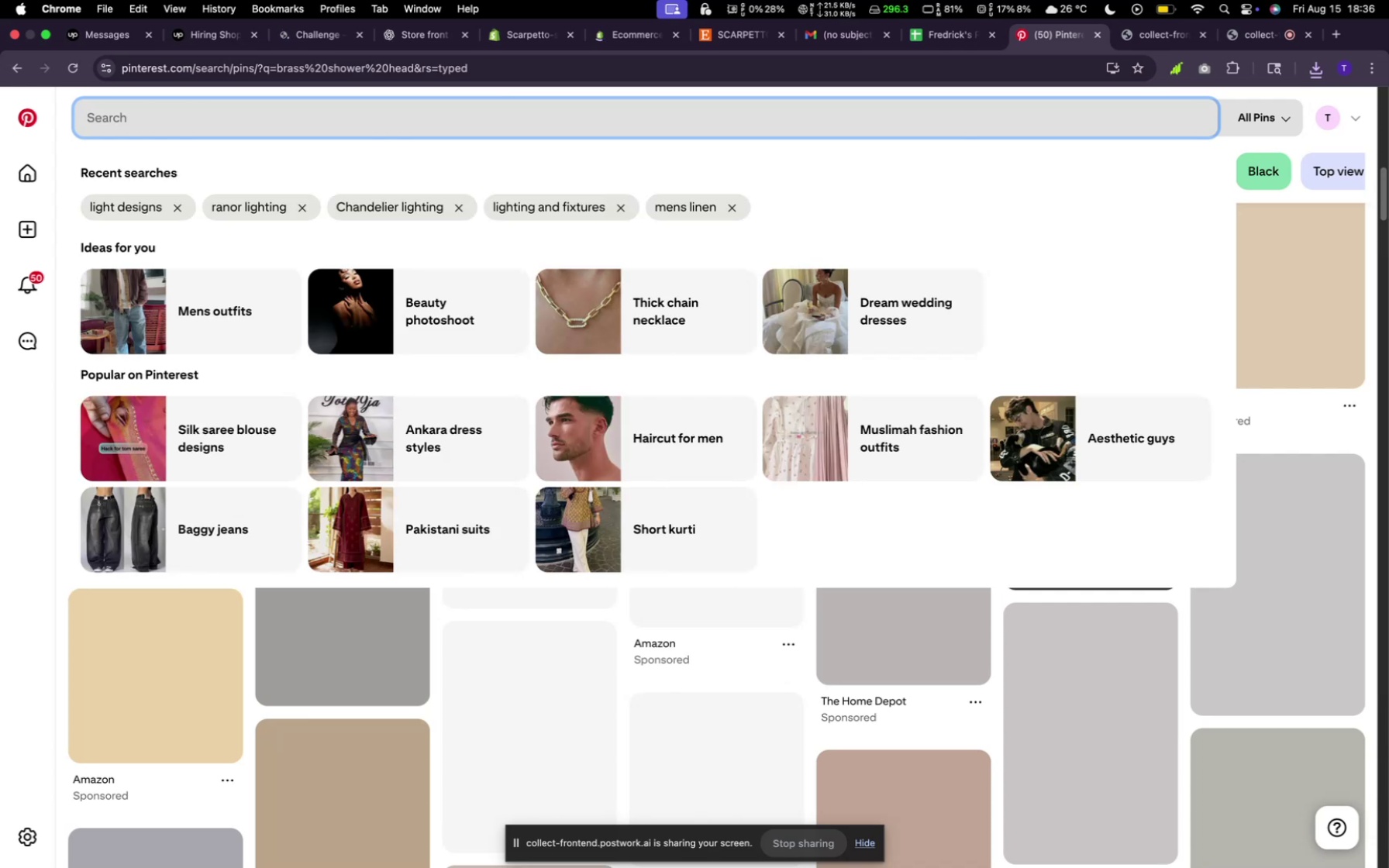 
type(men shoes)
 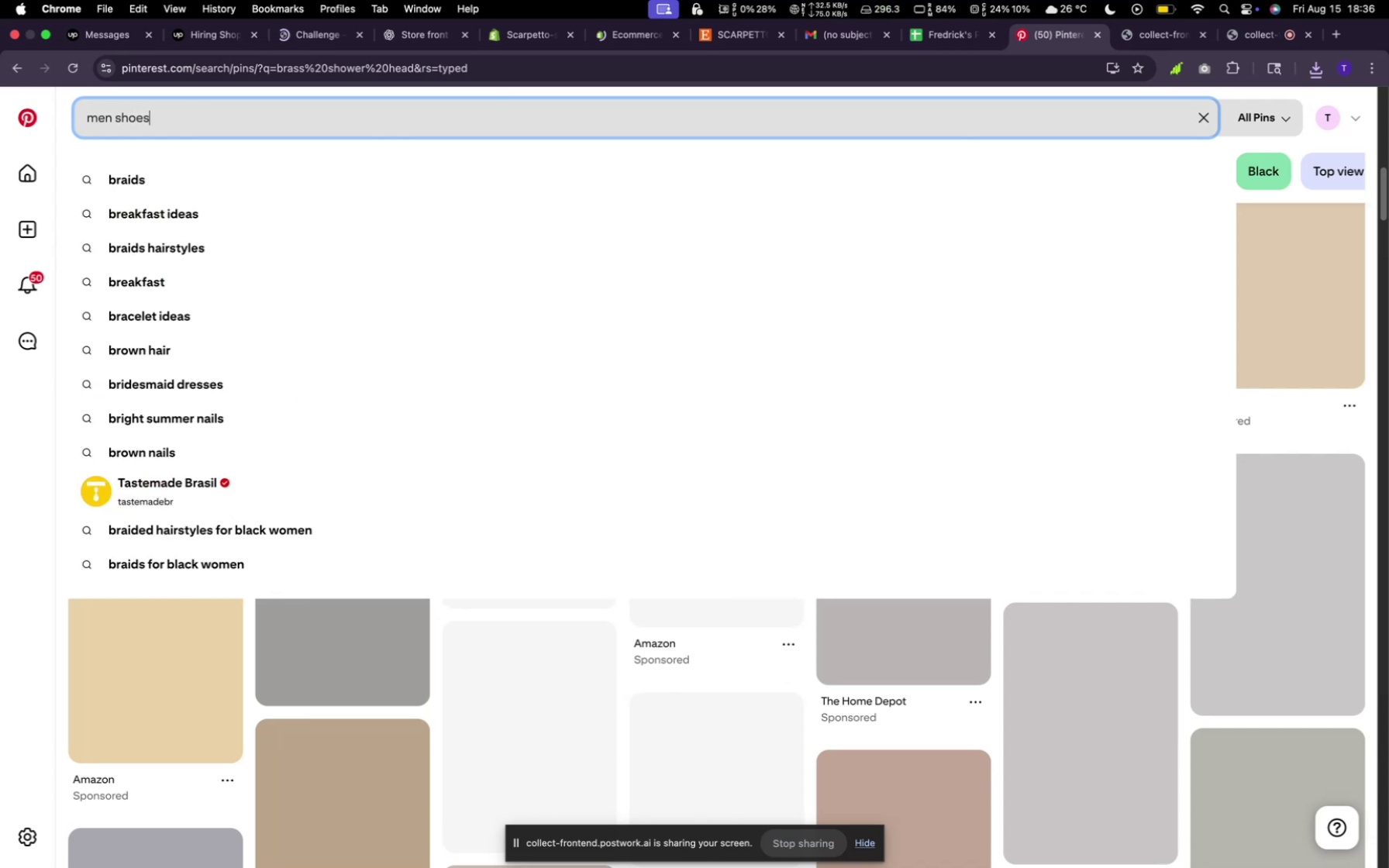 
key(Enter)
 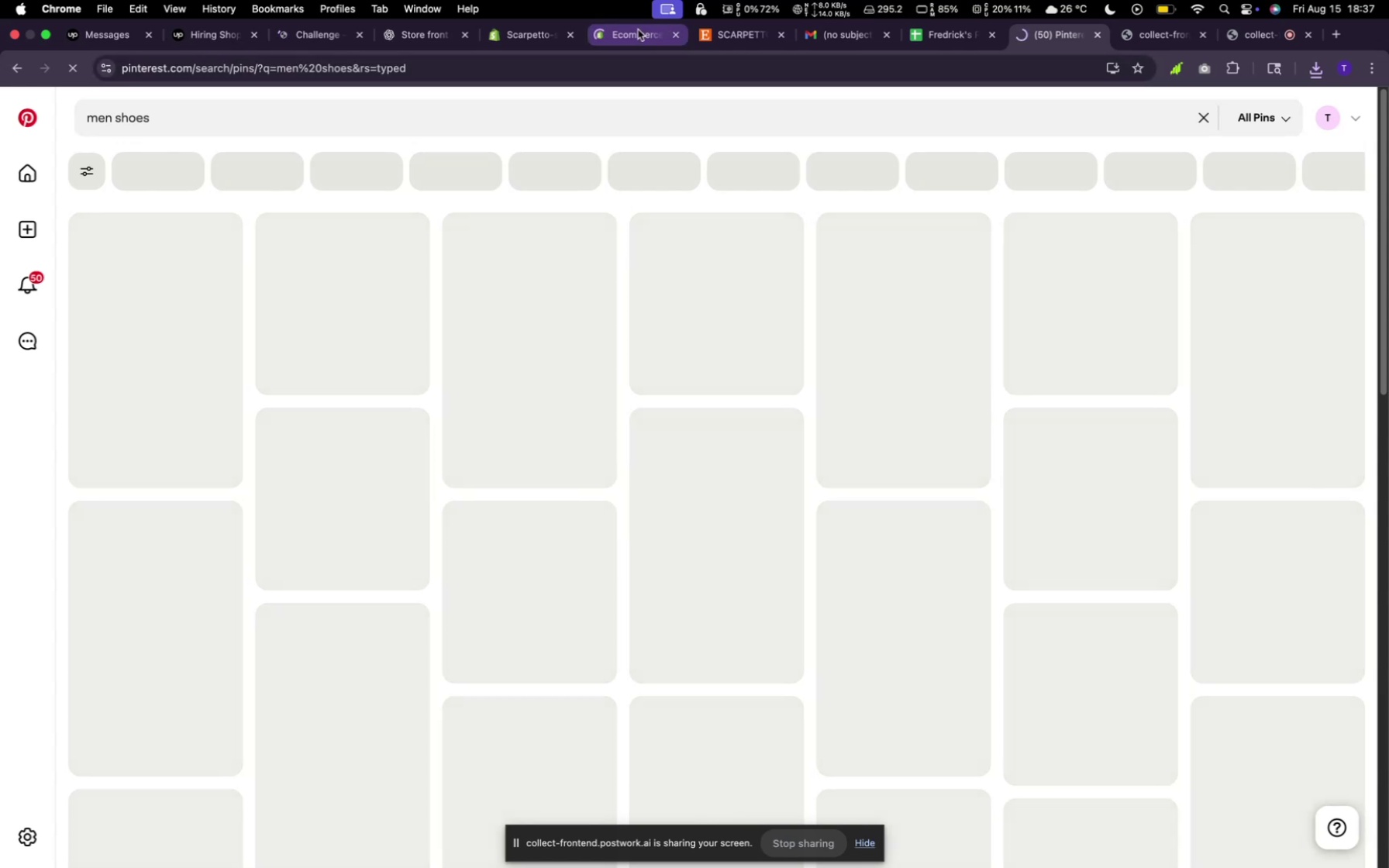 
wait(6.15)
 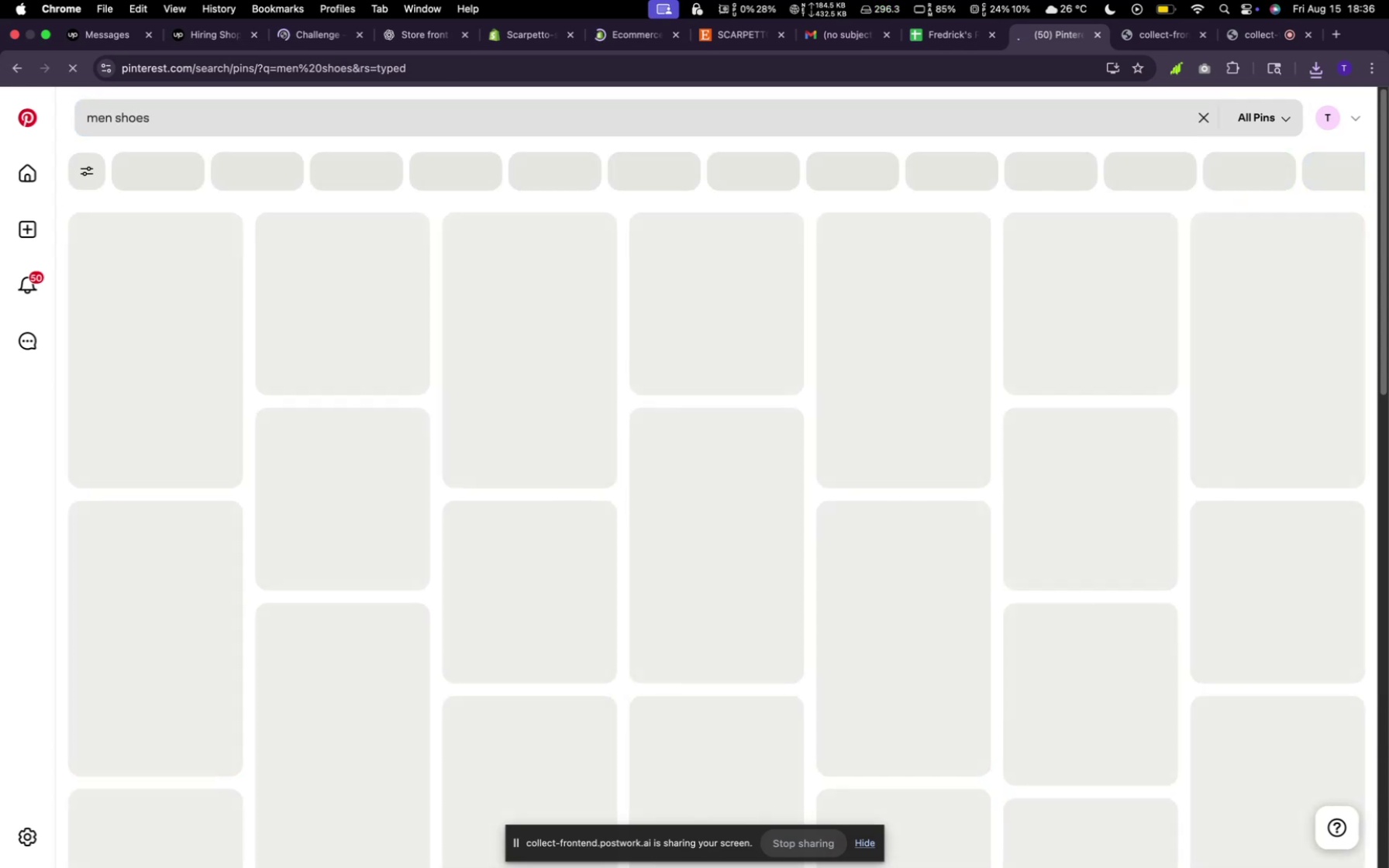 
left_click([625, 37])
 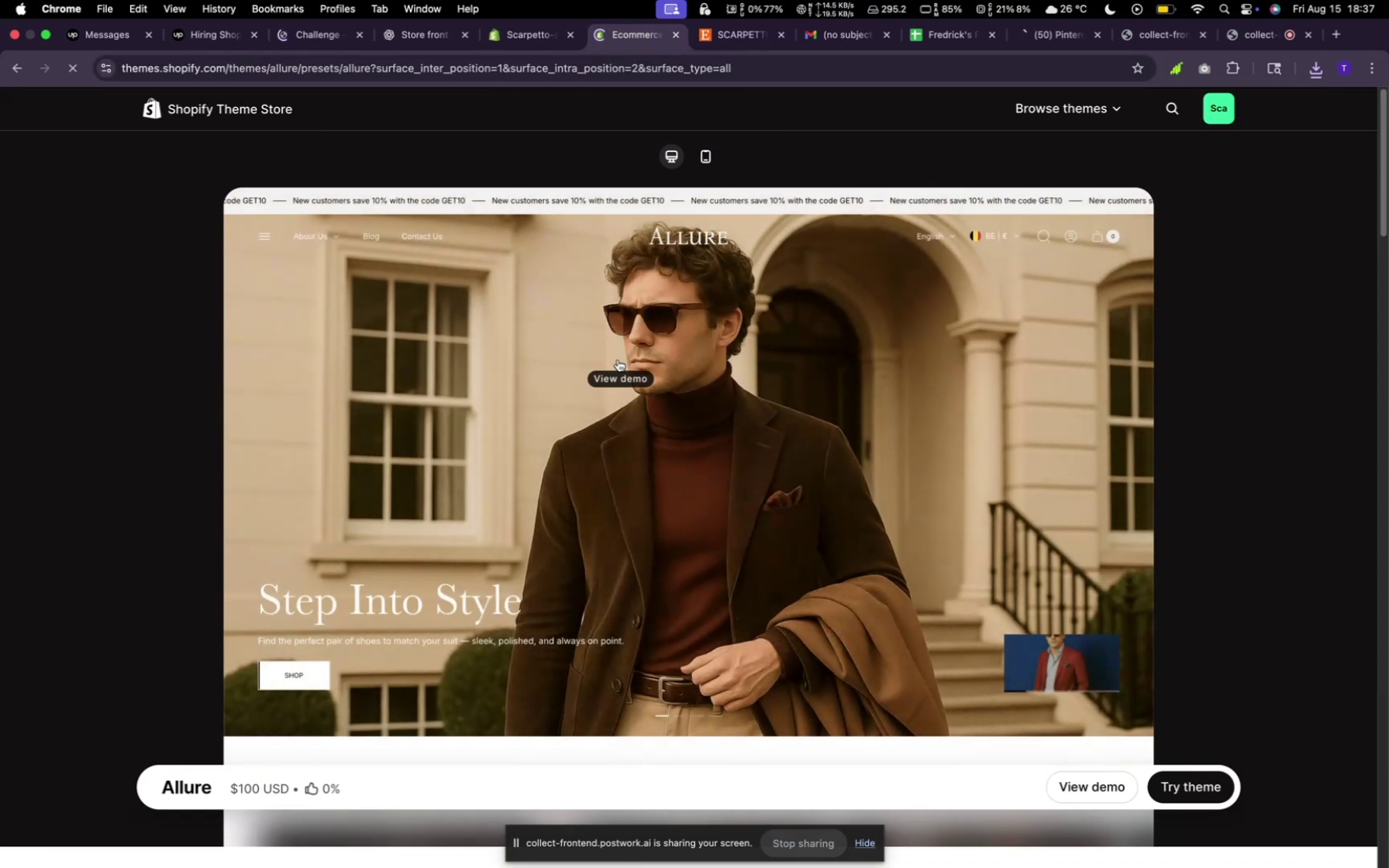 
scroll: coordinate [639, 422], scroll_direction: down, amount: 10.0
 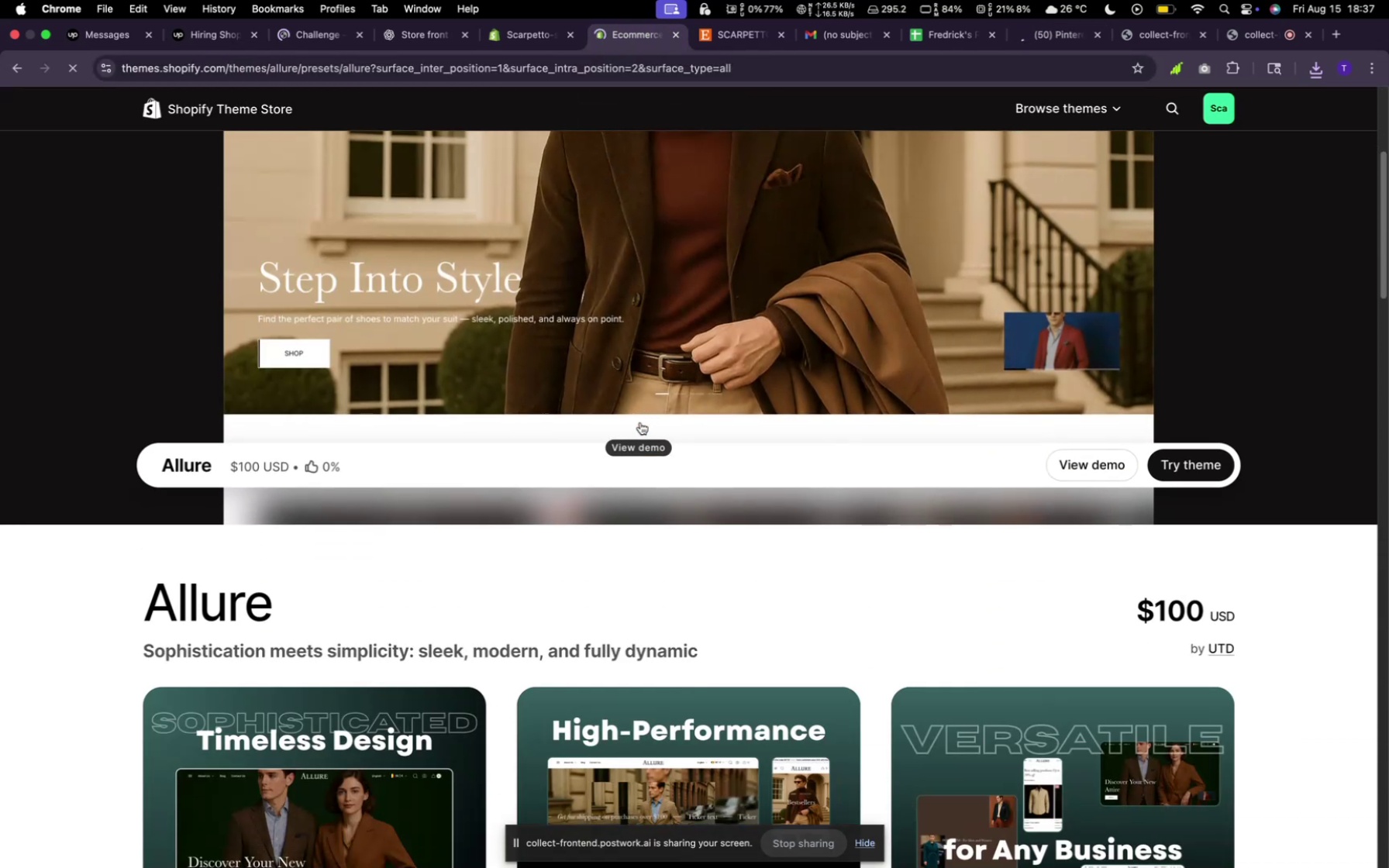 
scroll: coordinate [705, 421], scroll_direction: up, amount: 1.0
 